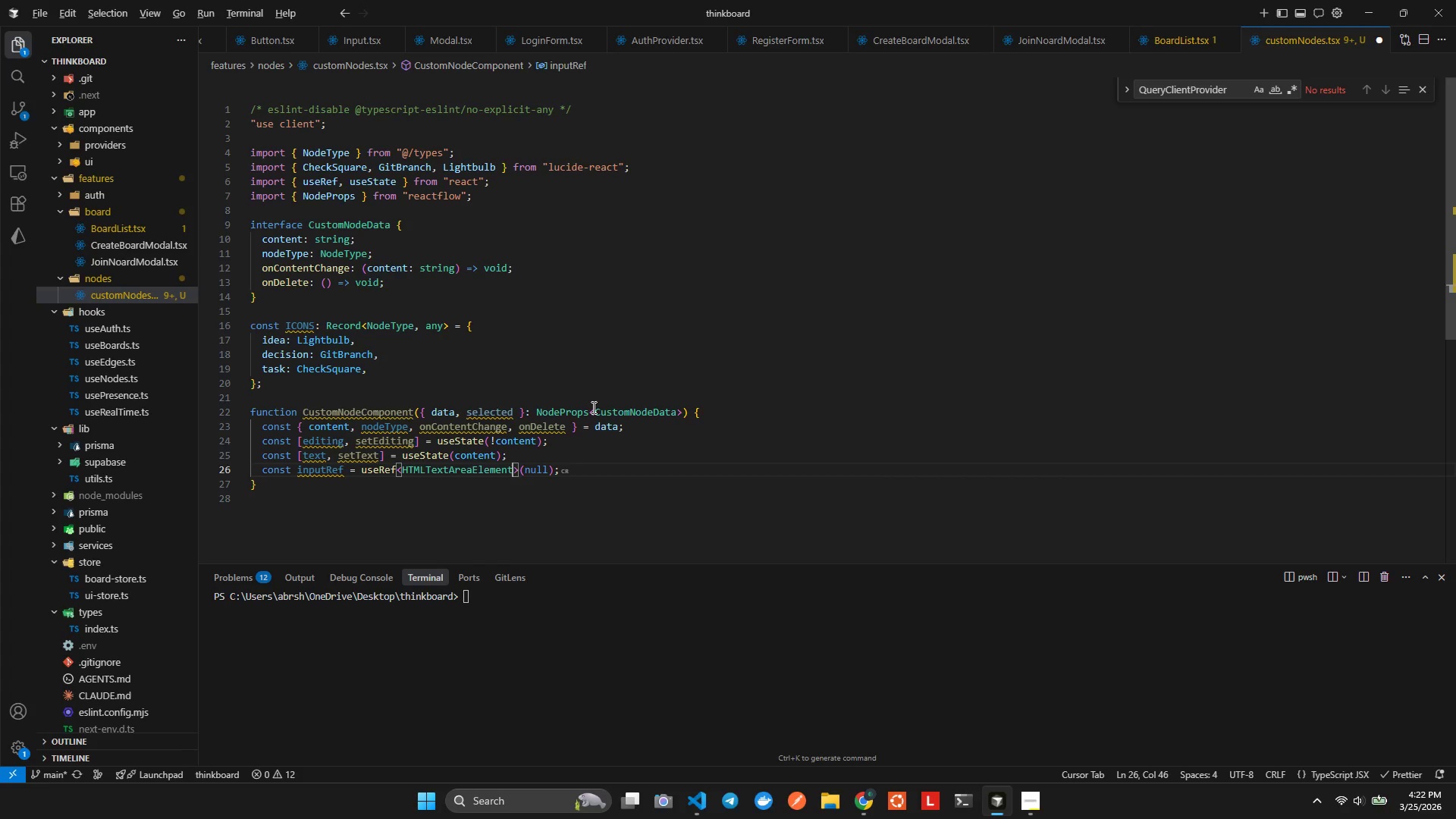 
key(Alt+Shift+F)
 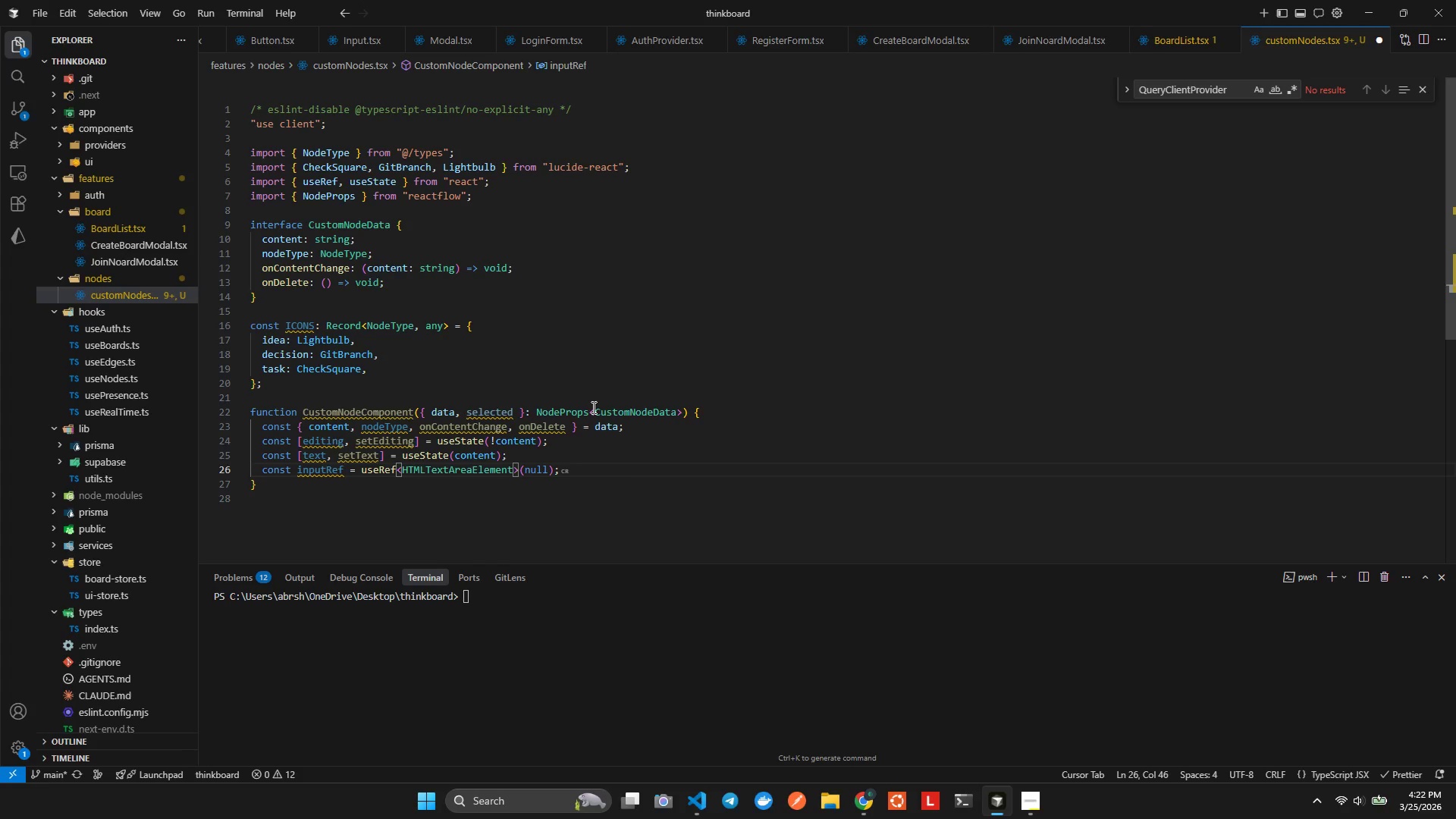 
hold_key(key=ArrowRight, duration=0.72)
 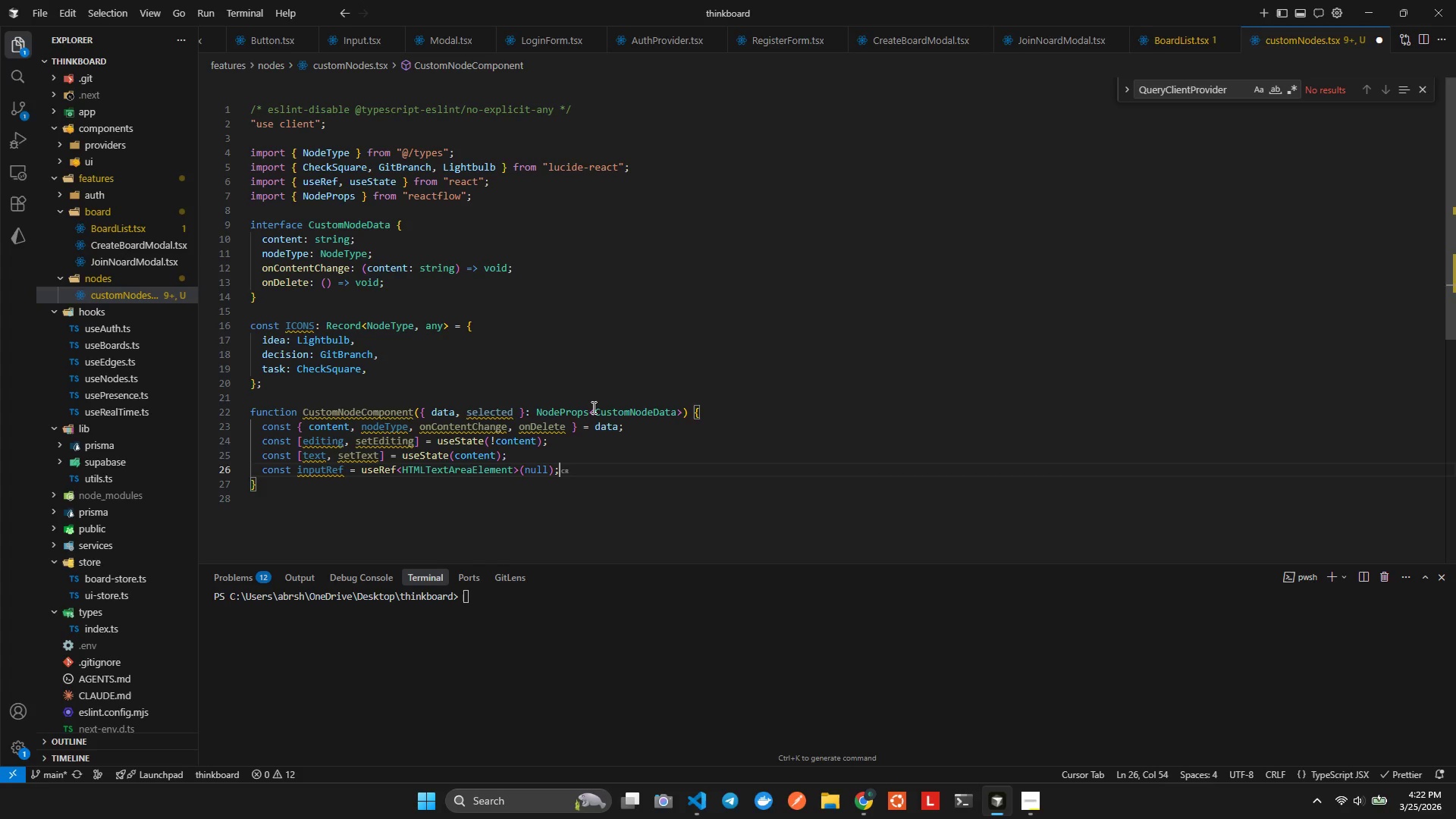 
key(Enter)
 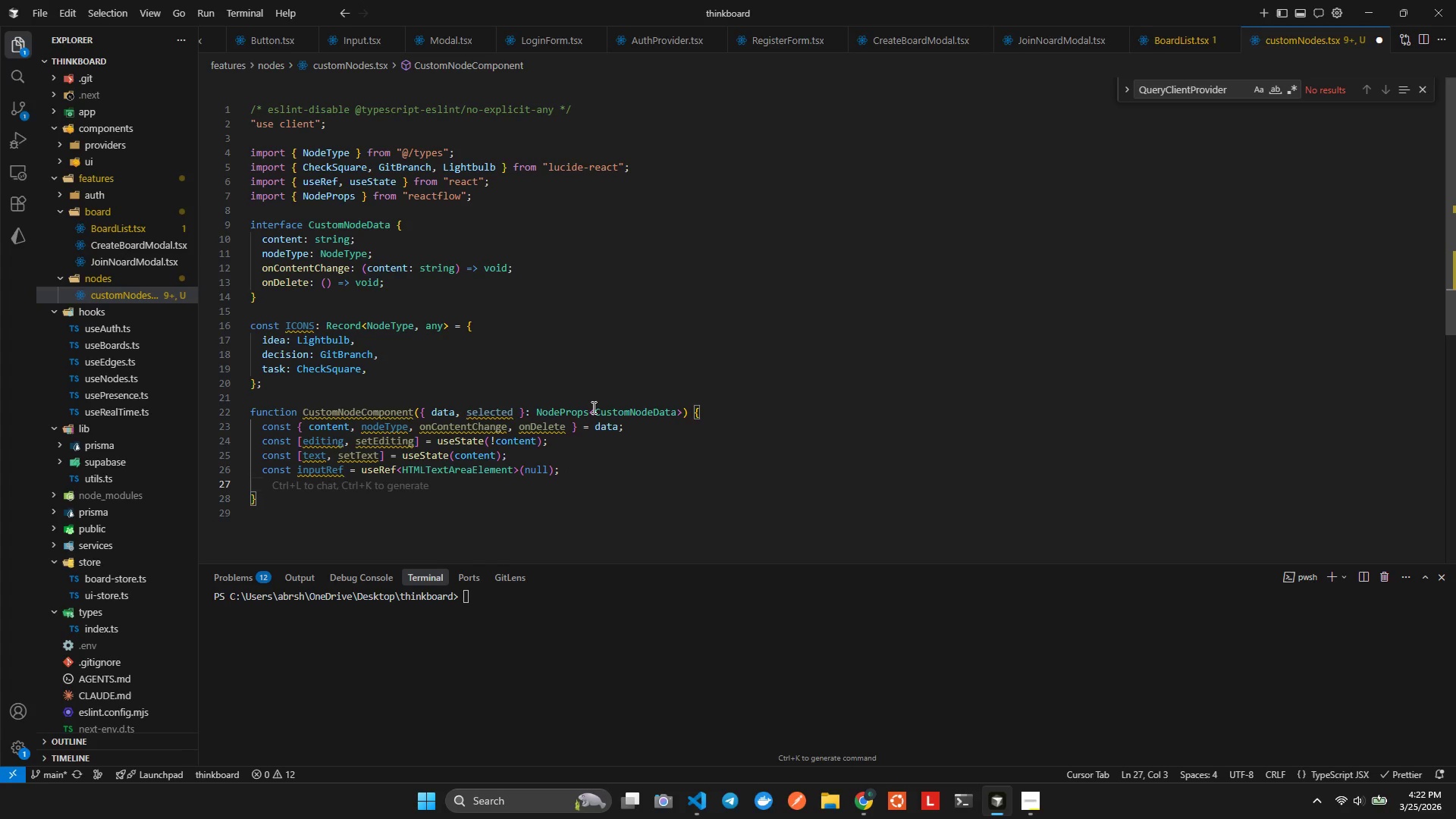 
type(const colors = NODECOLO)
 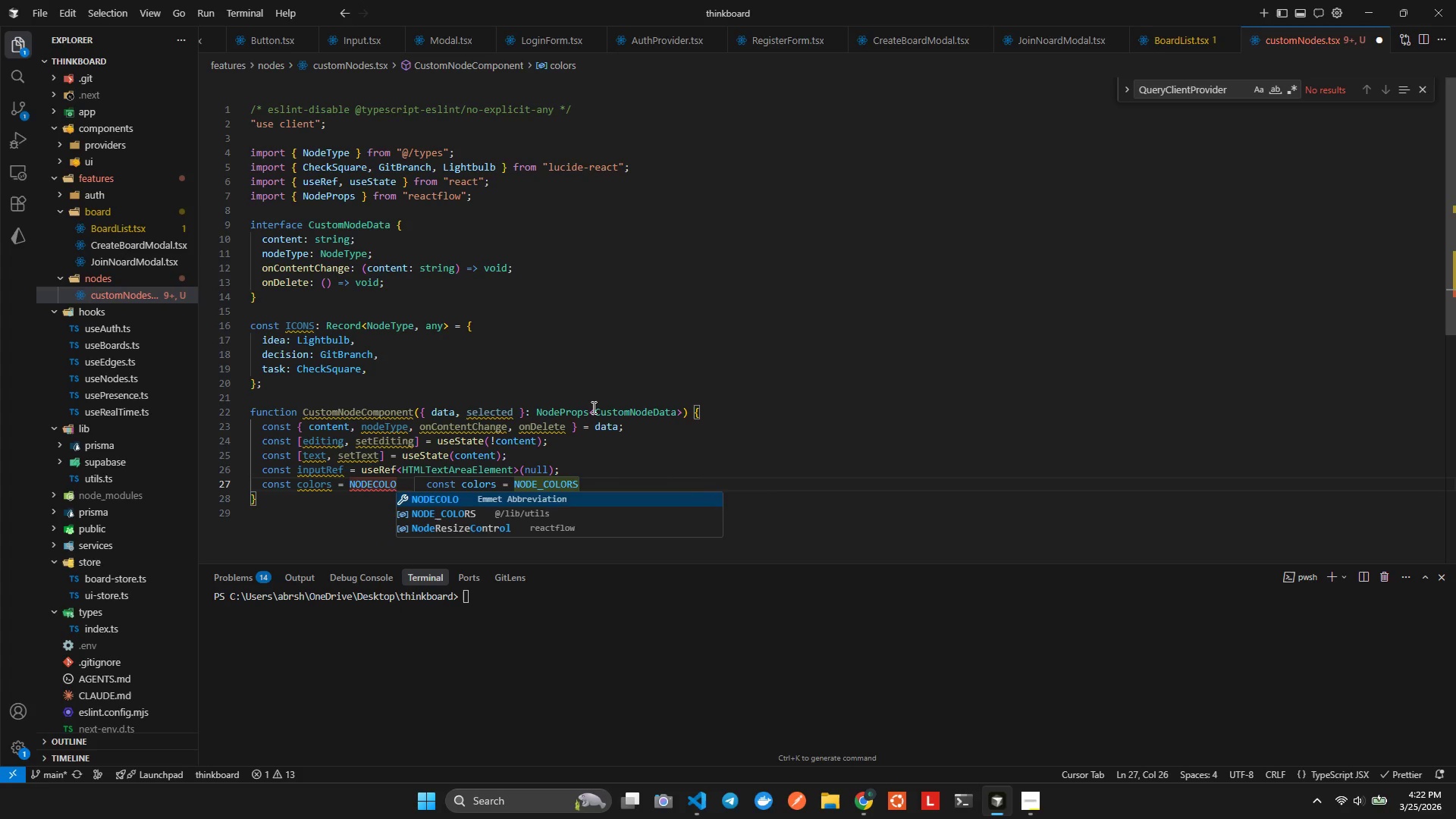 
 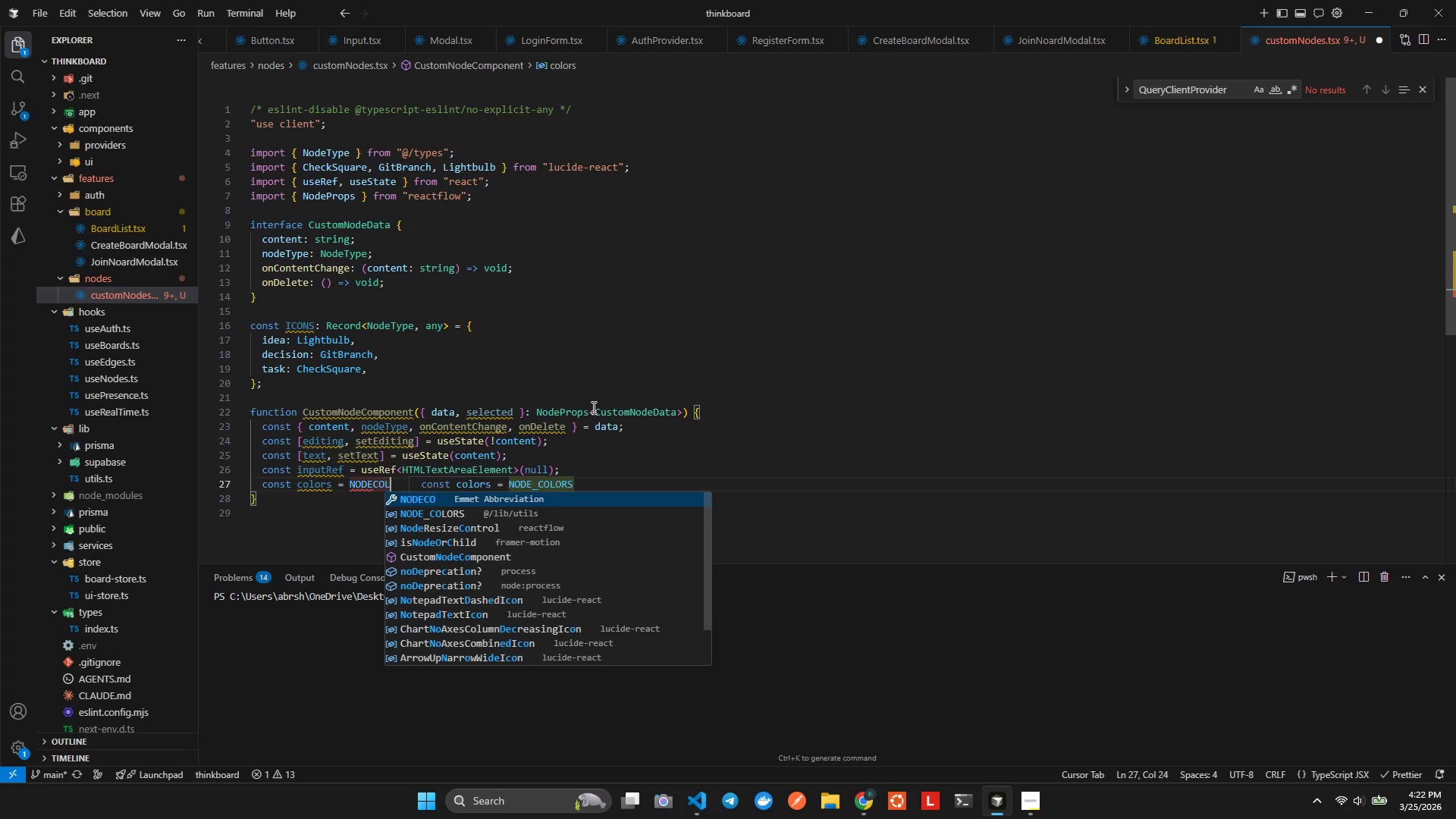 
key(ArrowDown)
 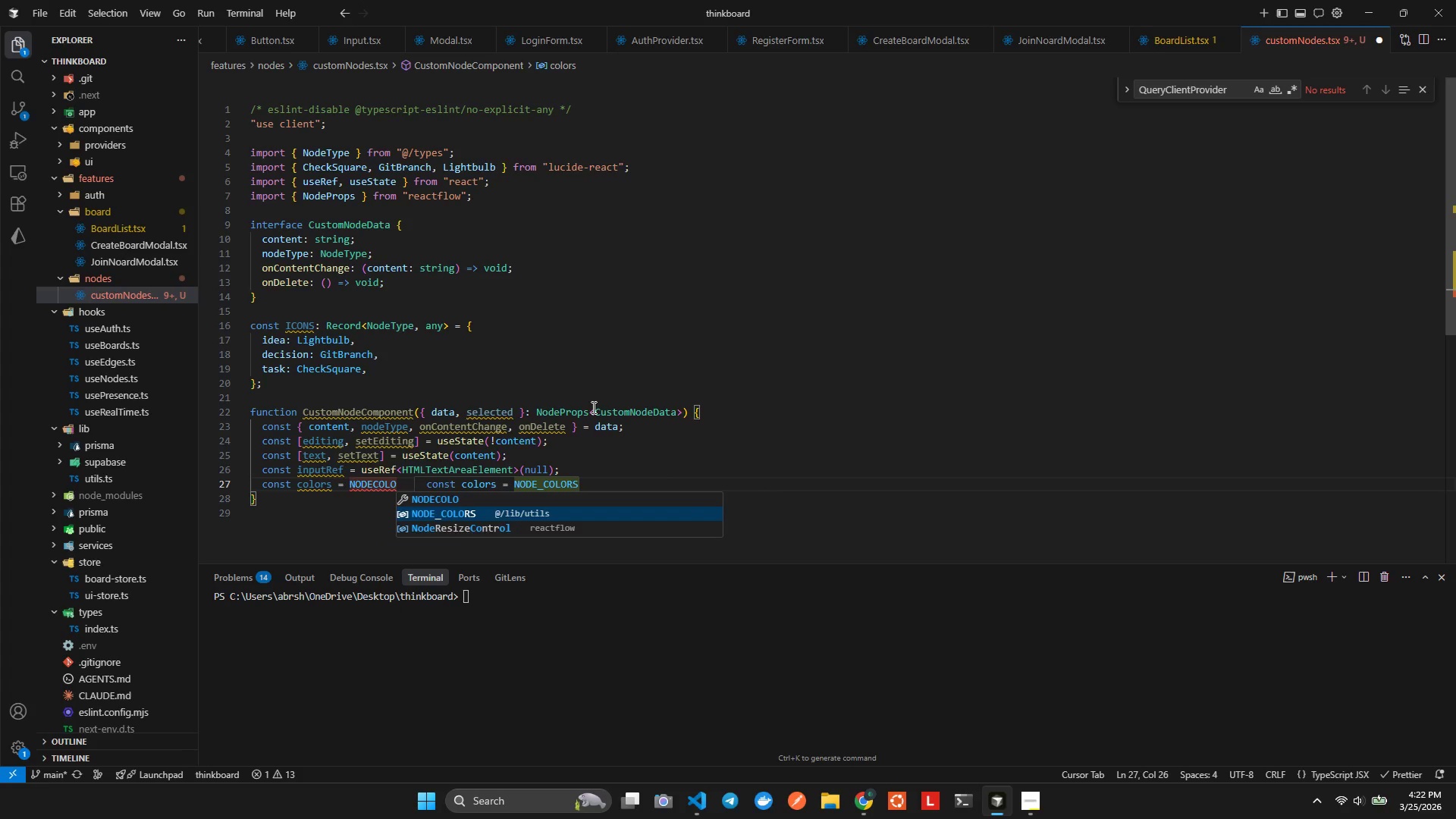 
key(Enter)
 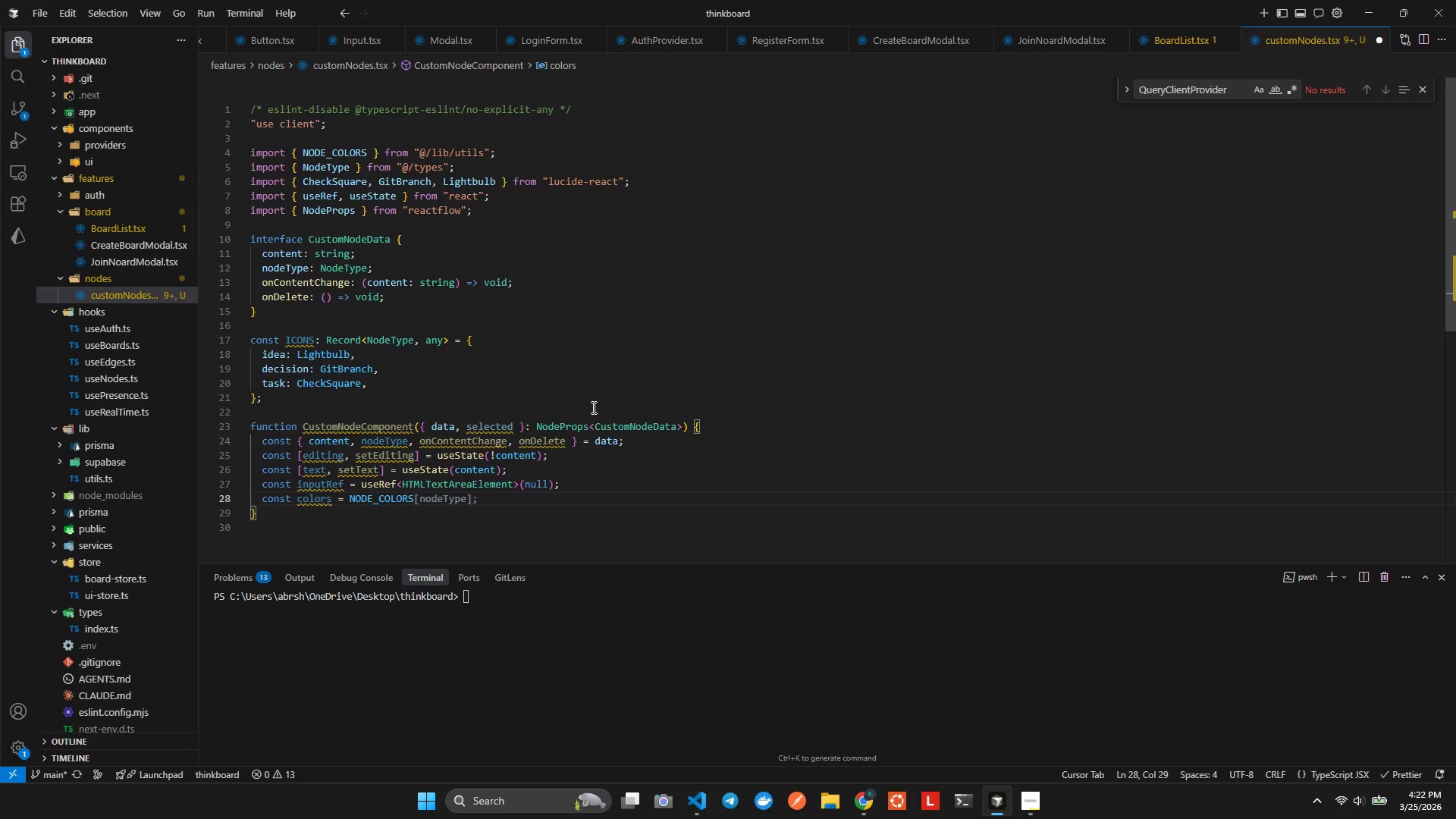 
type([N)
key(Tab)
key(Backspace)
key(Backspace)
key(Backspace)
key(Backspace)
key(Backspace)
key(Backspace)
key(Backspace)
key(Backspace)
key(Backspace)
key(Backspace)
key(Backspace)
type(NODE)
key(Backspace)
key(Backspace)
key(Backspace)
key(Backspace)
type(mn)
key(Backspace)
key(Backspace)
type(node)
 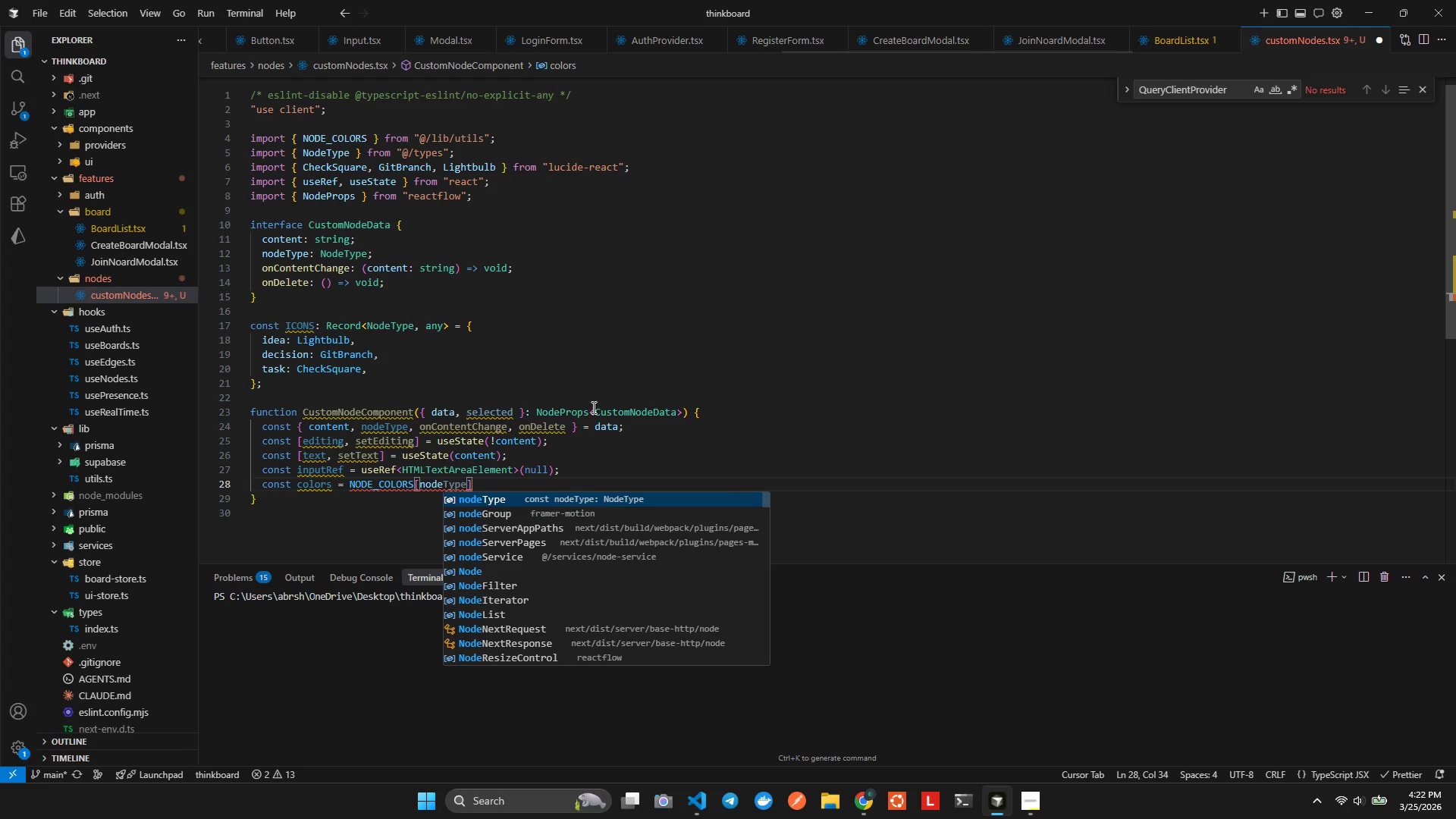 
key(Enter)
 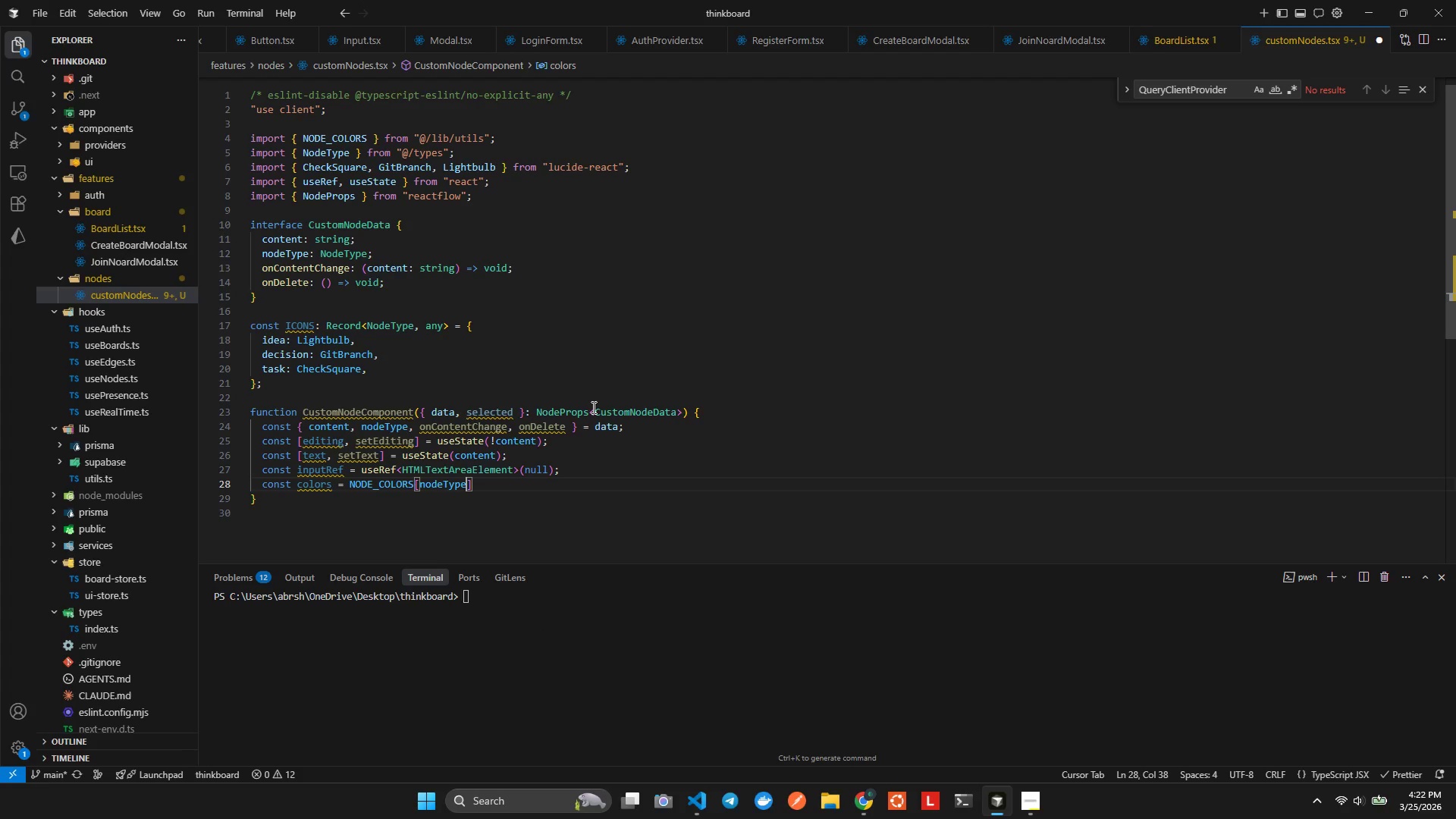 
key(ArrowRight)
 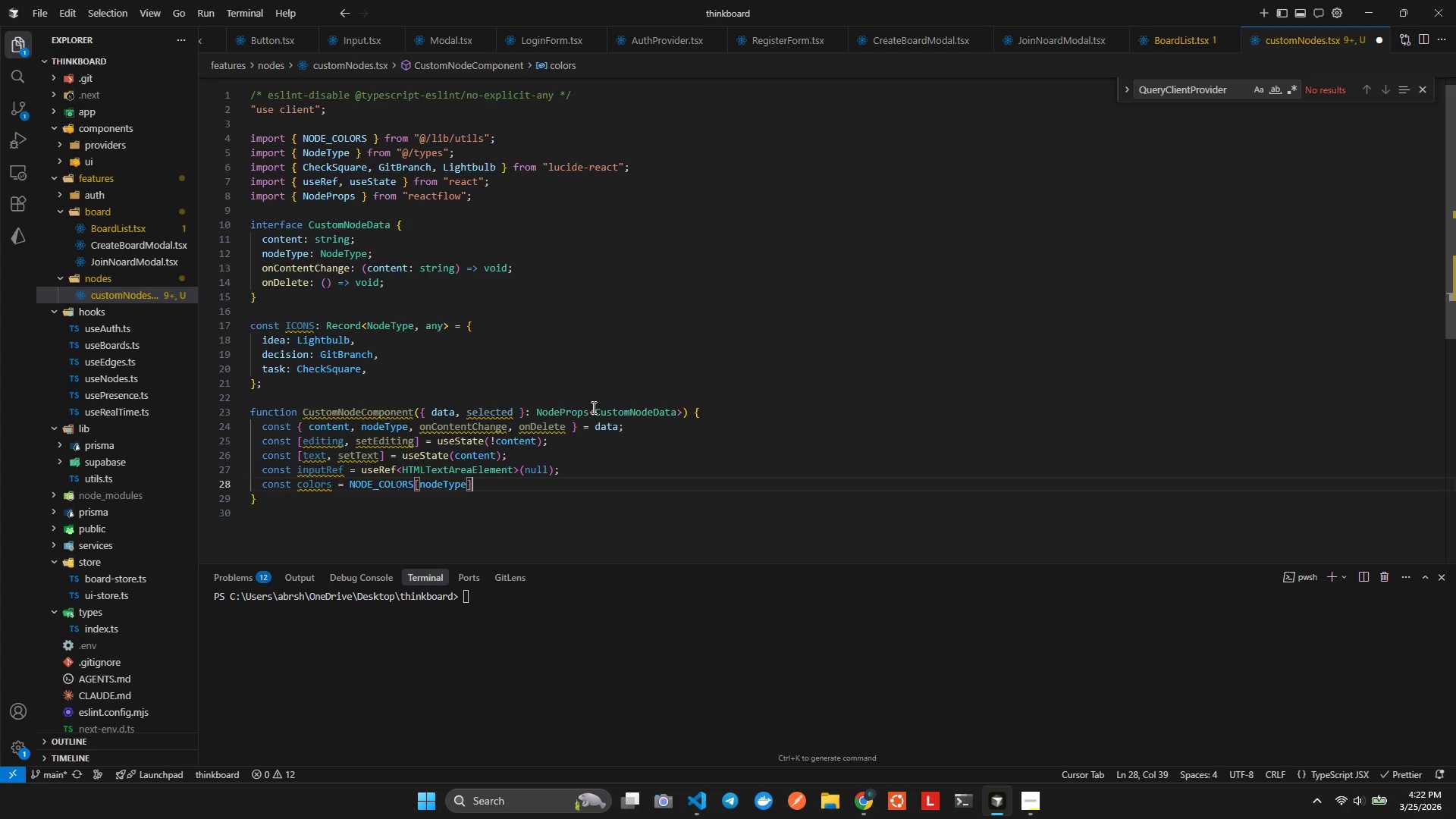 
key(ArrowRight)
 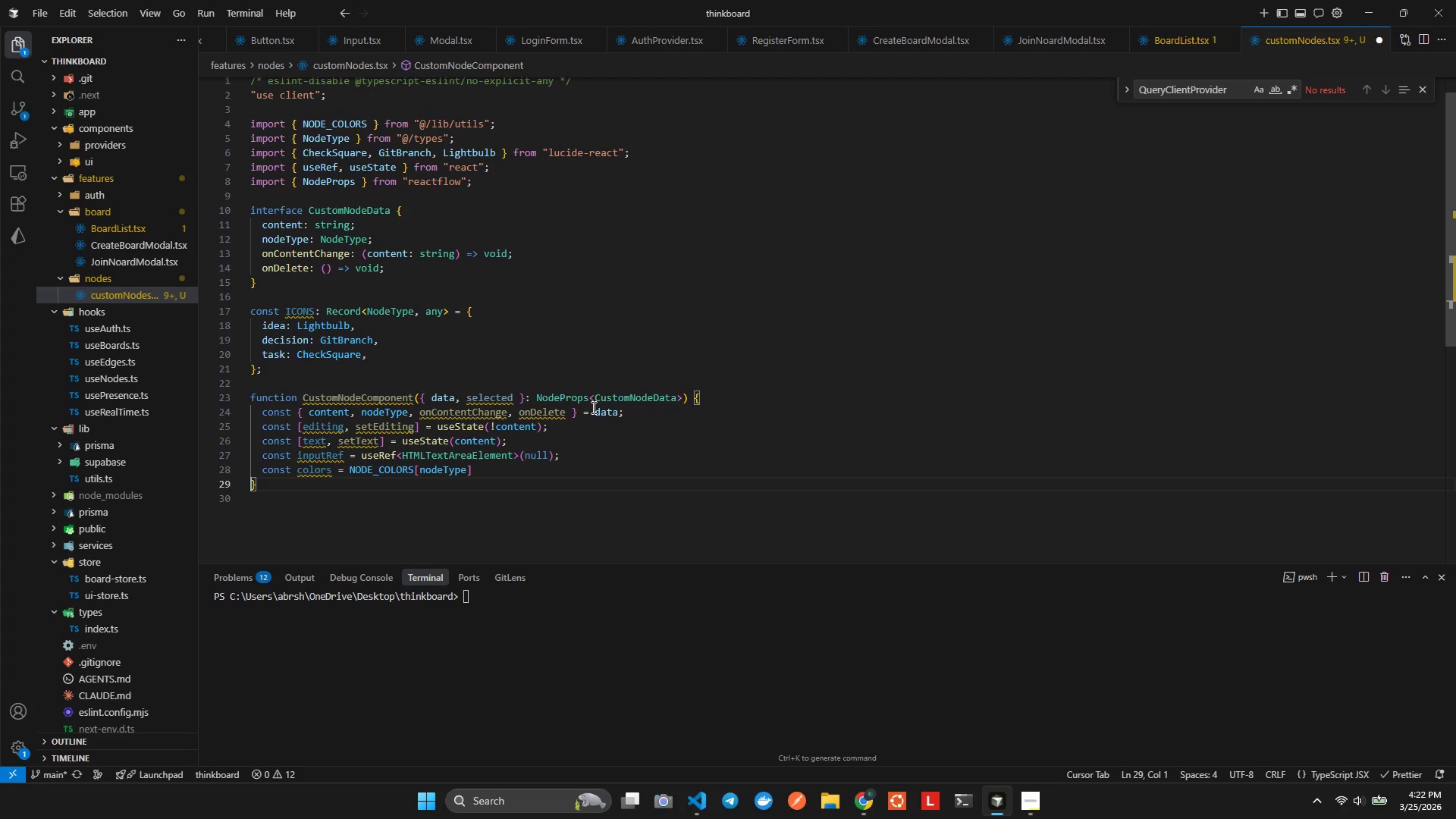 
key(ArrowLeft)
 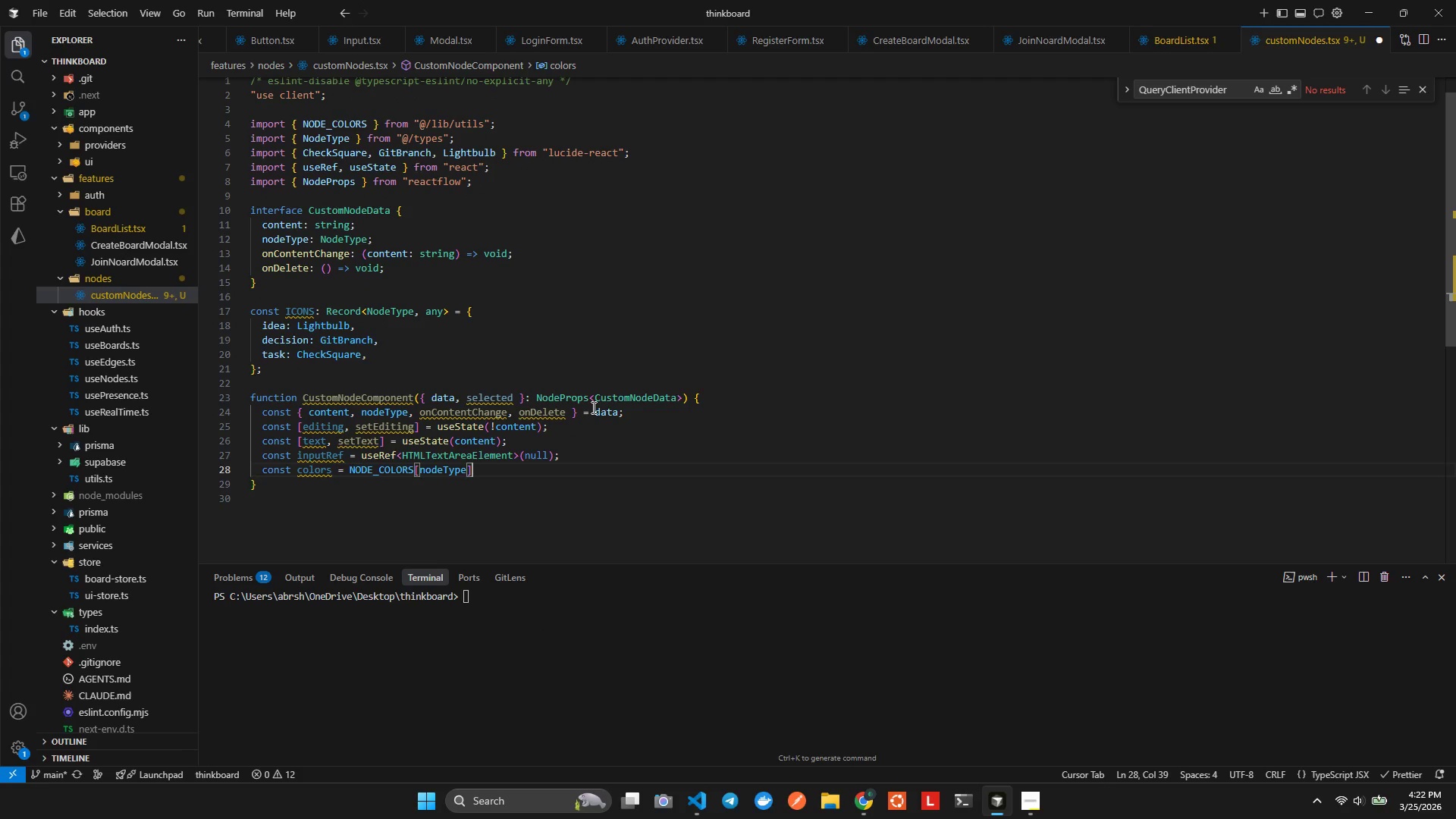 
key(Enter)
 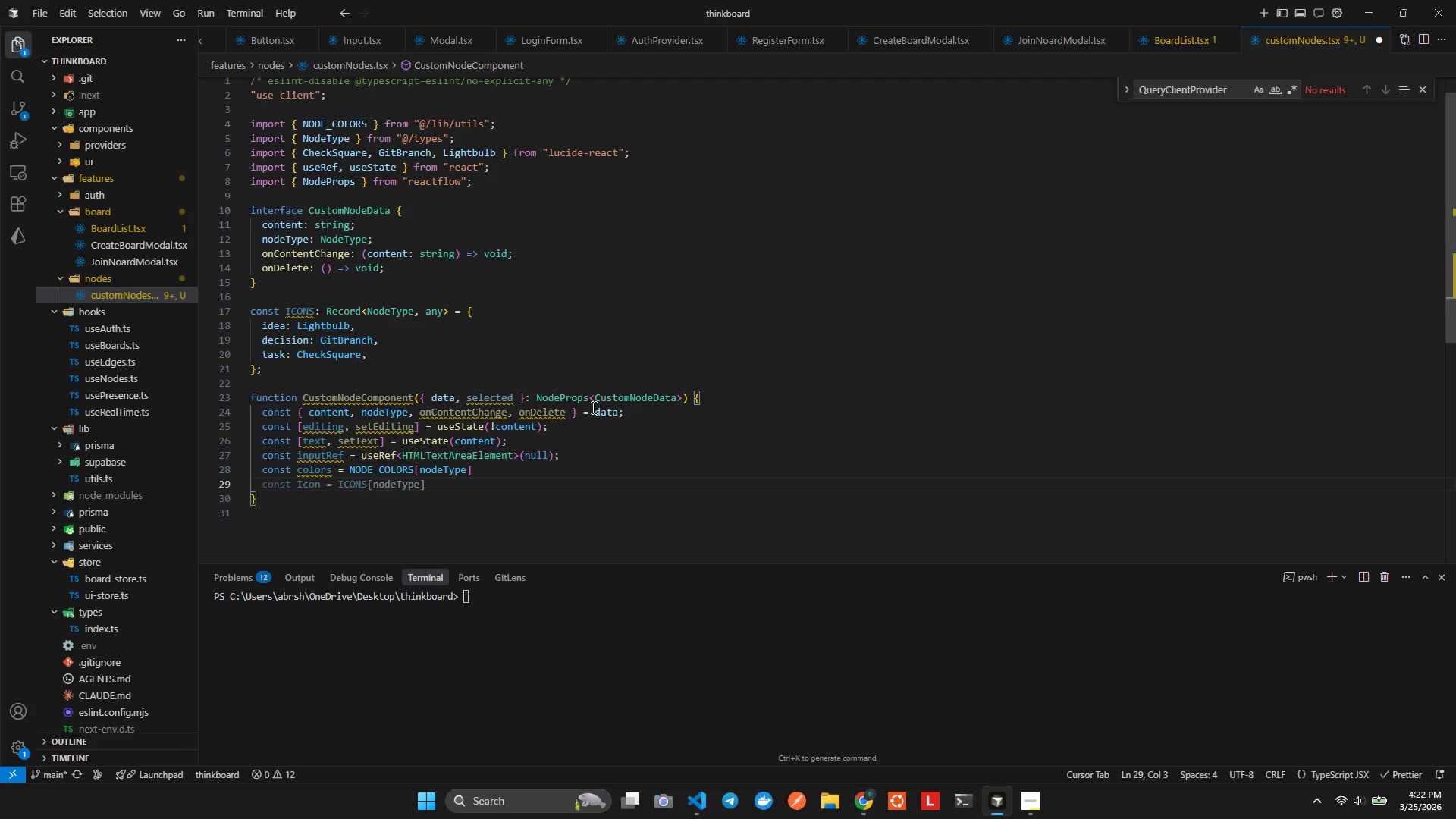 
type(const Icon = ICON)
key(Tab)
 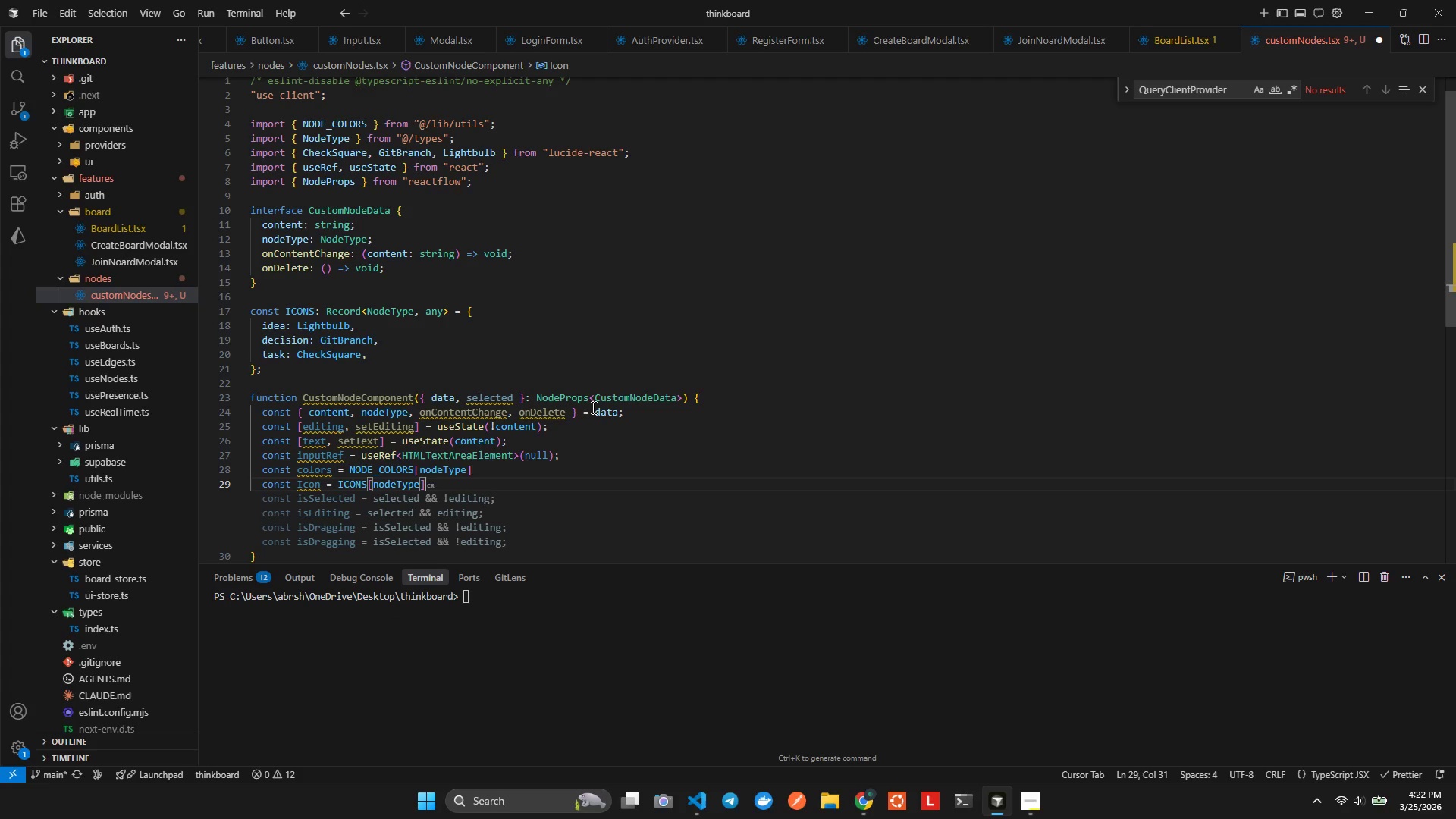 
key(Enter)
 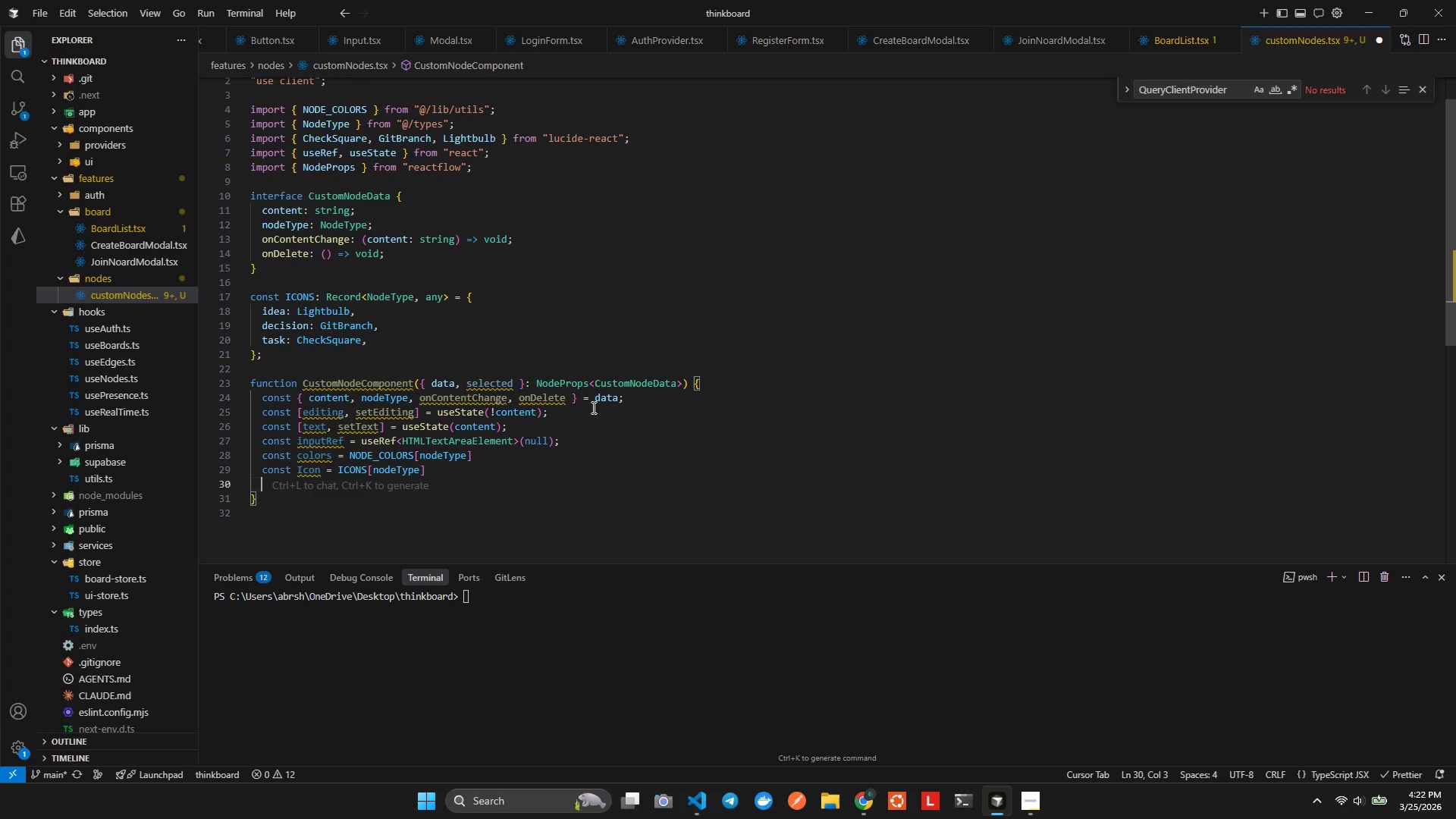 
key(Alt+Shift+AltLeft)
 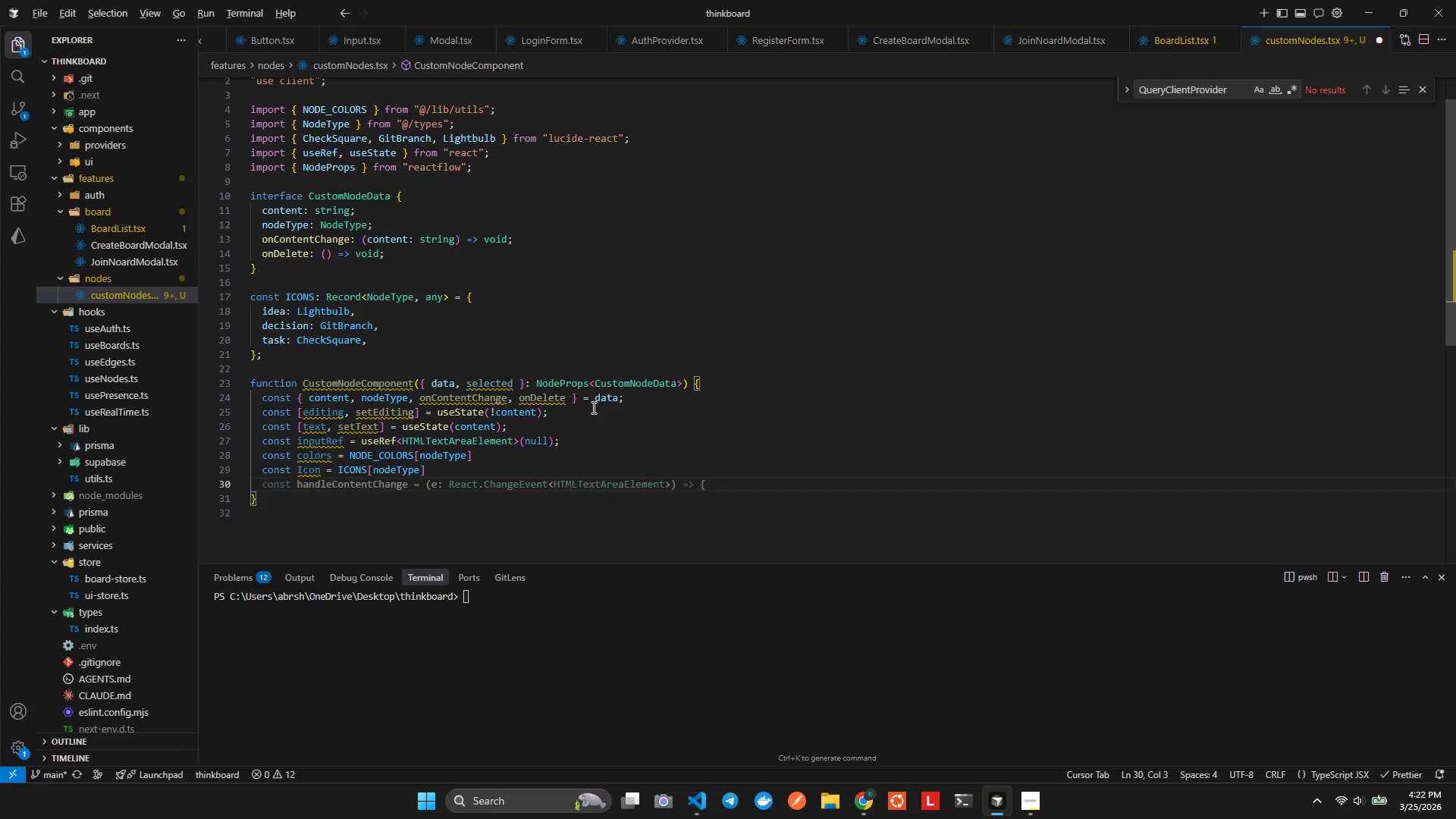 
key(Shift+ShiftLeft)
 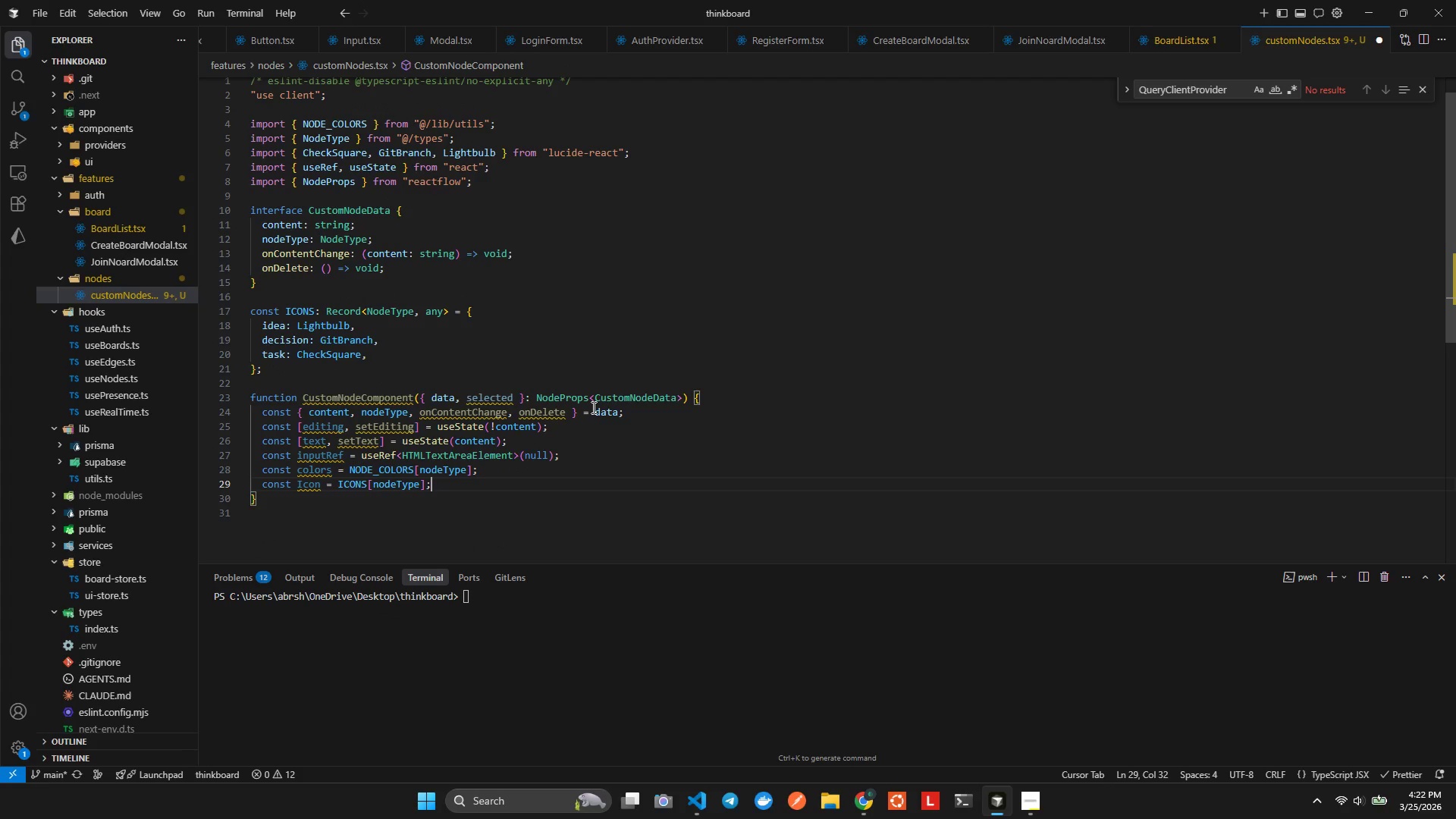 
key(Alt+Shift+F)
 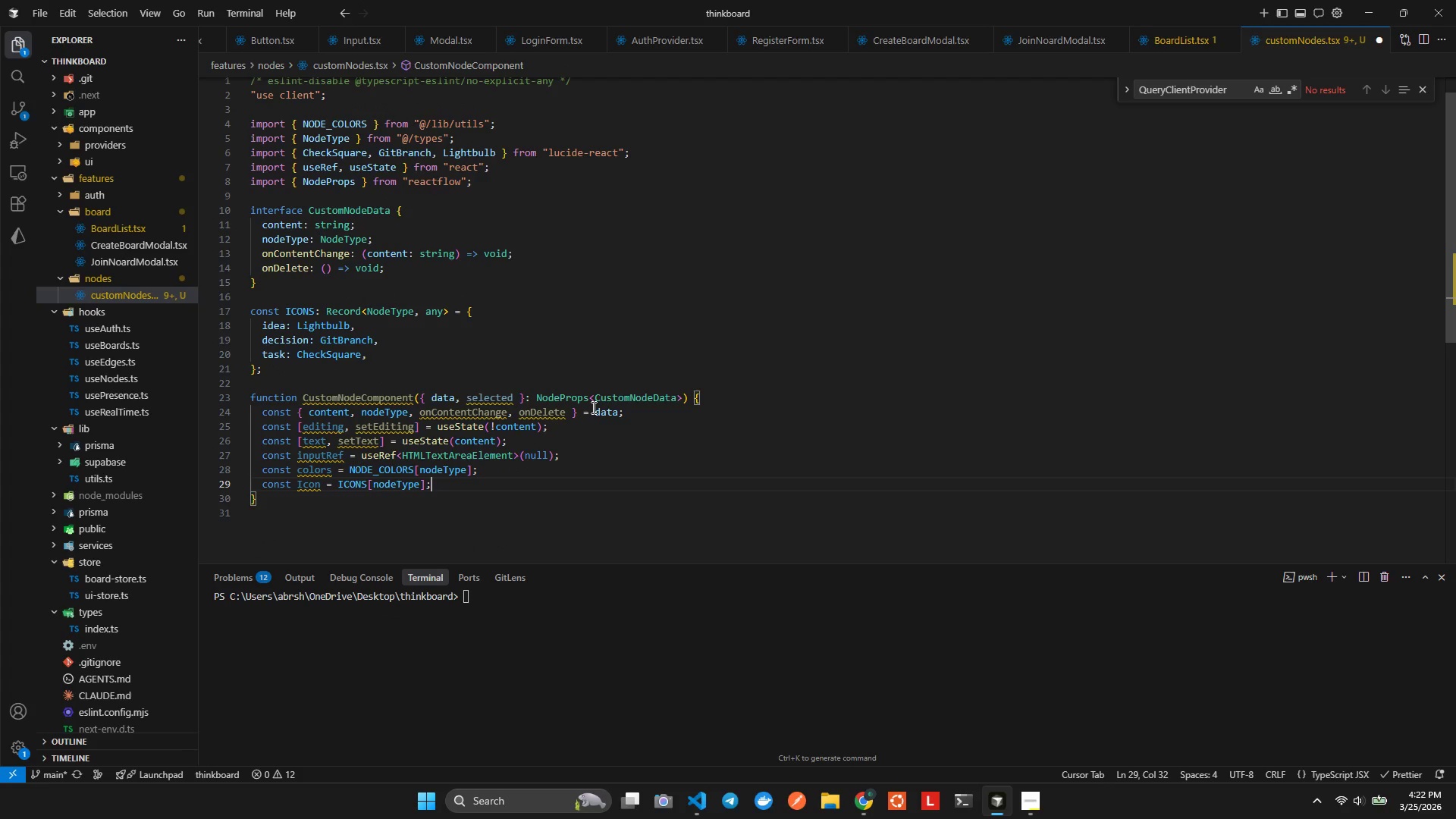 
key(Enter)
 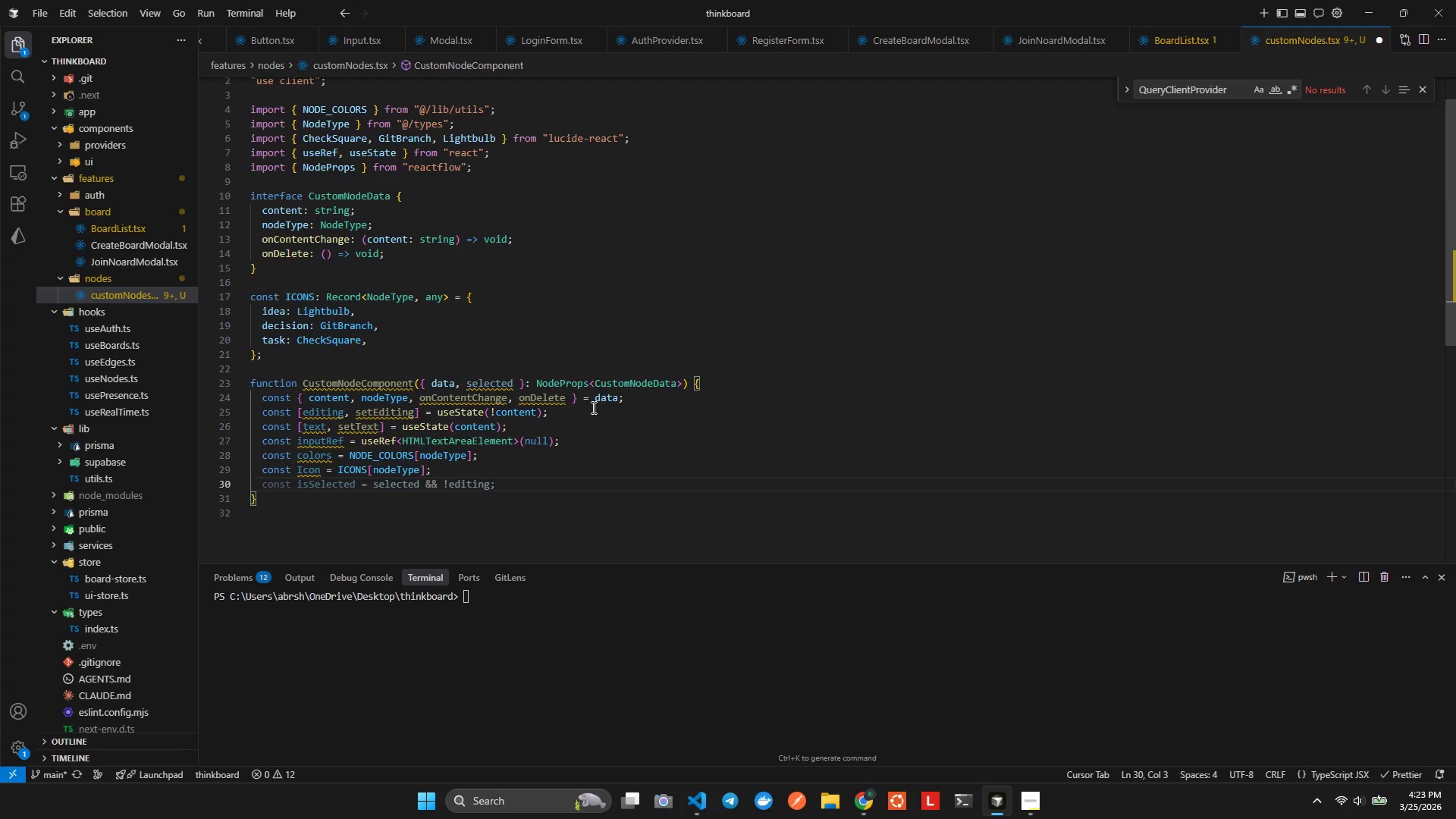 
key(Enter)
 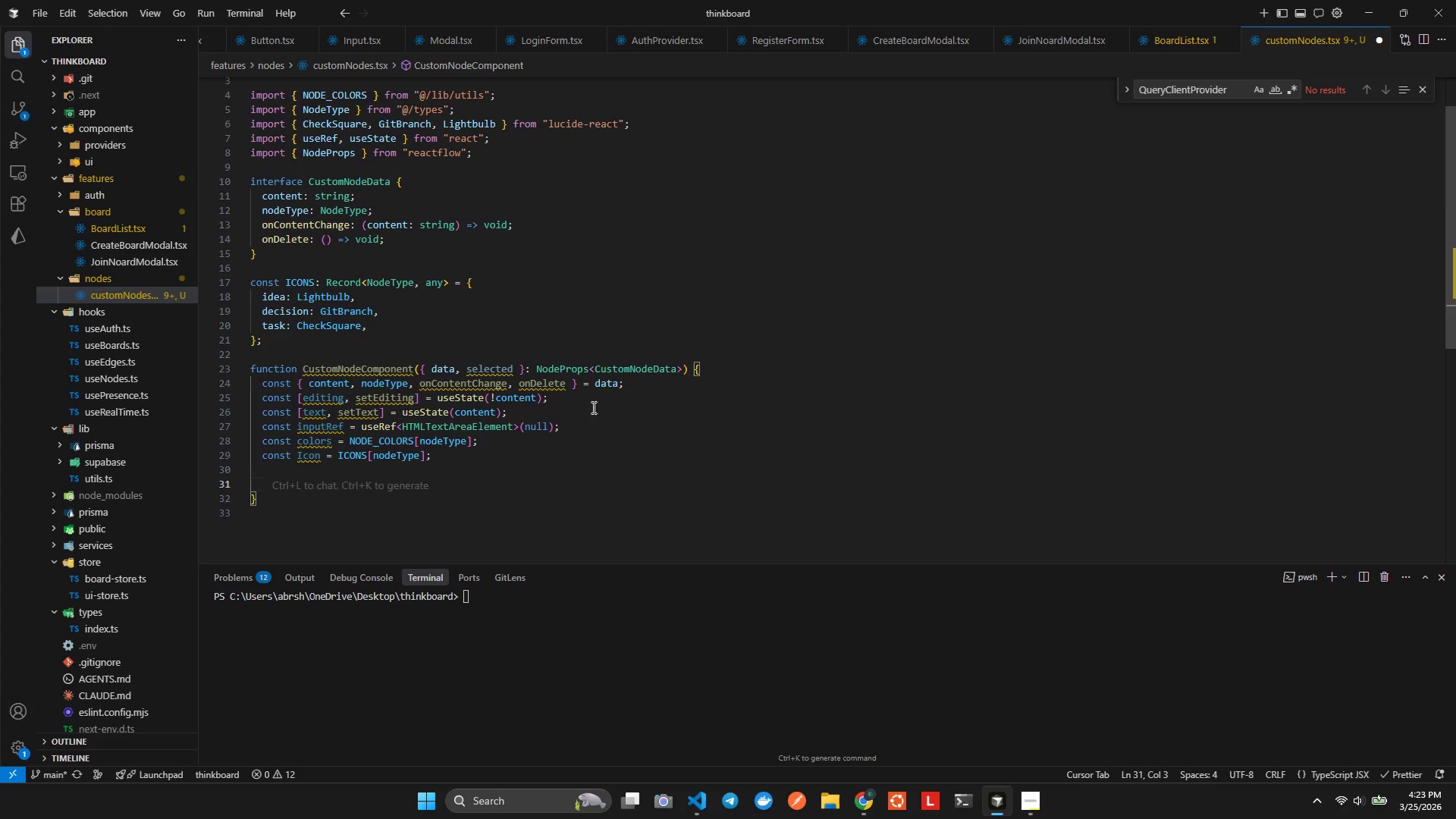 
type(use)
key(Tab)
key(Tab)
 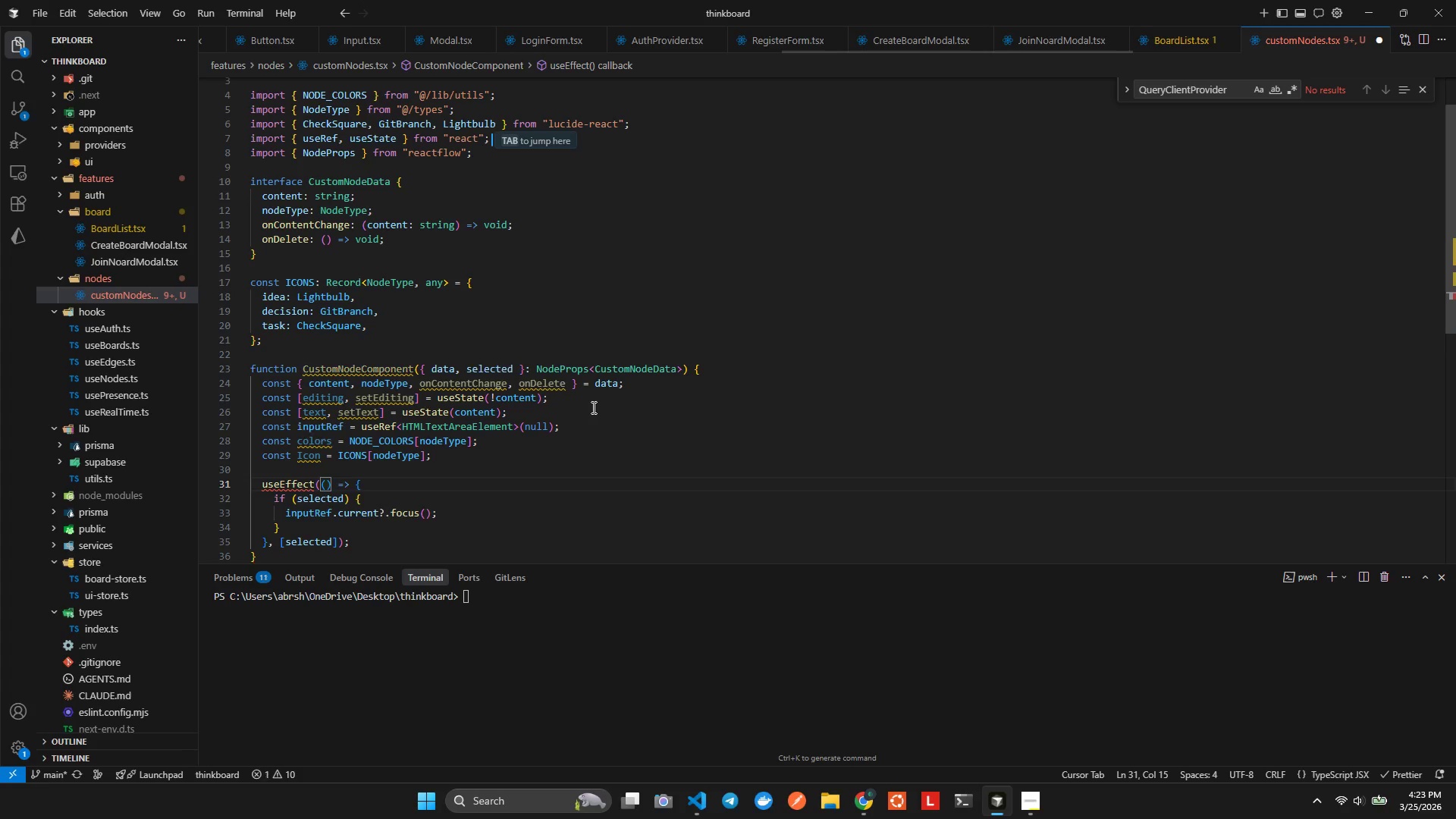 
hold_key(key=ArrowLeft, duration=0.62)
 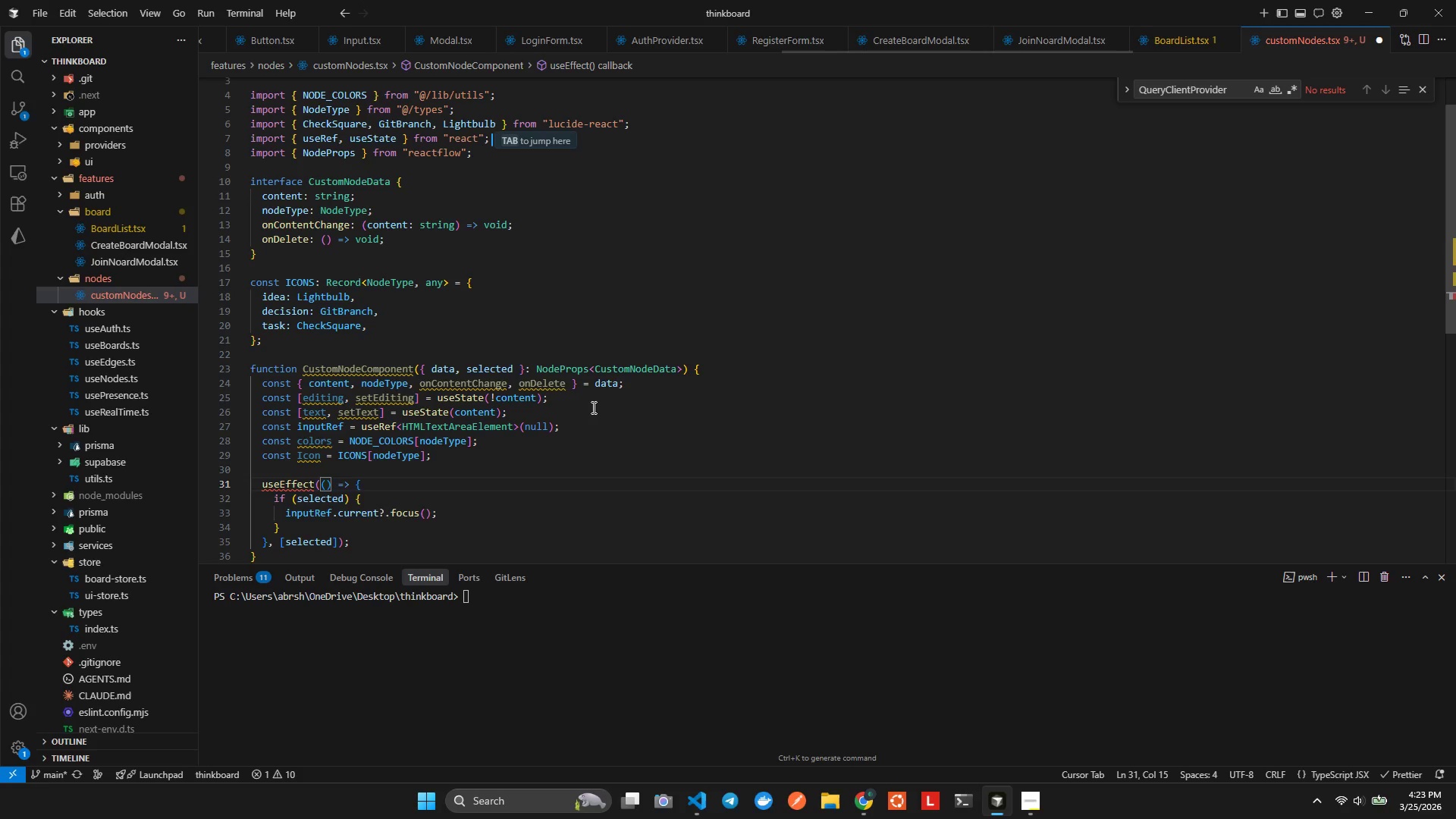 
key(ArrowLeft)
 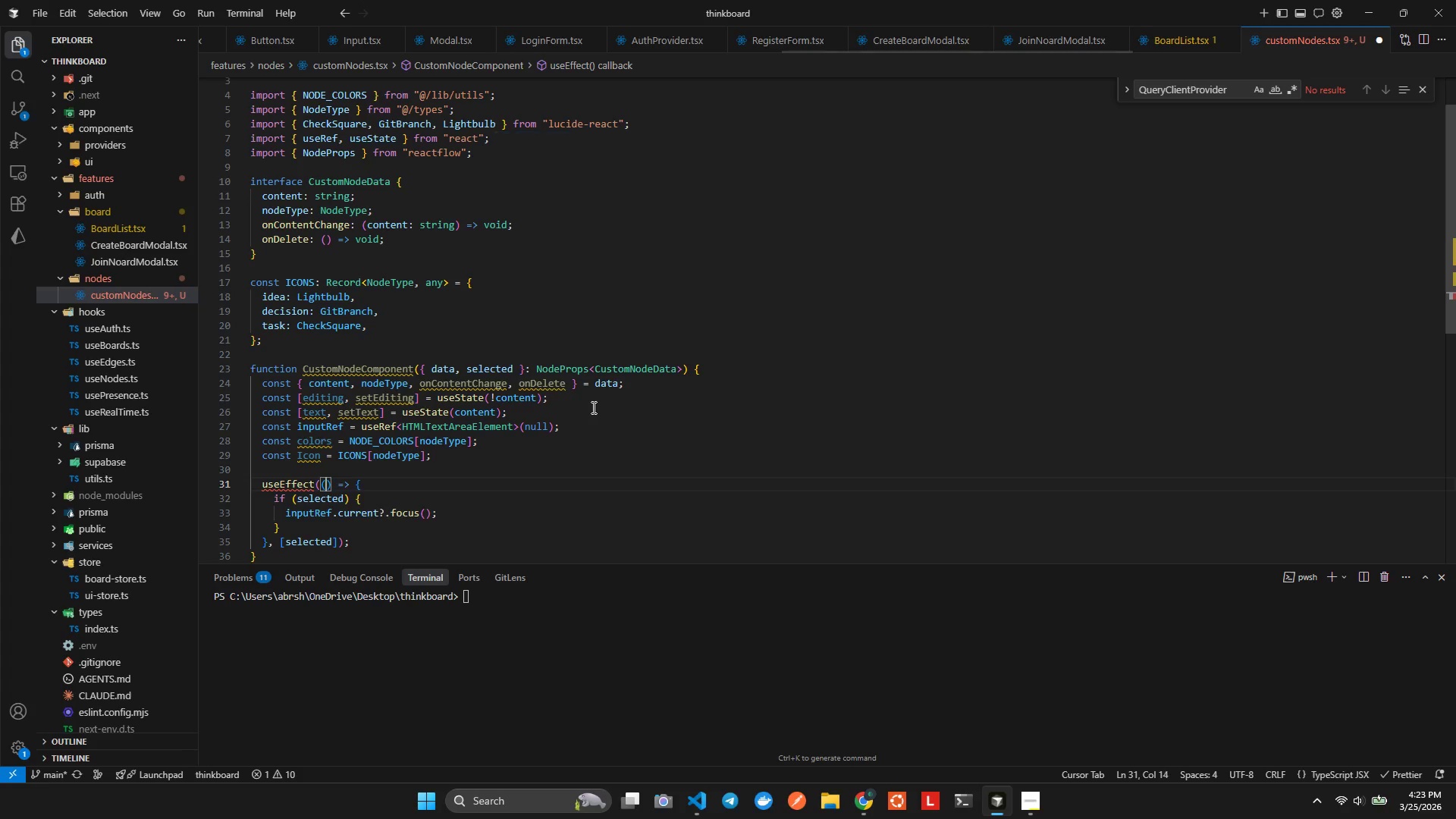 
key(ArrowLeft)
 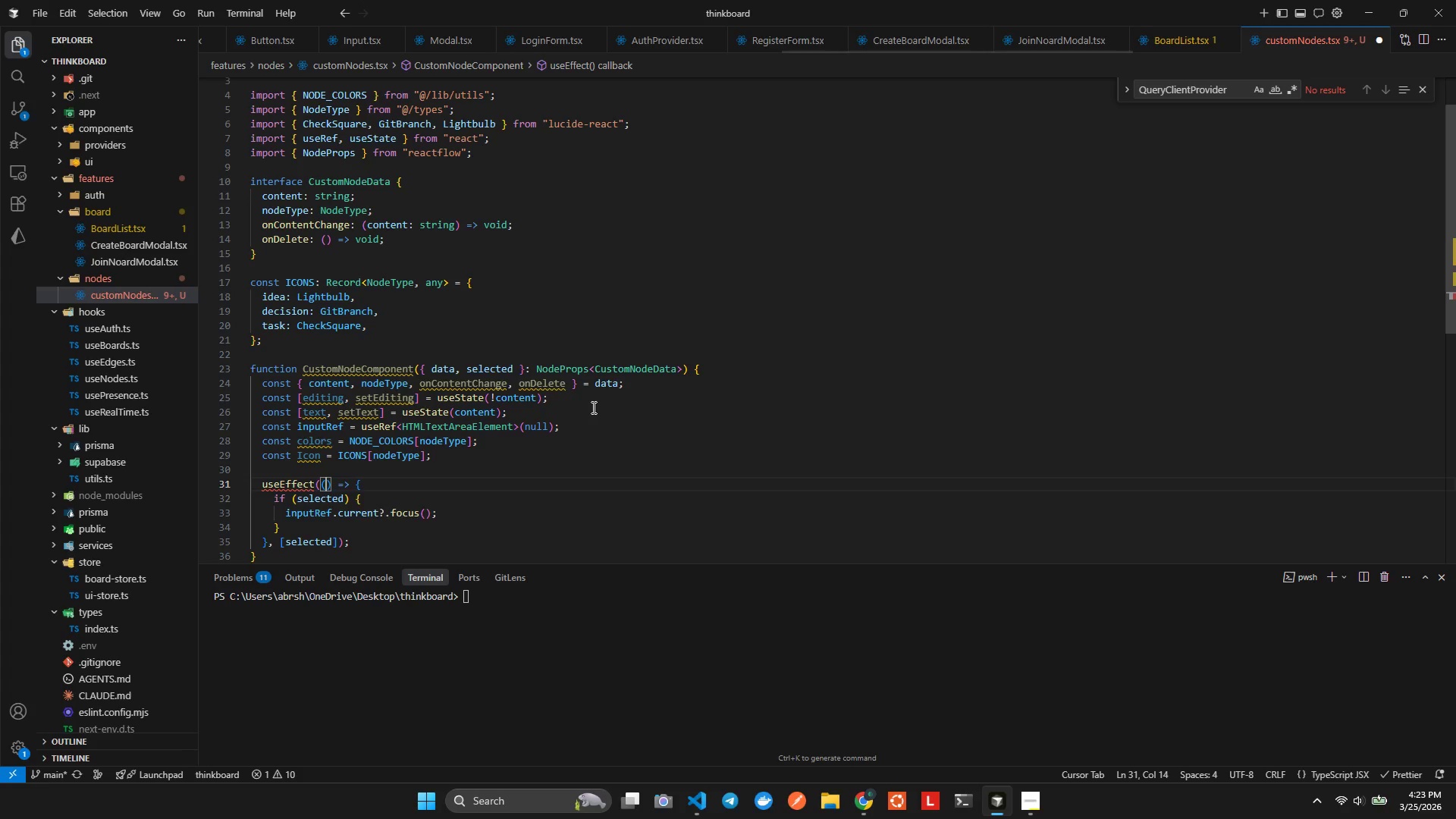 
key(ArrowLeft)
 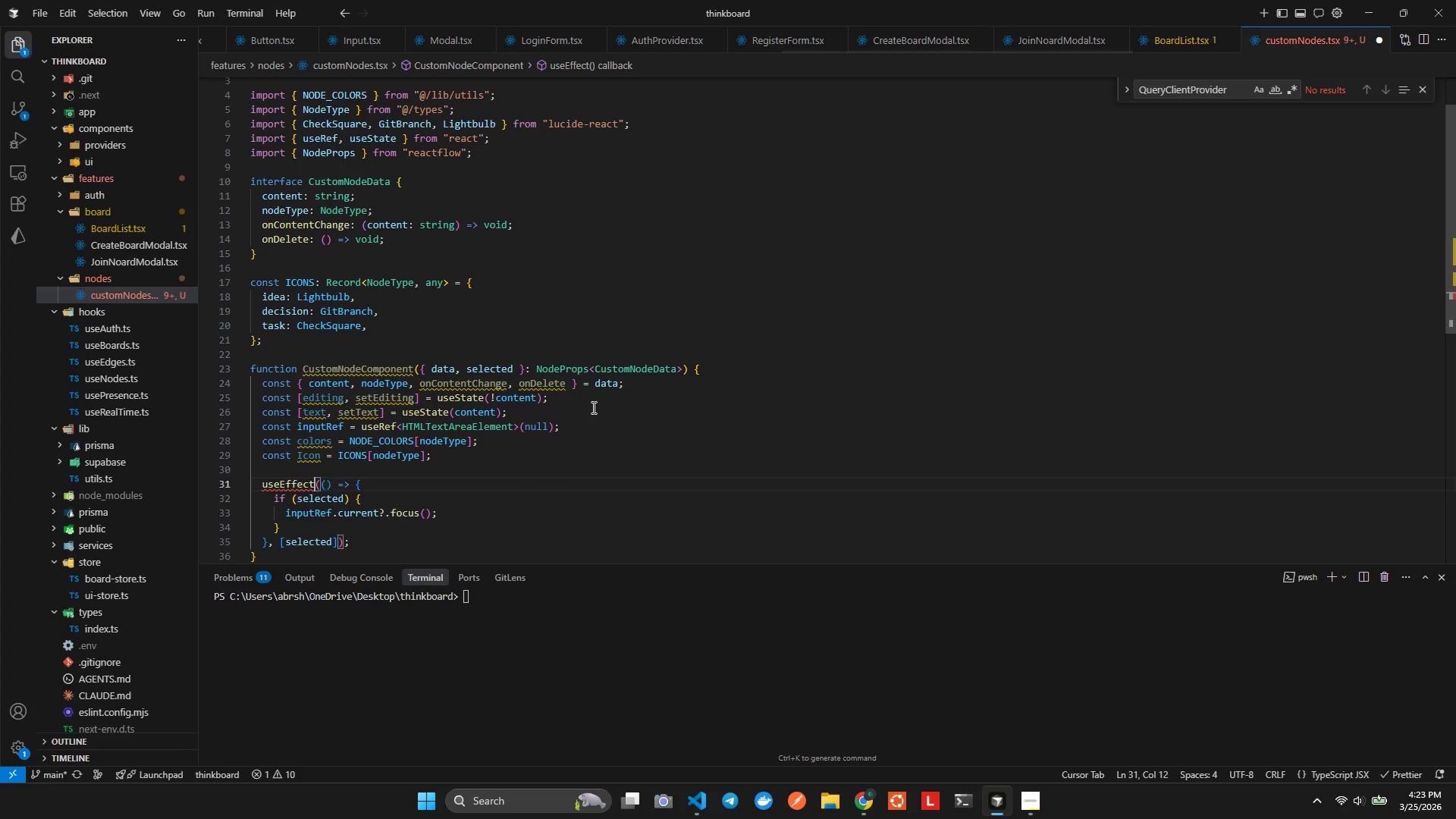 
key(Control+ControlLeft)
 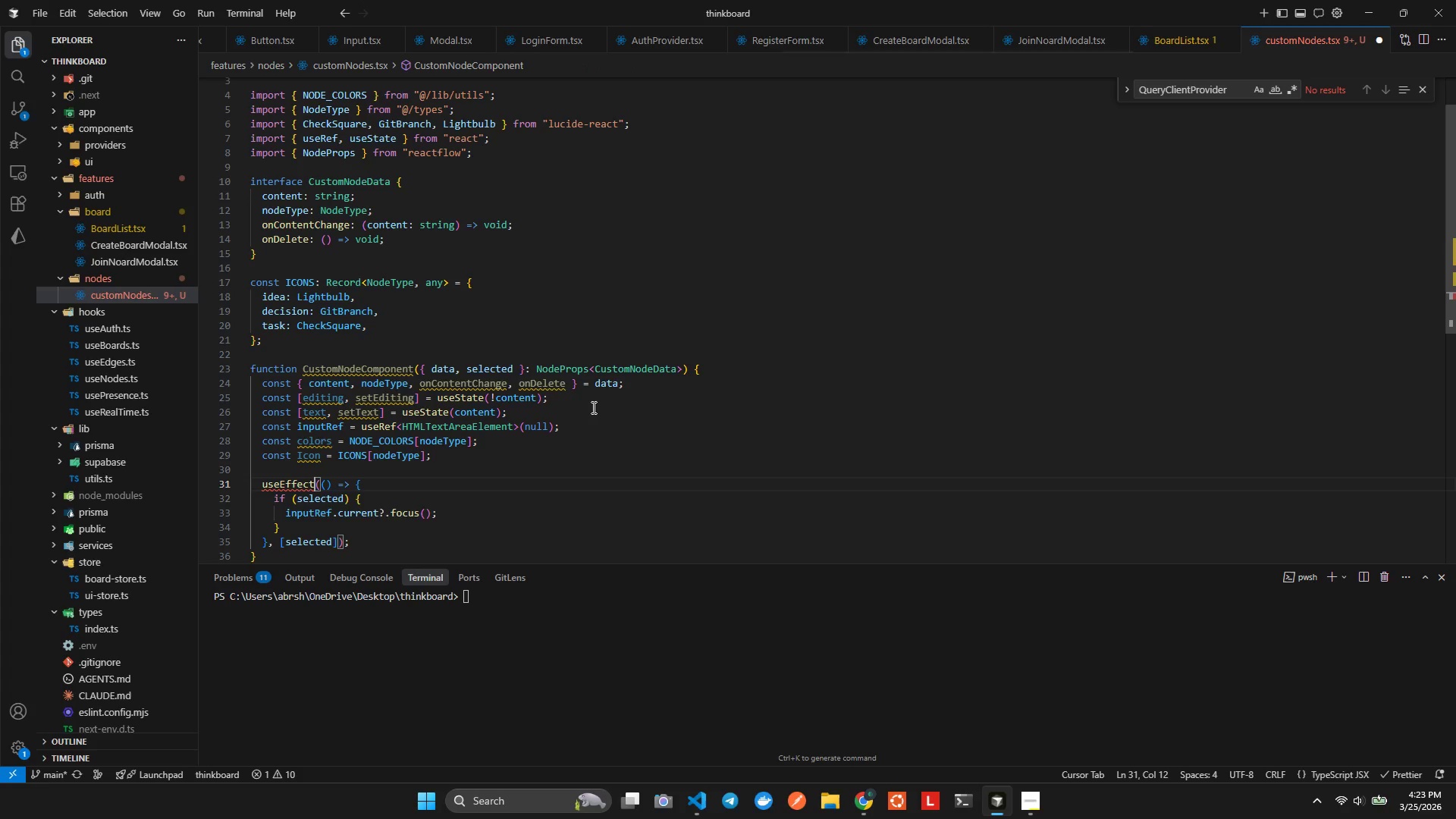 
key(Control+Space)
 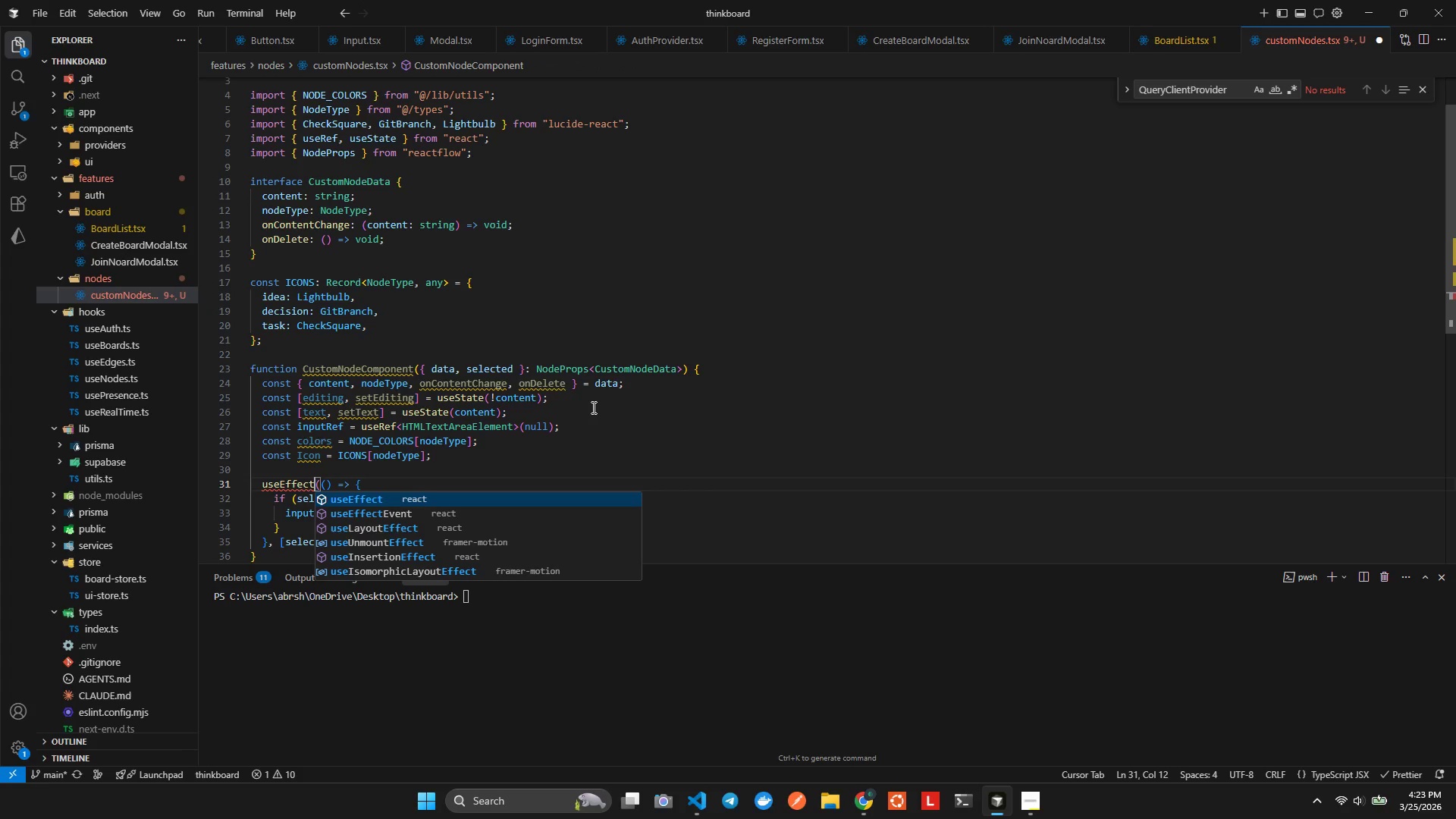 
key(Enter)
 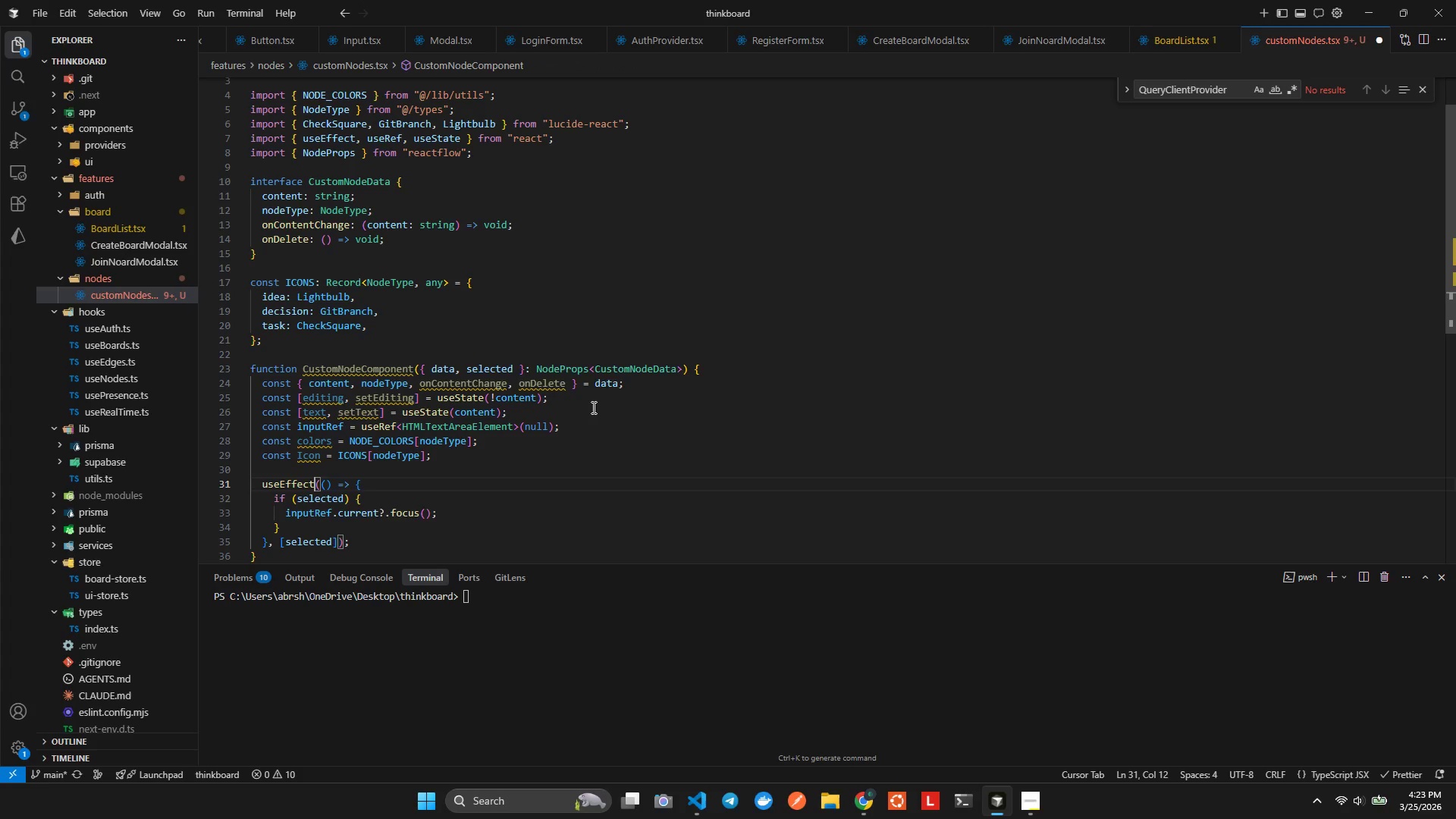 
key(ArrowDown)
 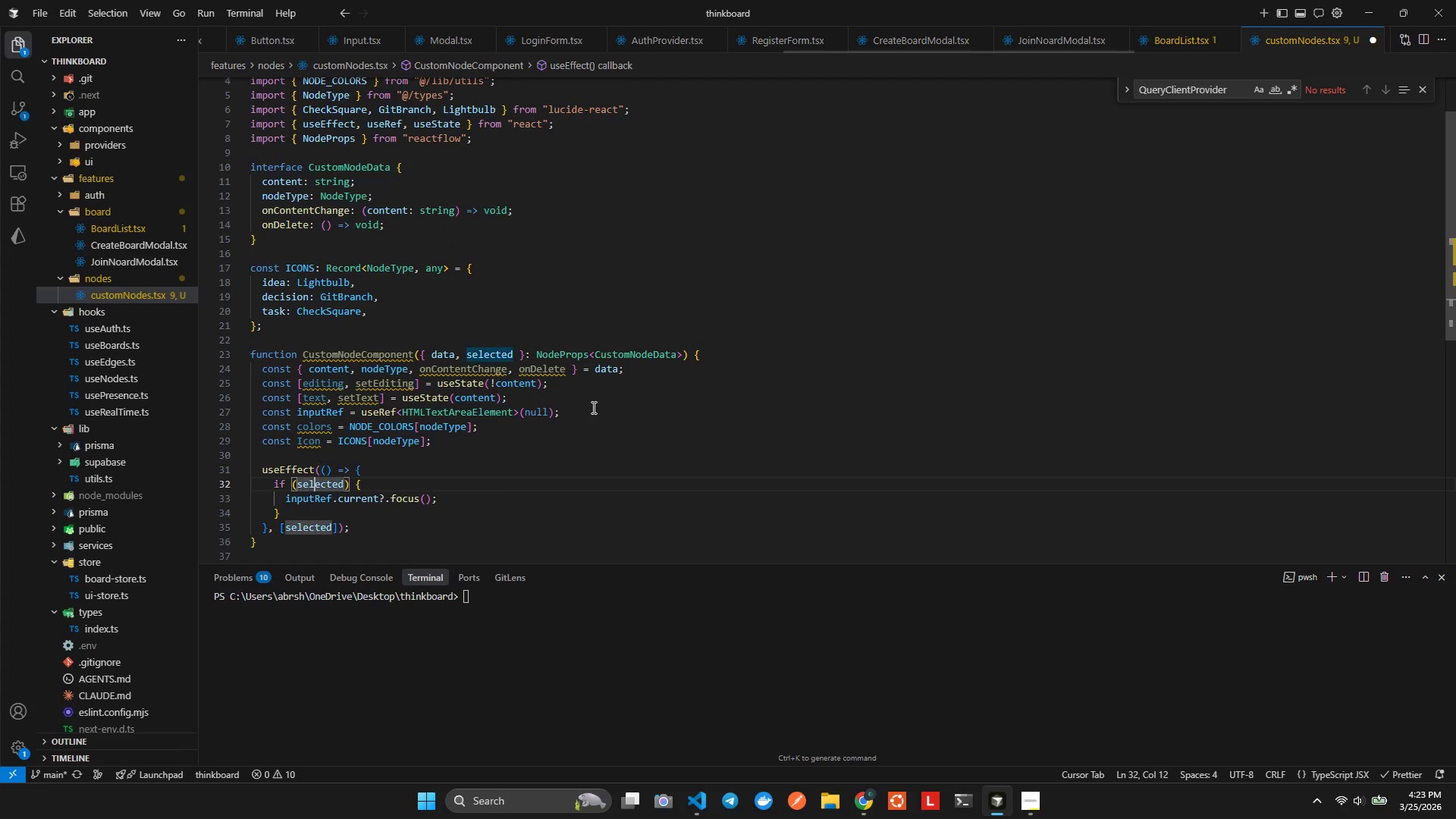 
key(ArrowDown)
 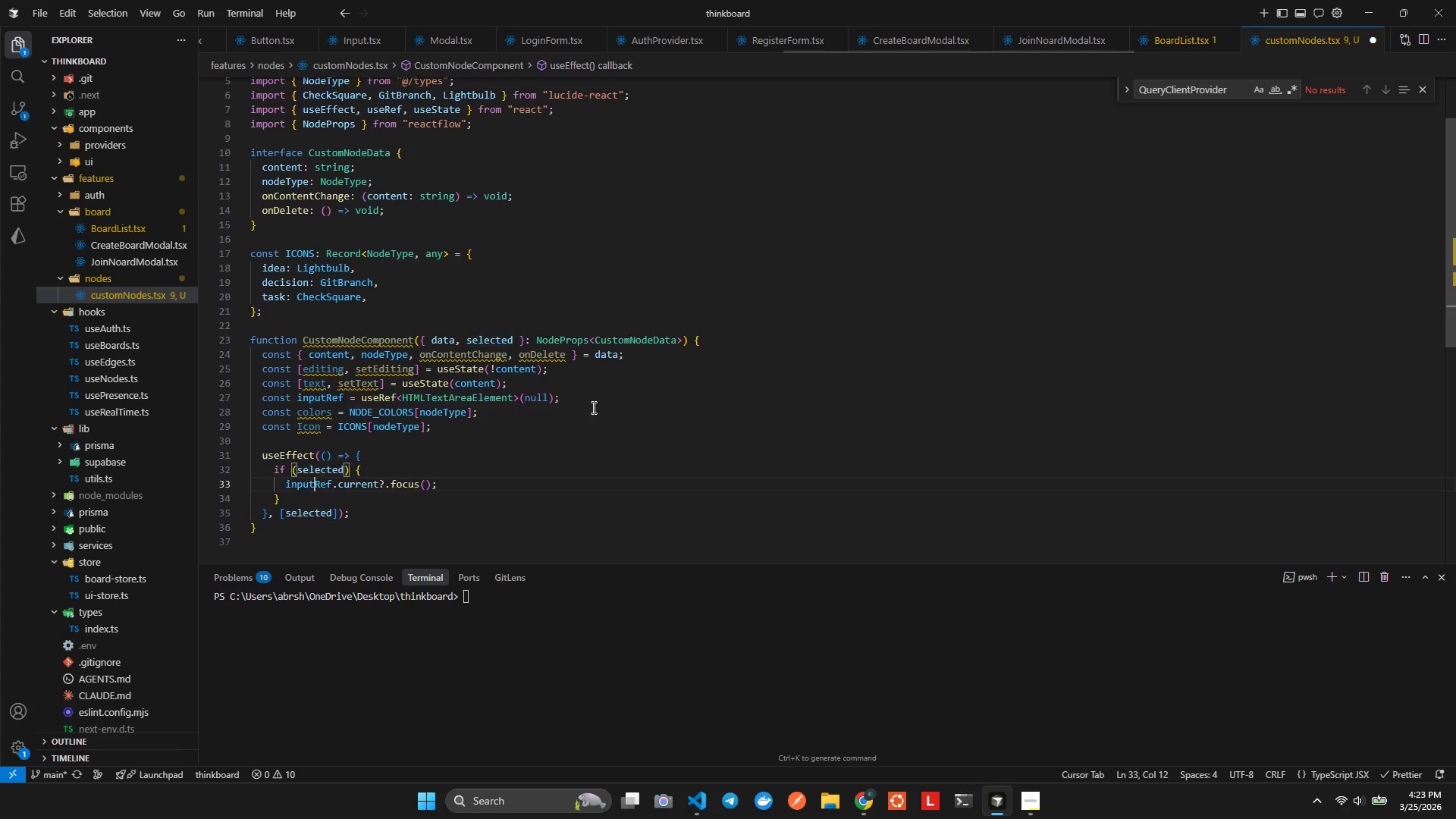 
key(ArrowDown)
 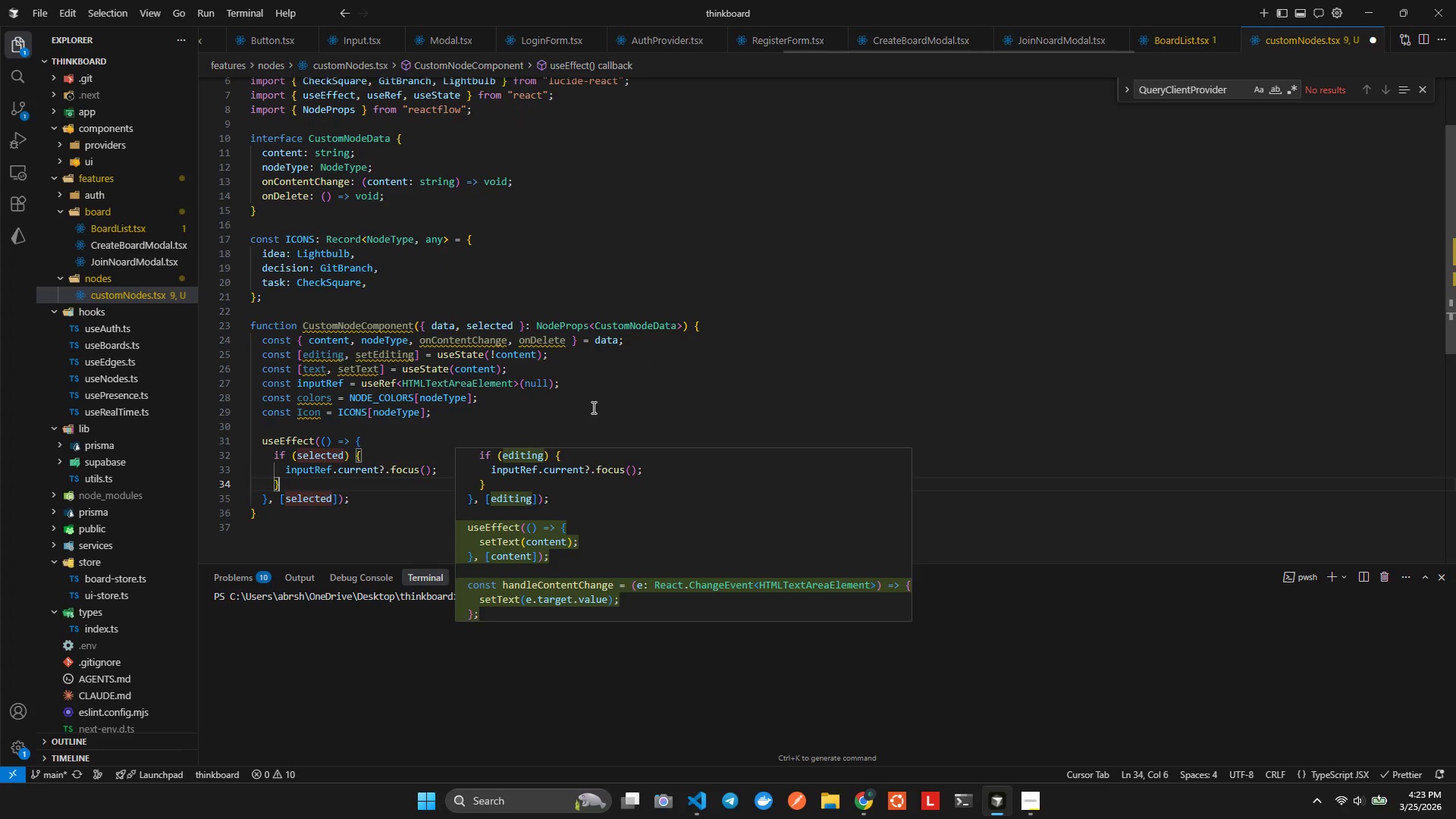 
key(ArrowDown)
 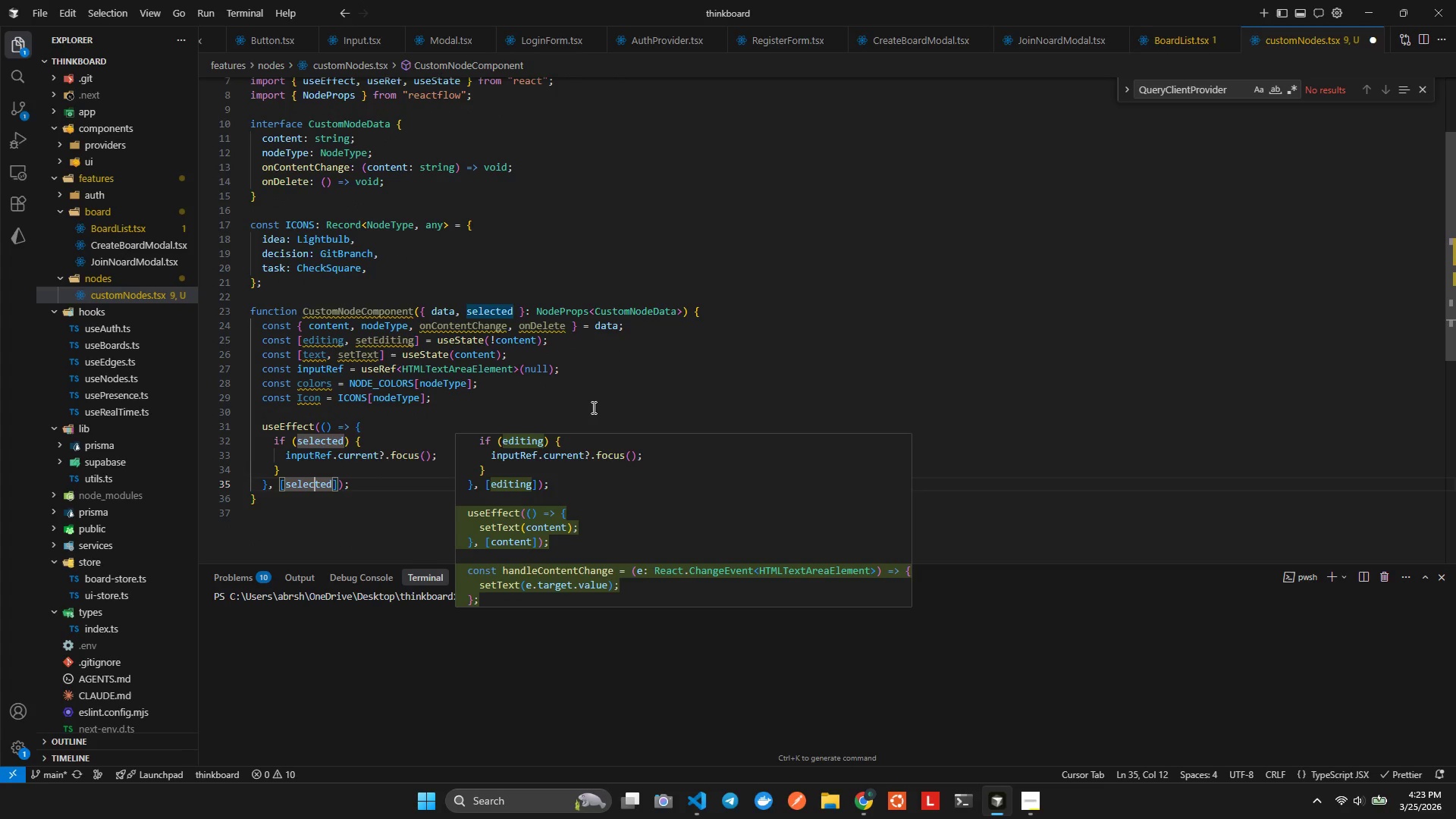 
key(ArrowUp)
 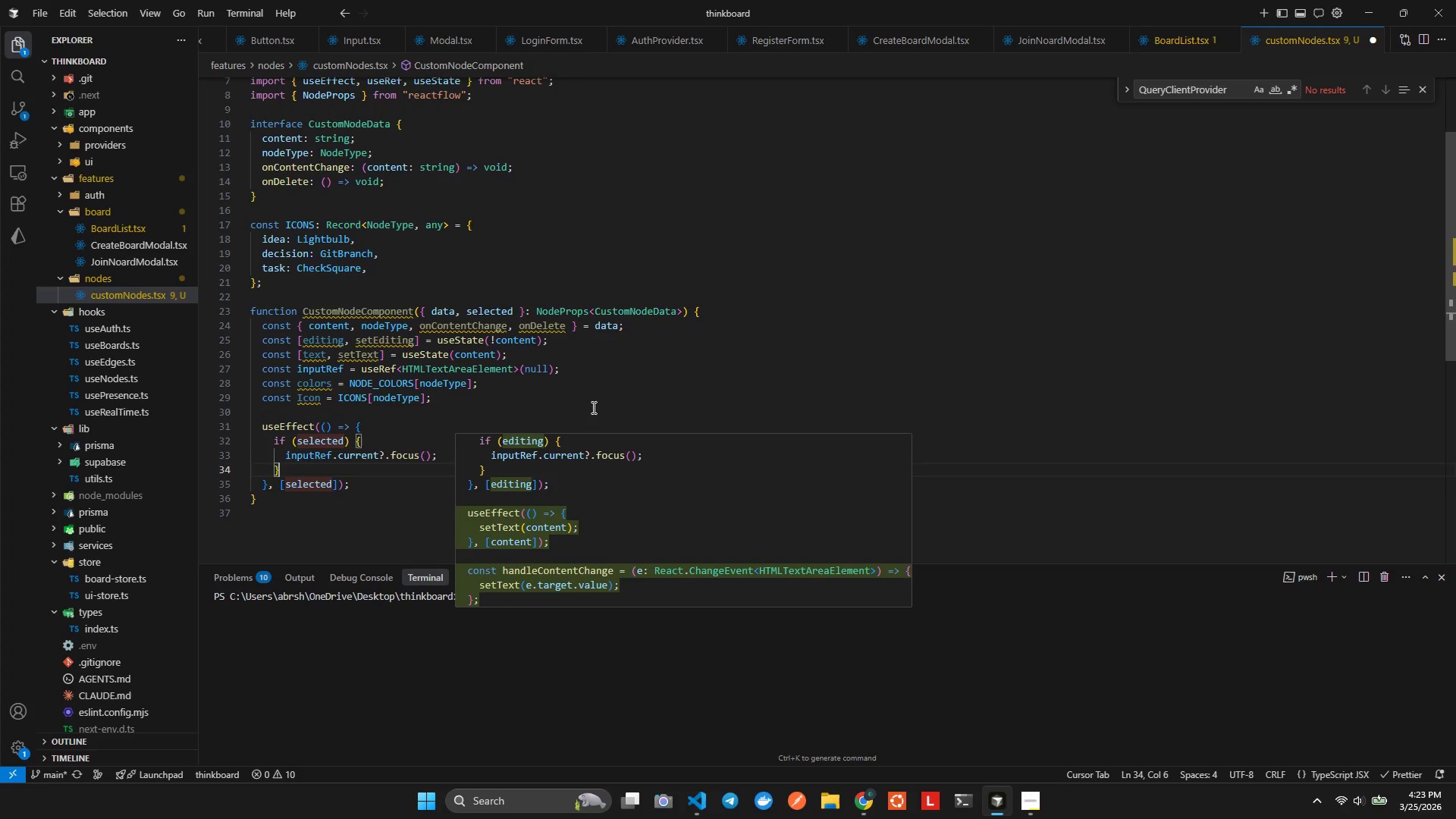 
key(ArrowUp)
 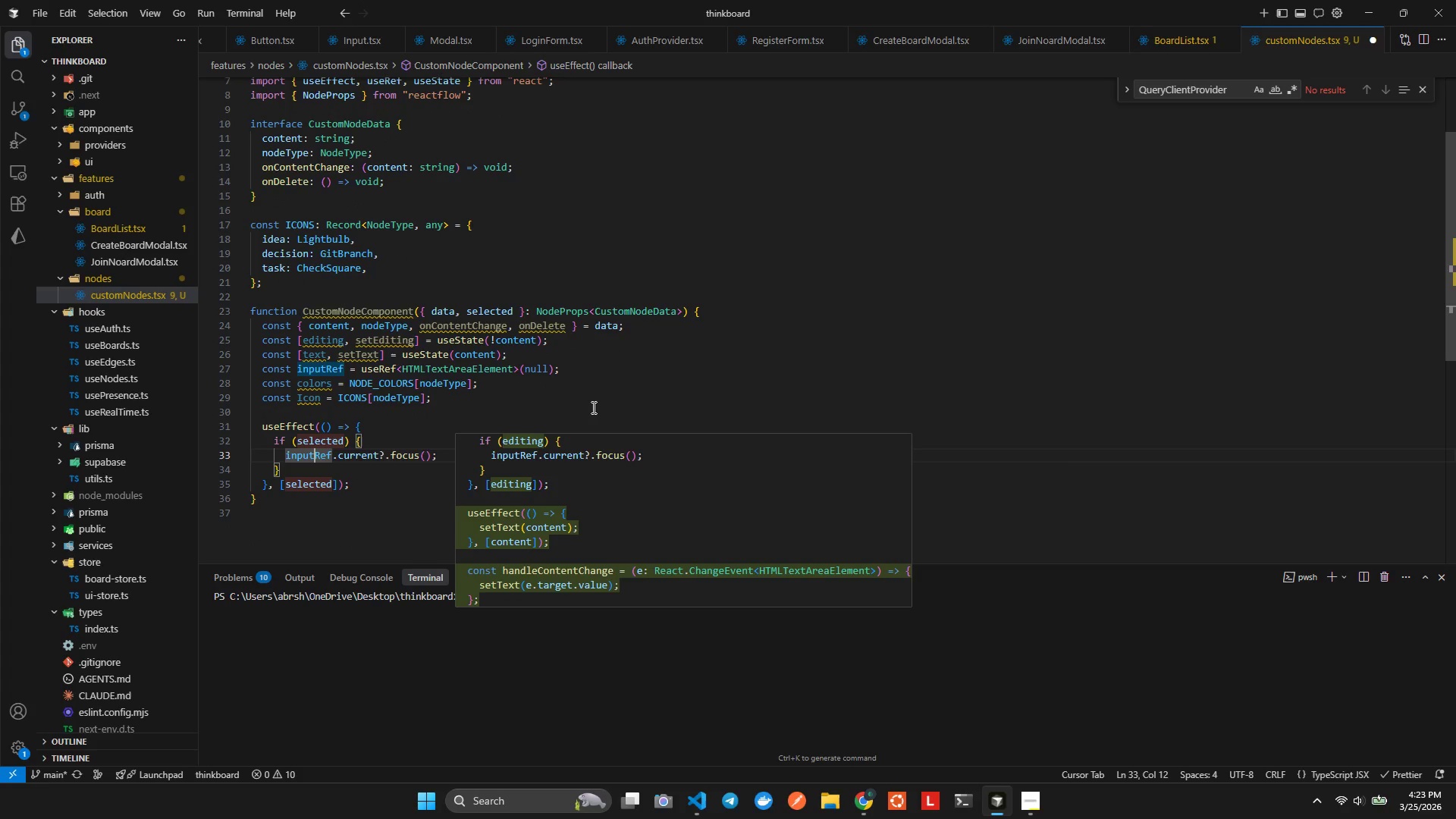 
key(ArrowRight)
 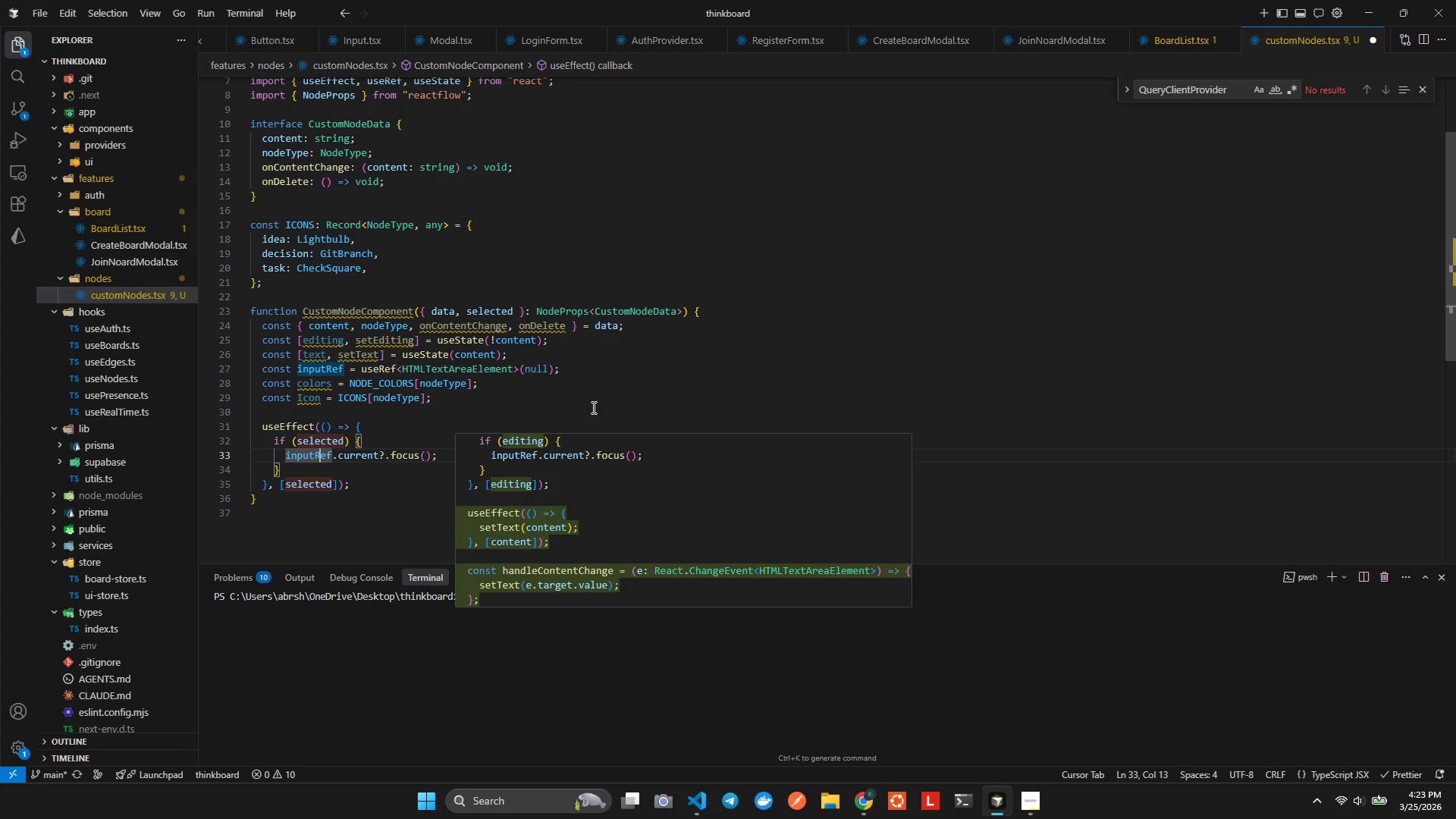 
key(ArrowUp)
 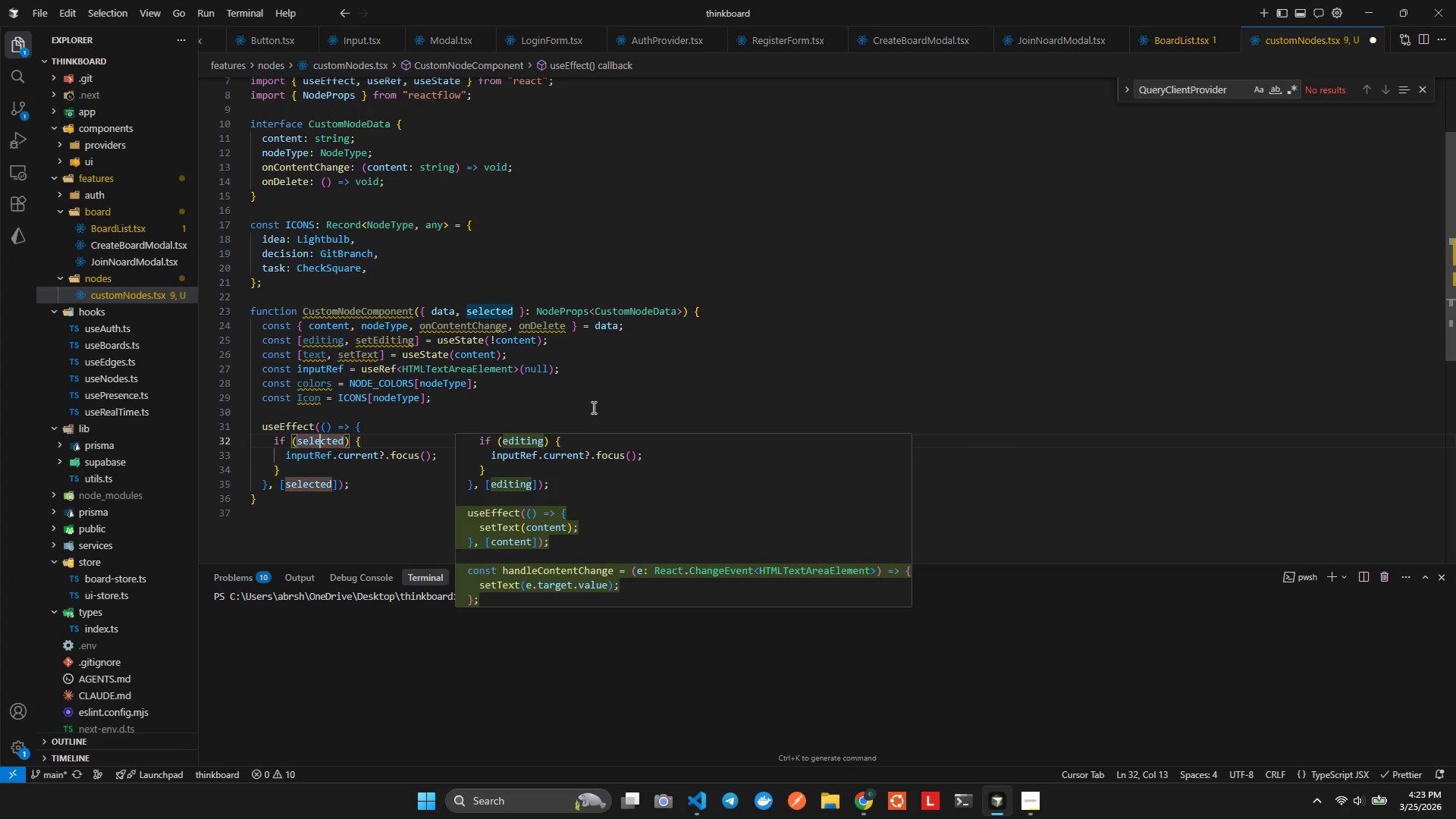 
key(ArrowRight)
 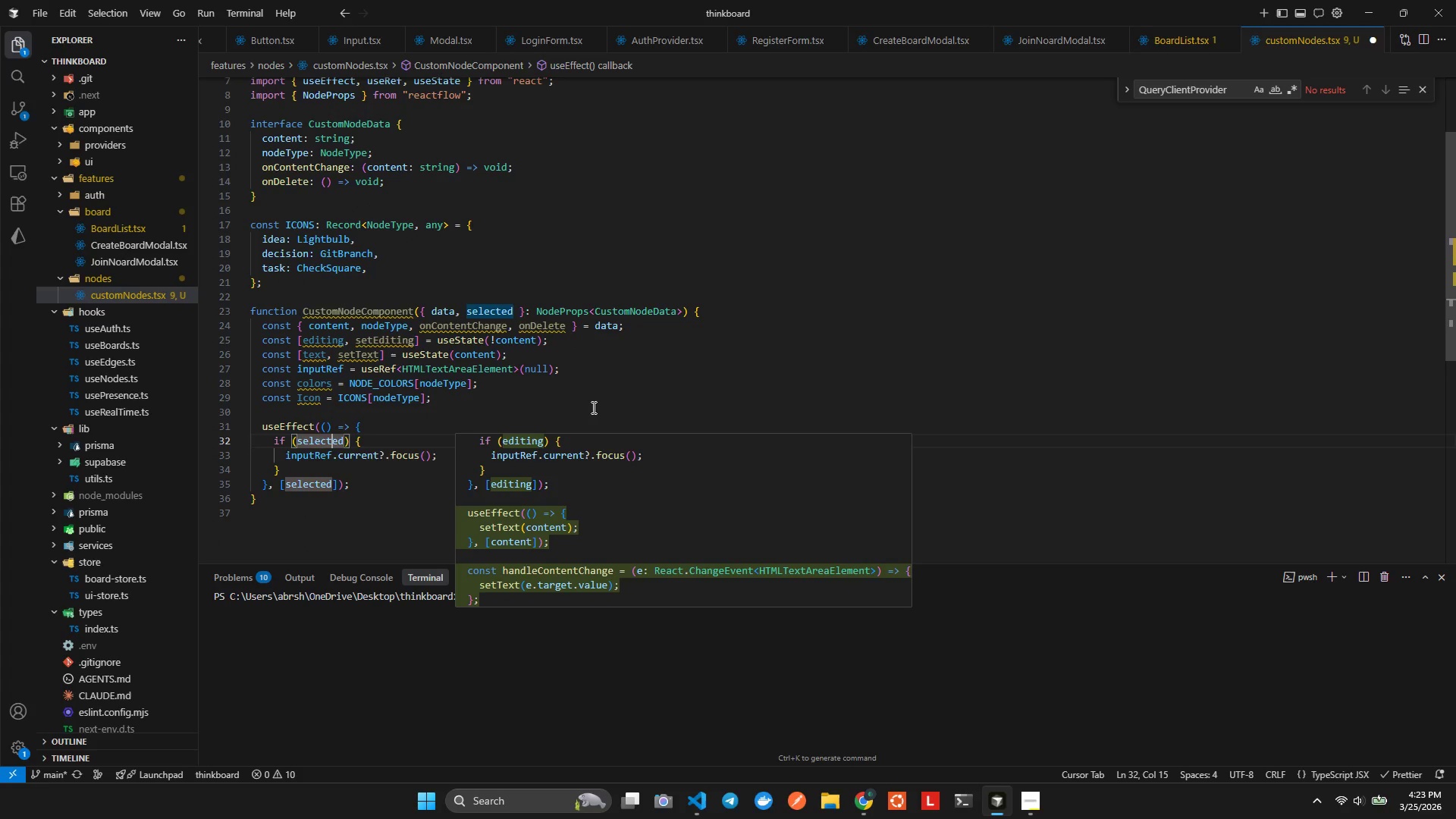 
hold_key(key=ArrowRight, duration=0.75)
 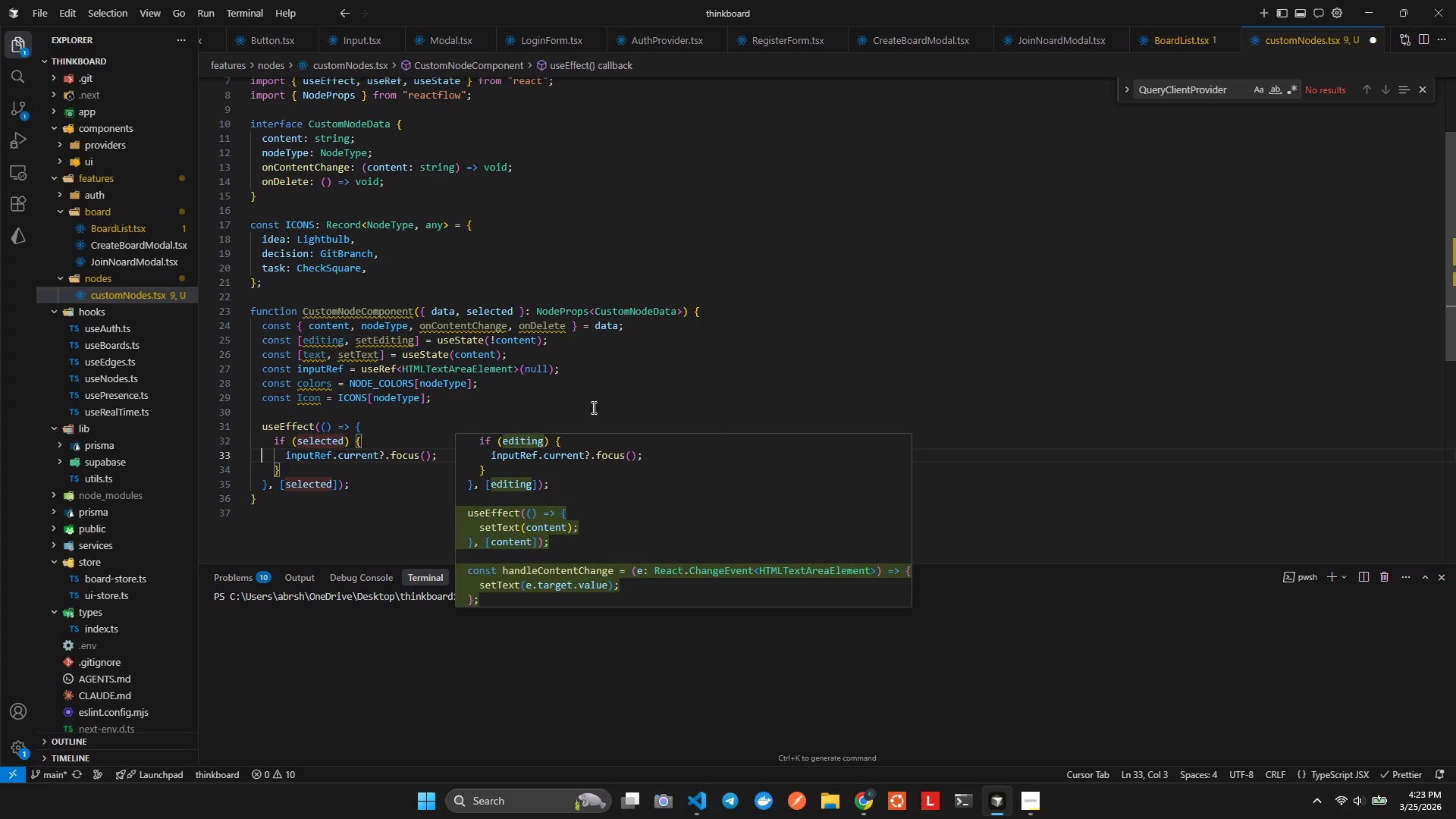 
key(ArrowUp)
 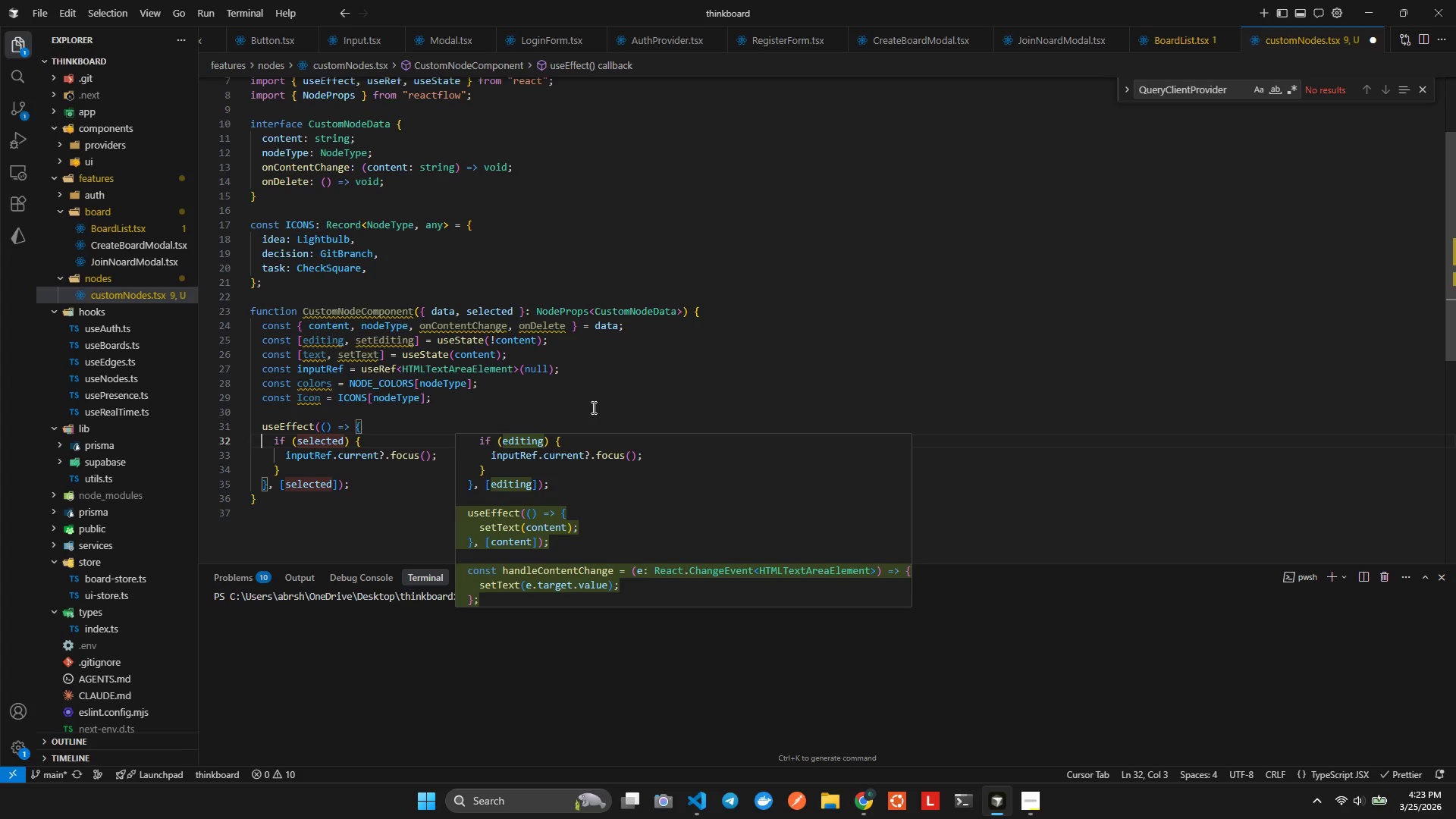 
key(Shift+ArrowDown)
 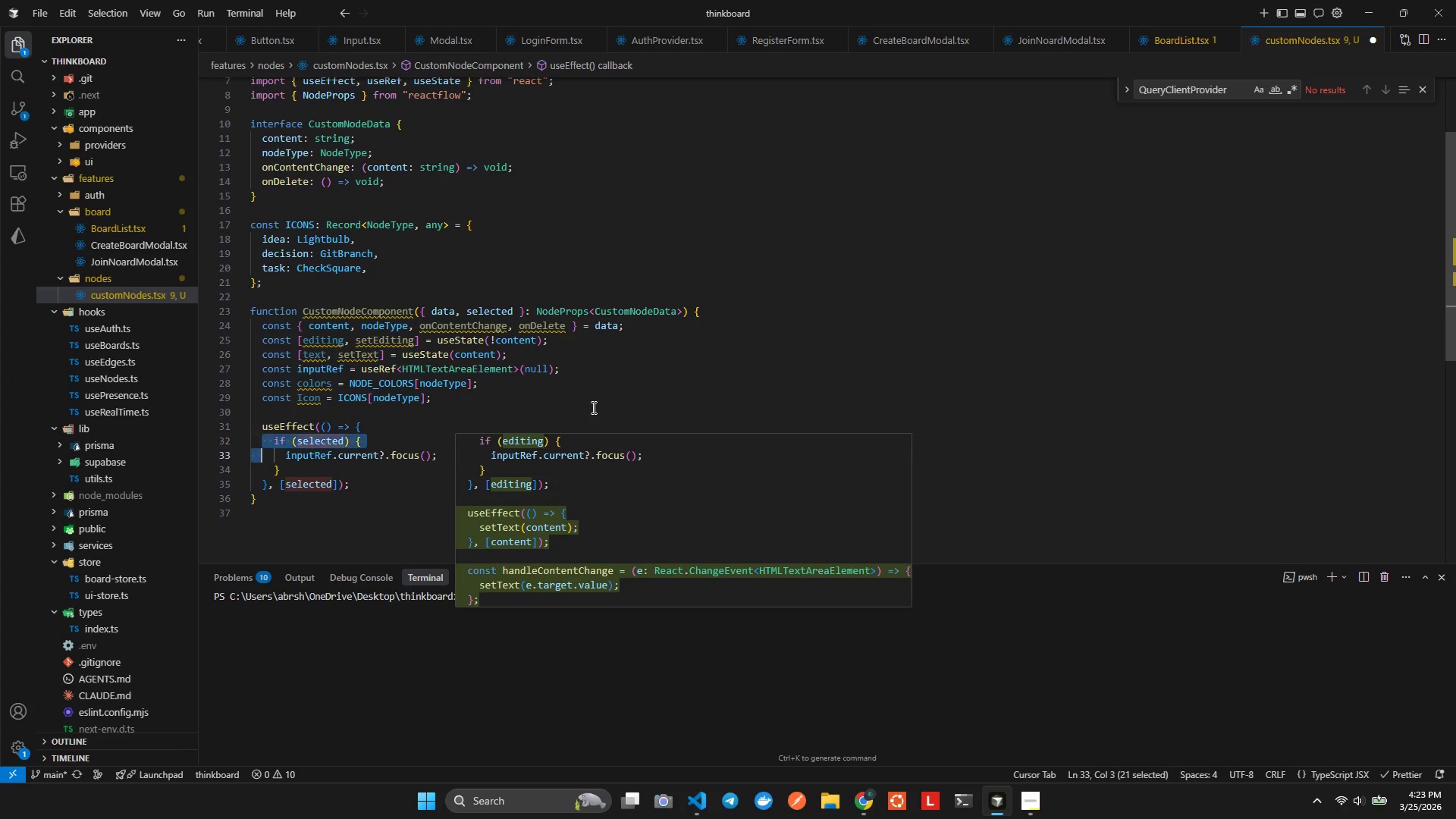 
key(Shift+ArrowDown)
 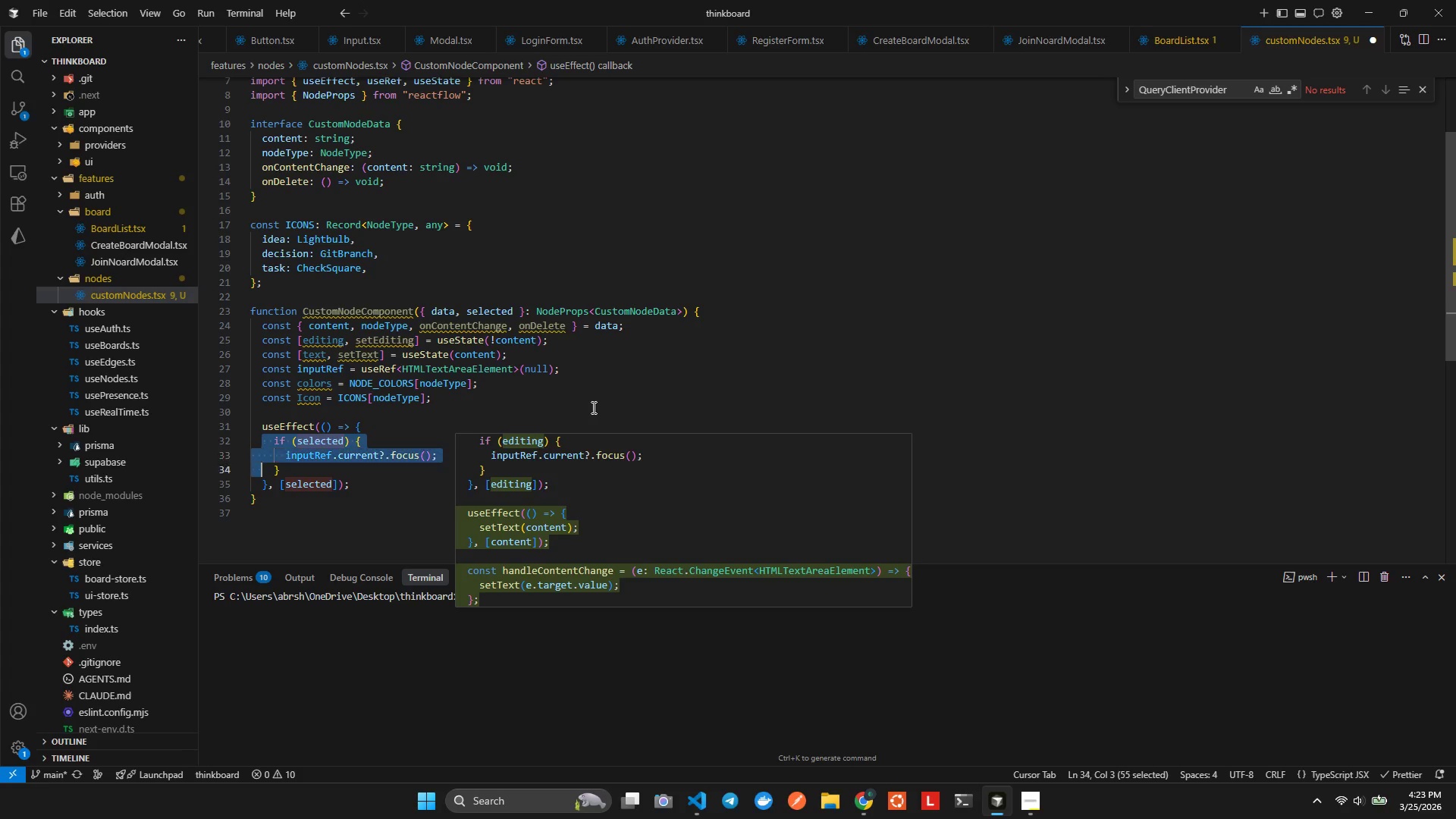 
key(Shift+ArrowDown)
 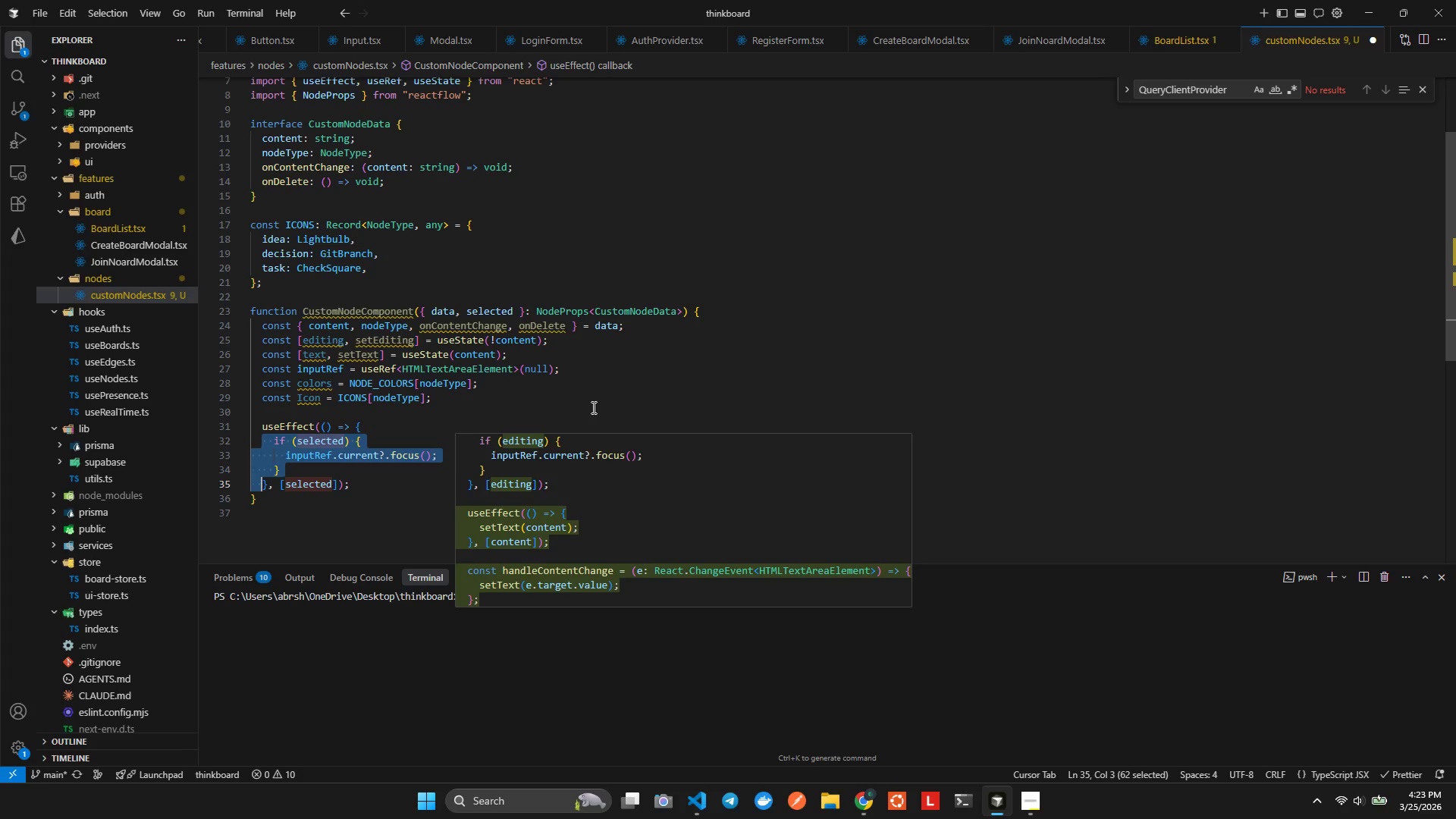 
key(Shift+ArrowUp)
 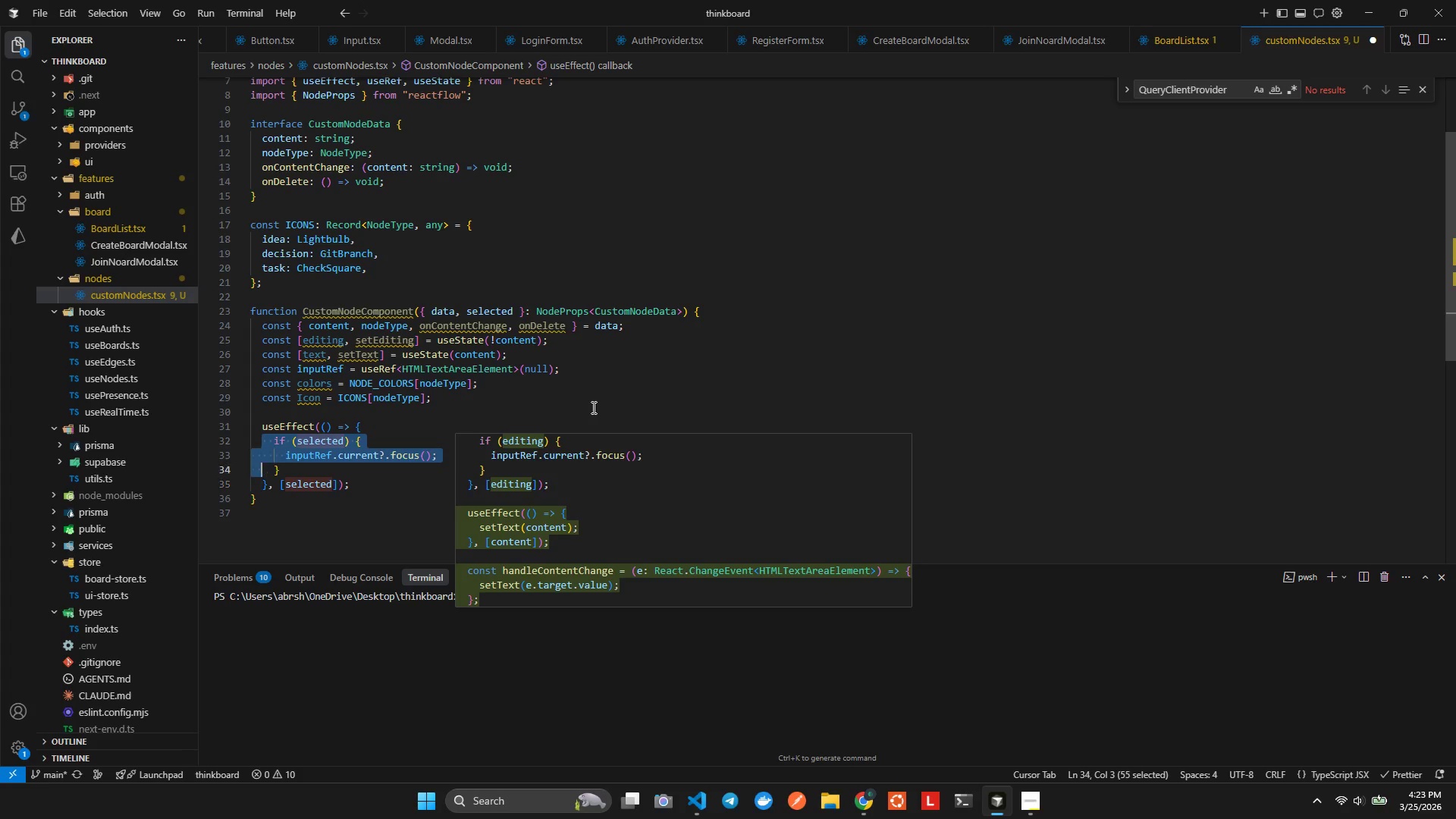 
key(Shift+ArrowRight)
 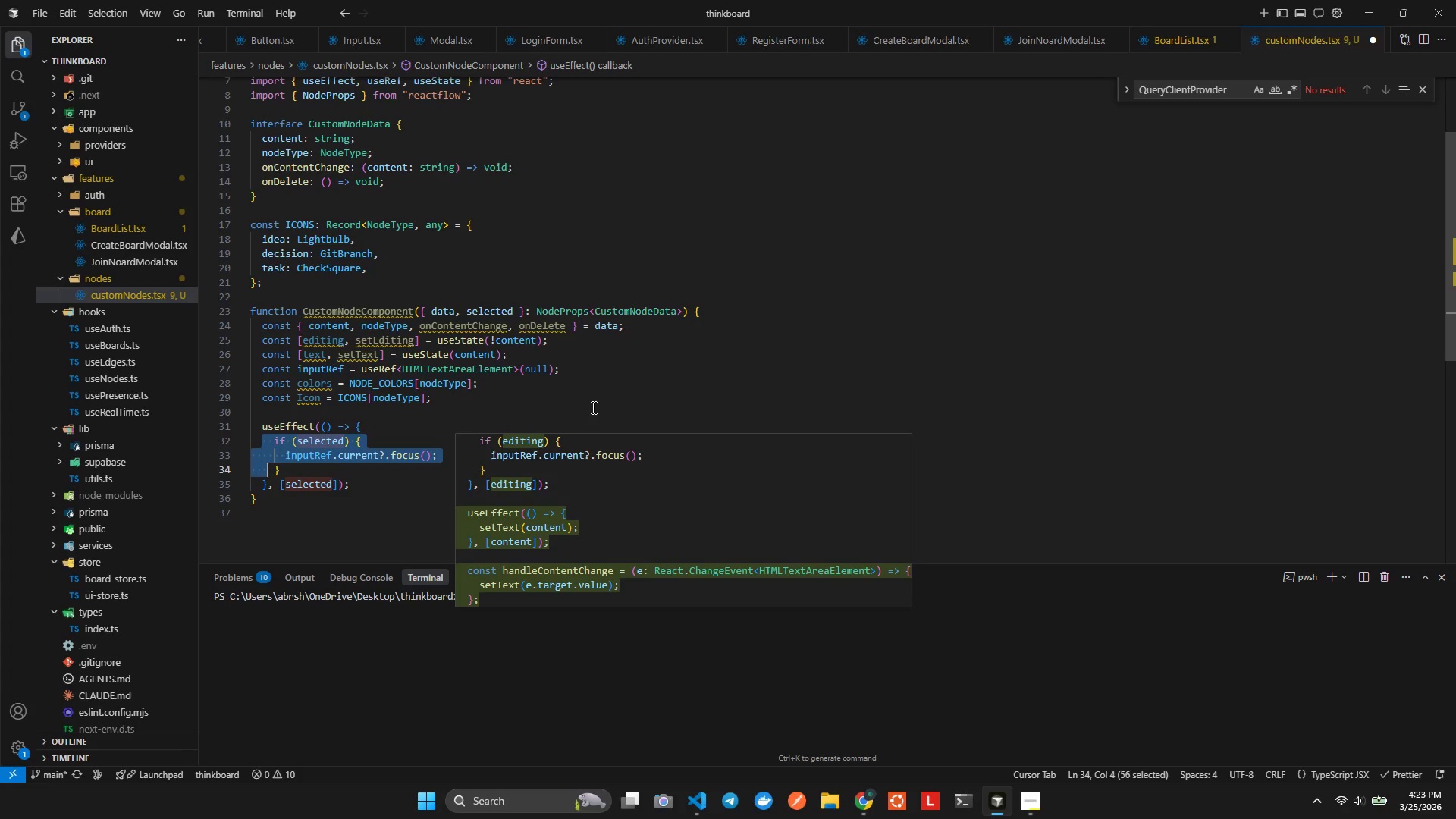 
key(Shift+ArrowRight)
 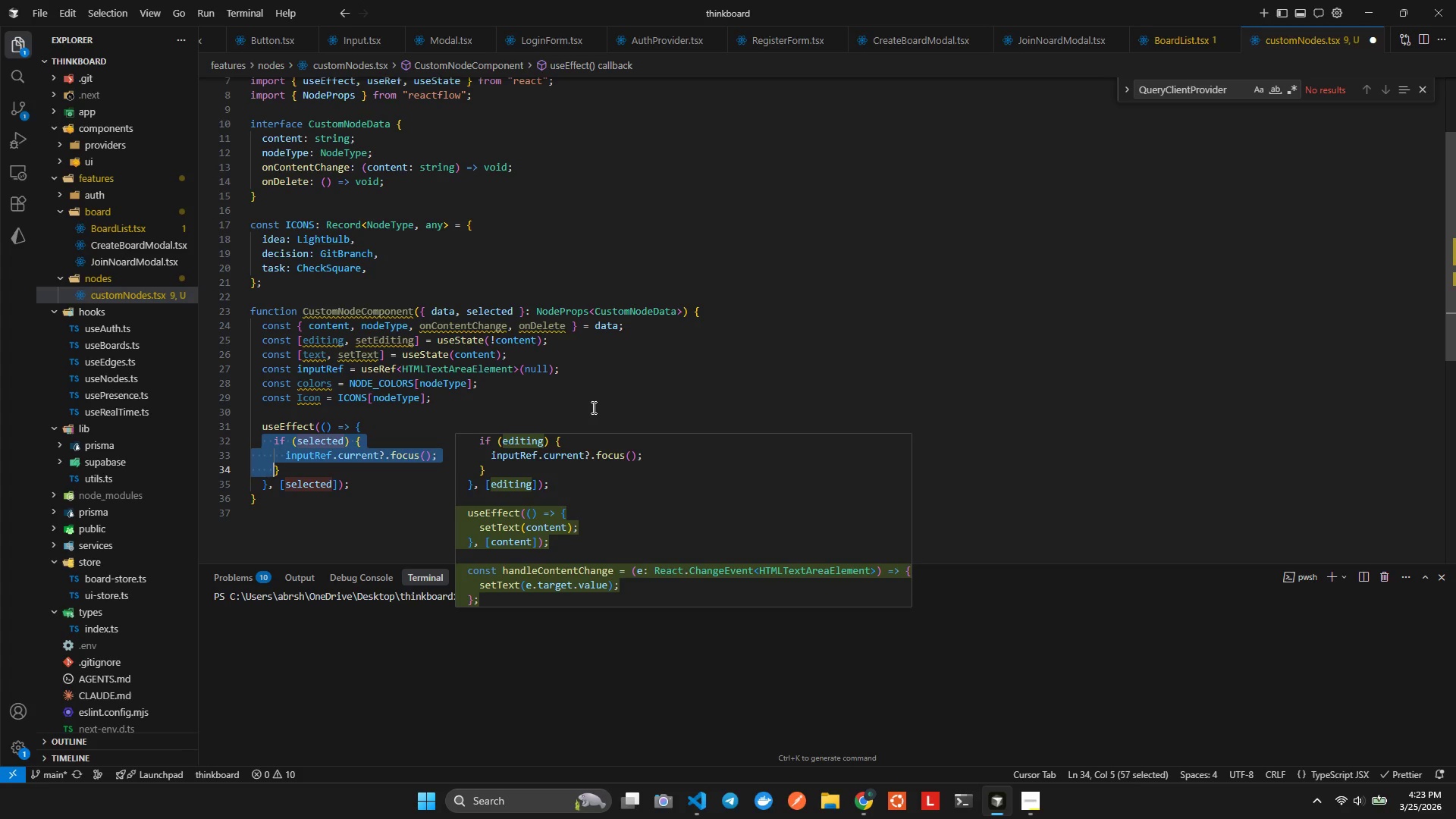 
key(Shift+ArrowRight)
 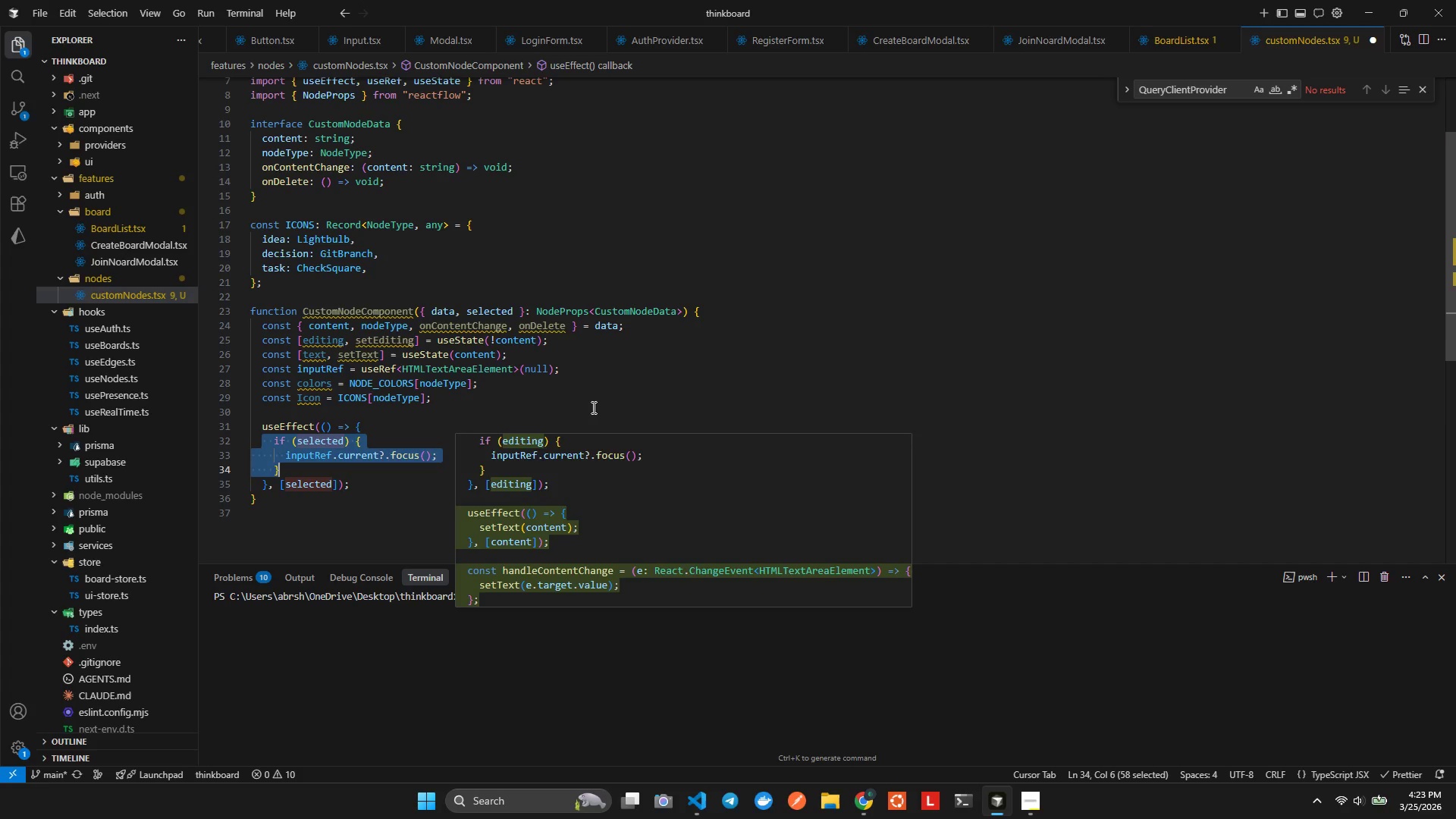 
key(Backspace)
 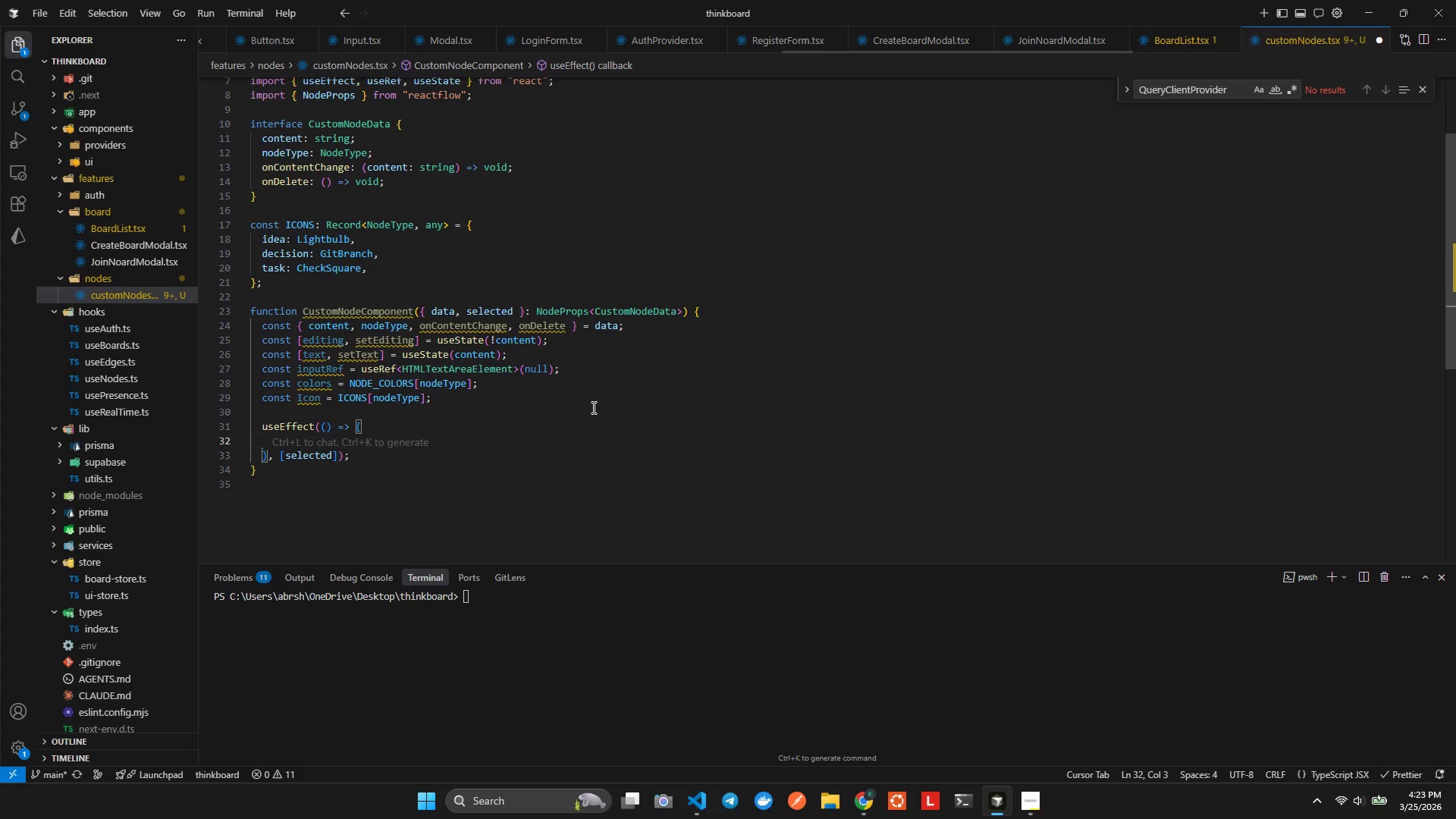 
key(ArrowLeft)
 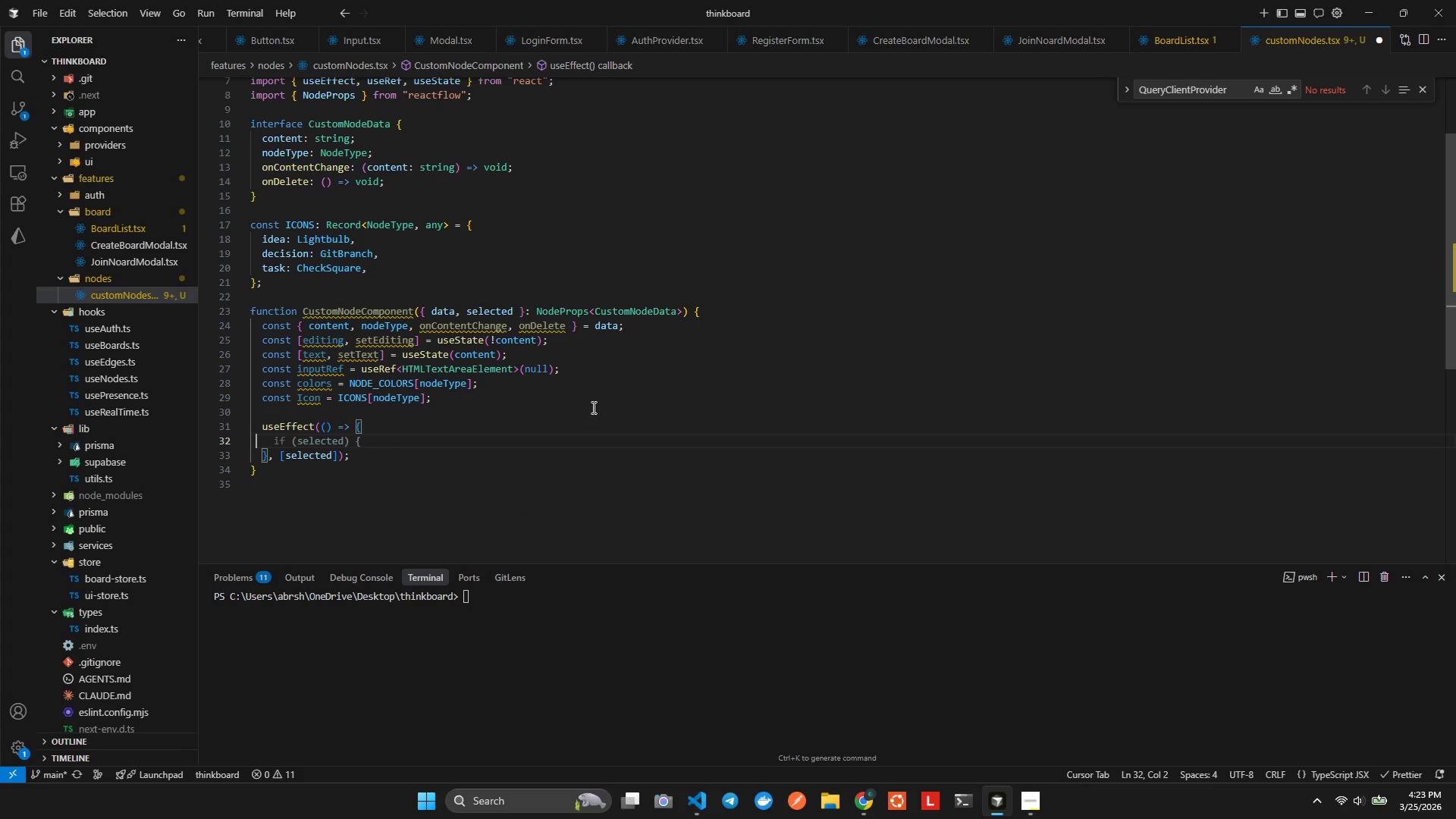 
key(ArrowDown)
 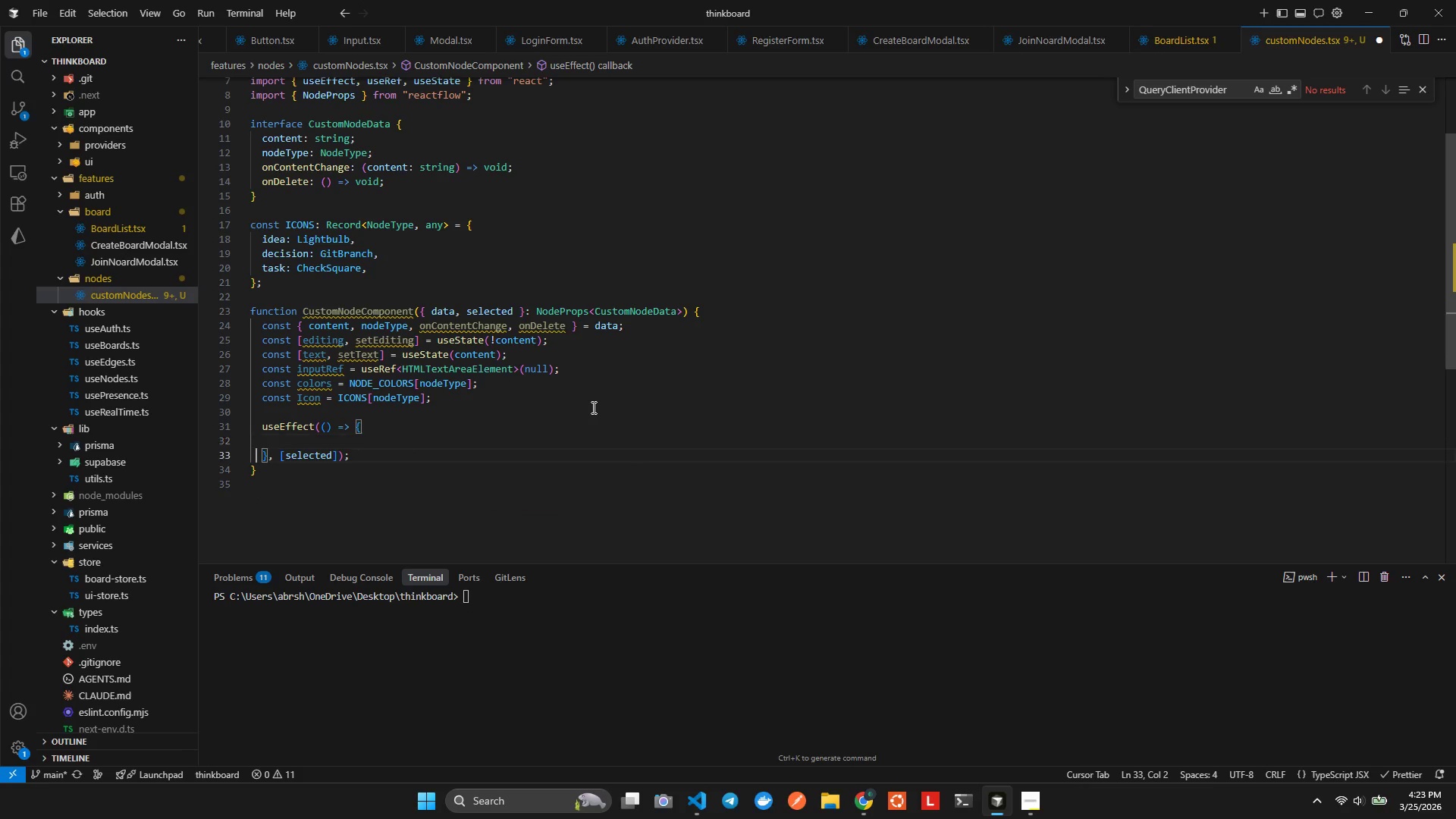 
key(ArrowDown)
 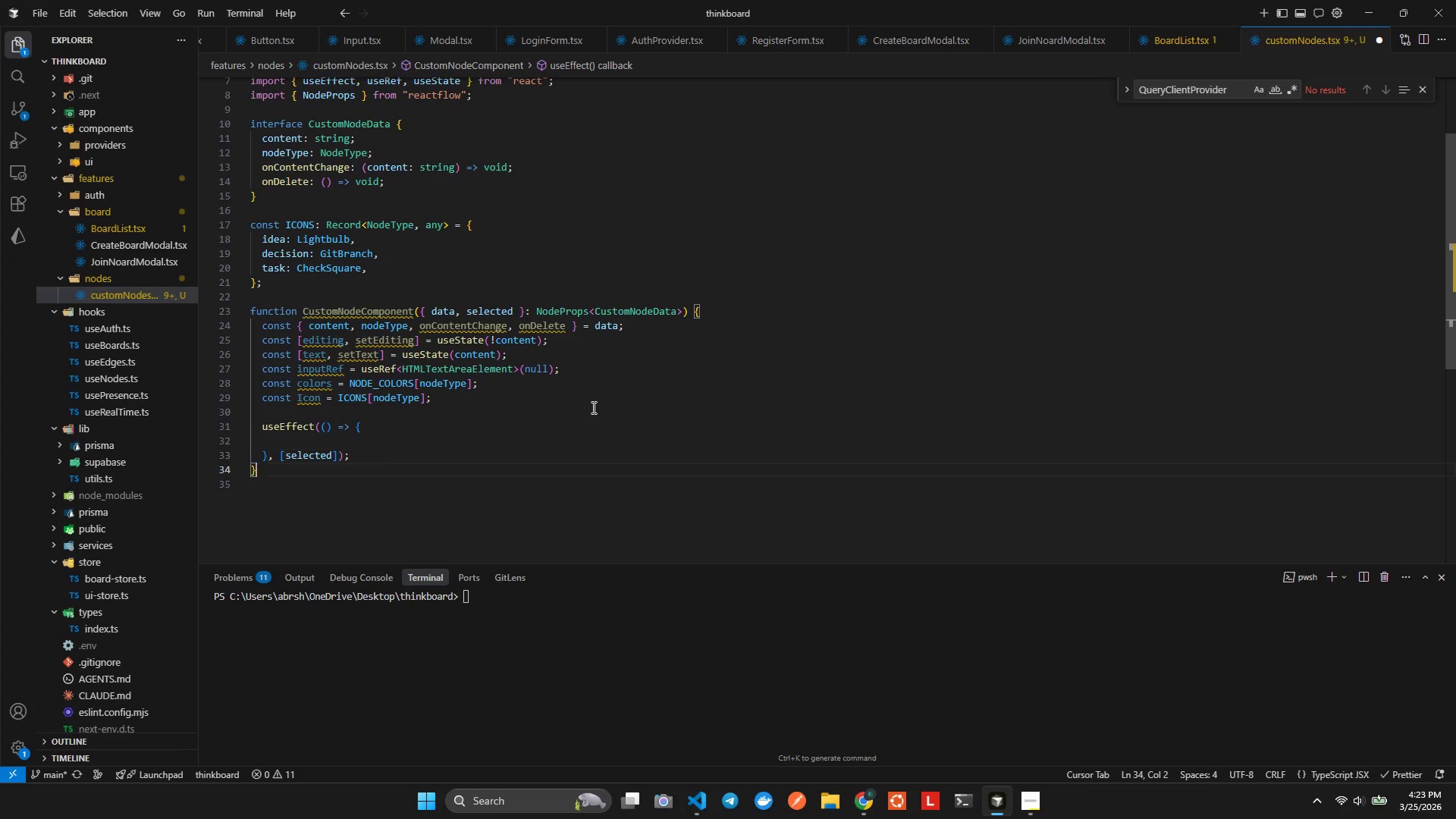 
key(ArrowLeft)
 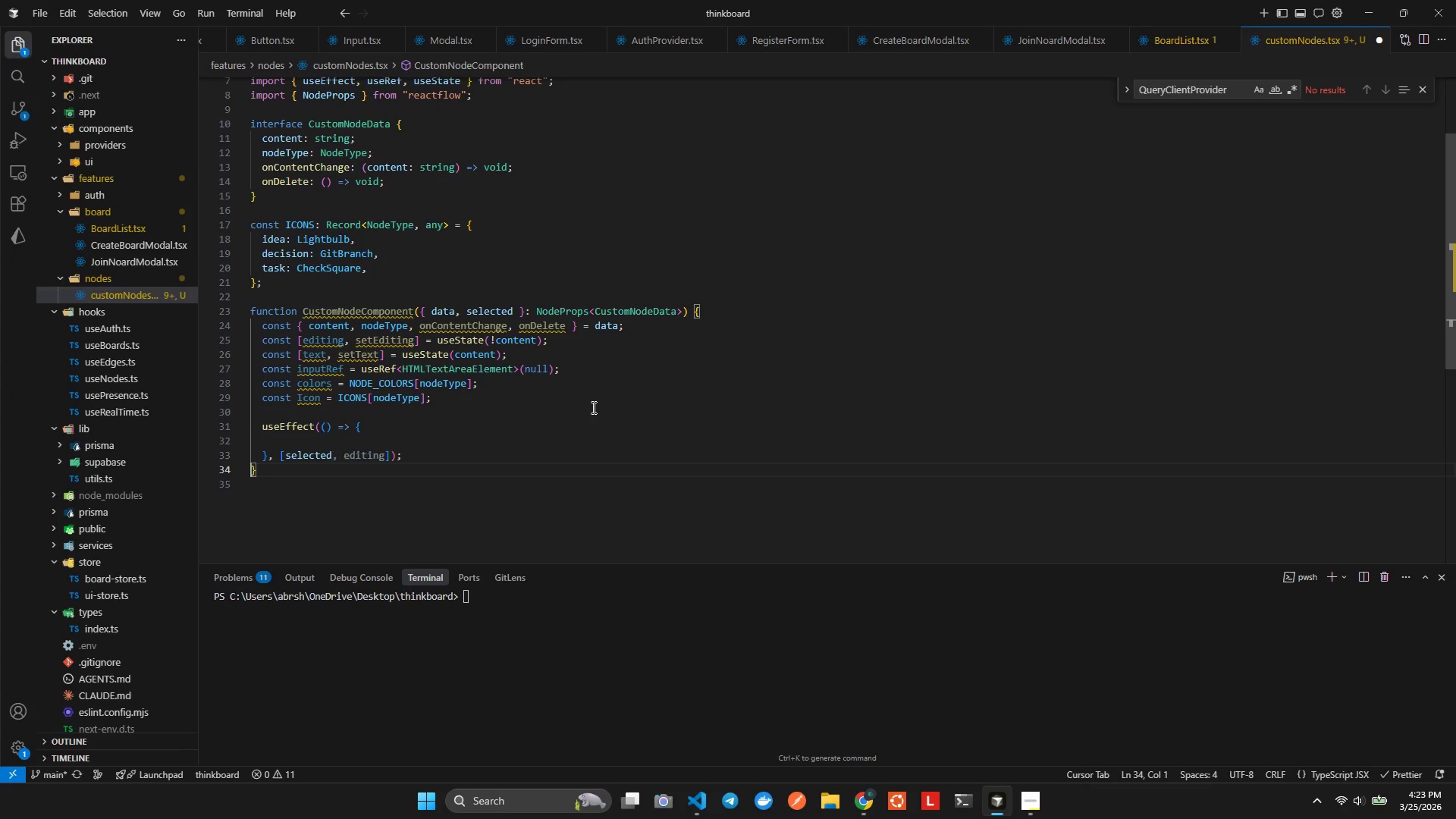 
key(ArrowLeft)
 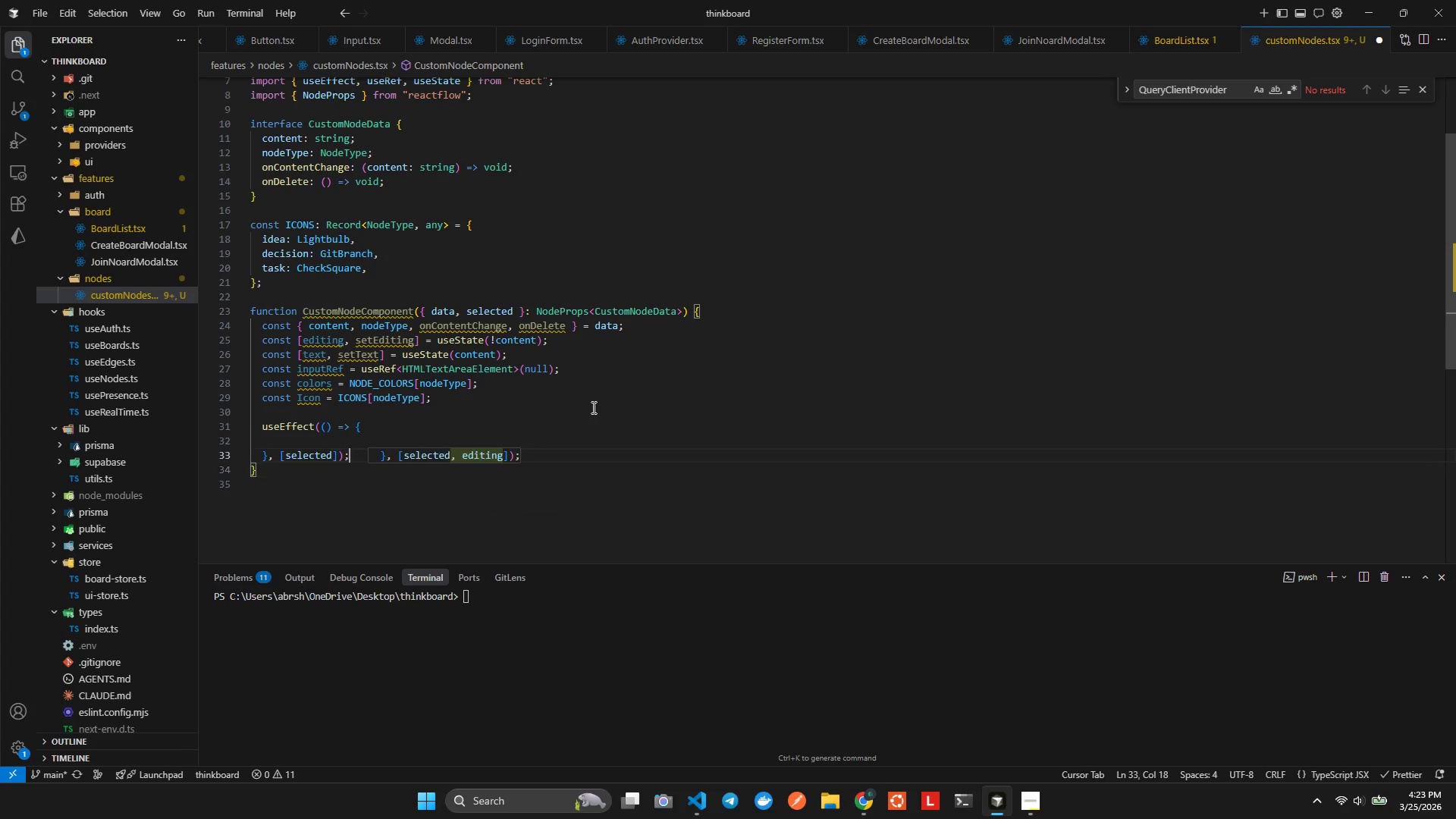 
key(ArrowLeft)
 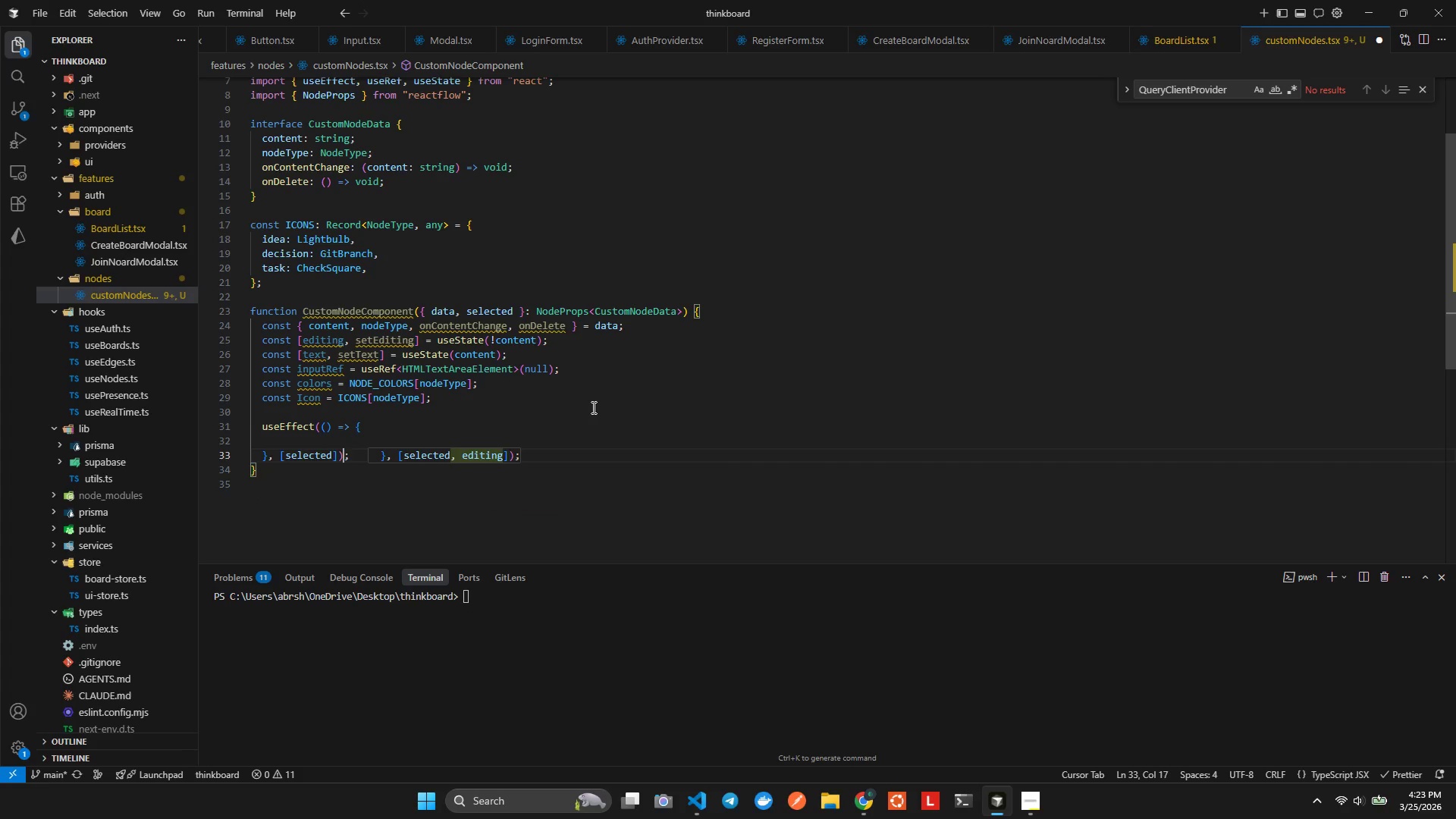 
key(ArrowLeft)
 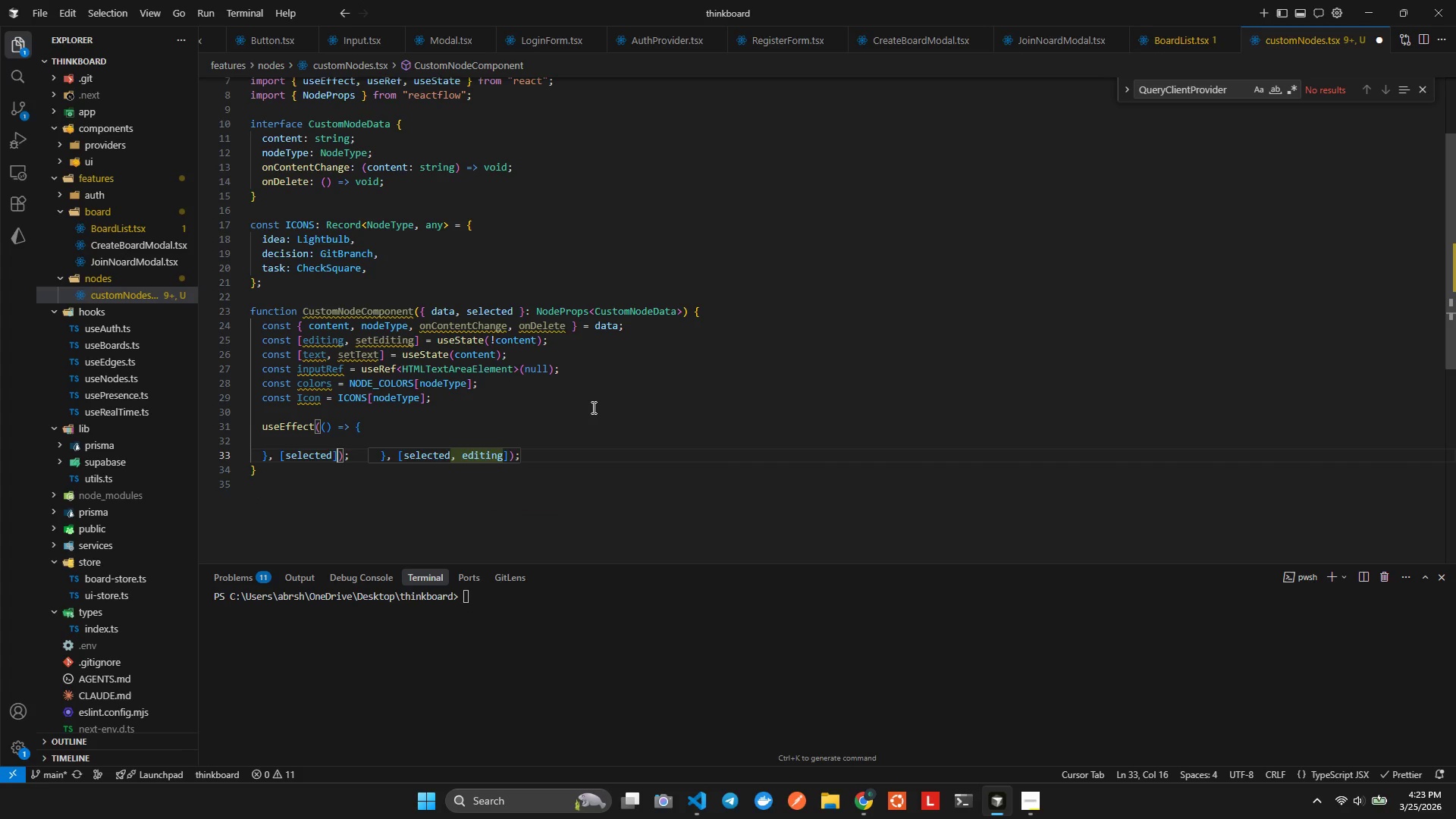 
key(ArrowLeft)
 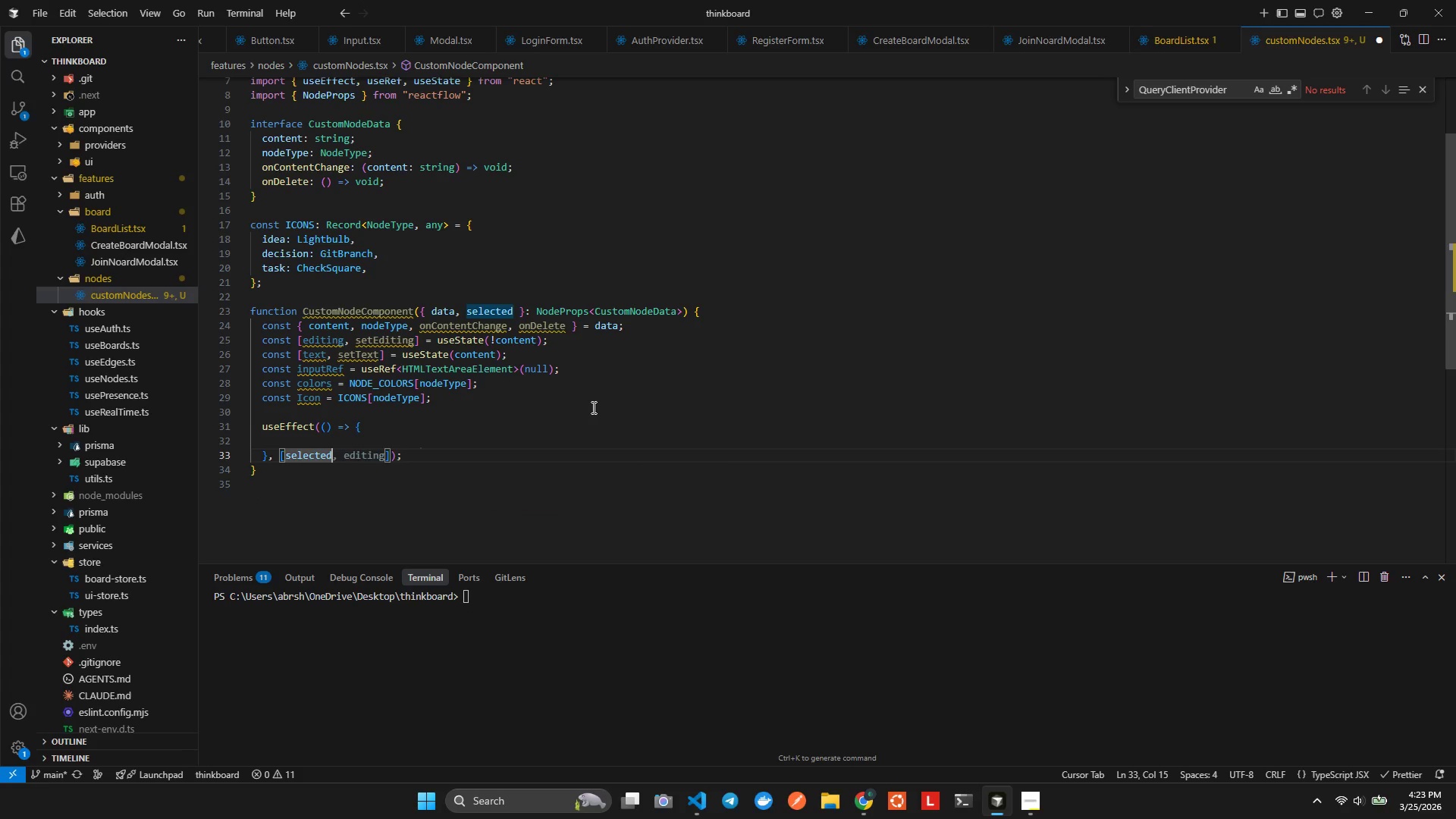 
key(Shift+ArrowLeft)
 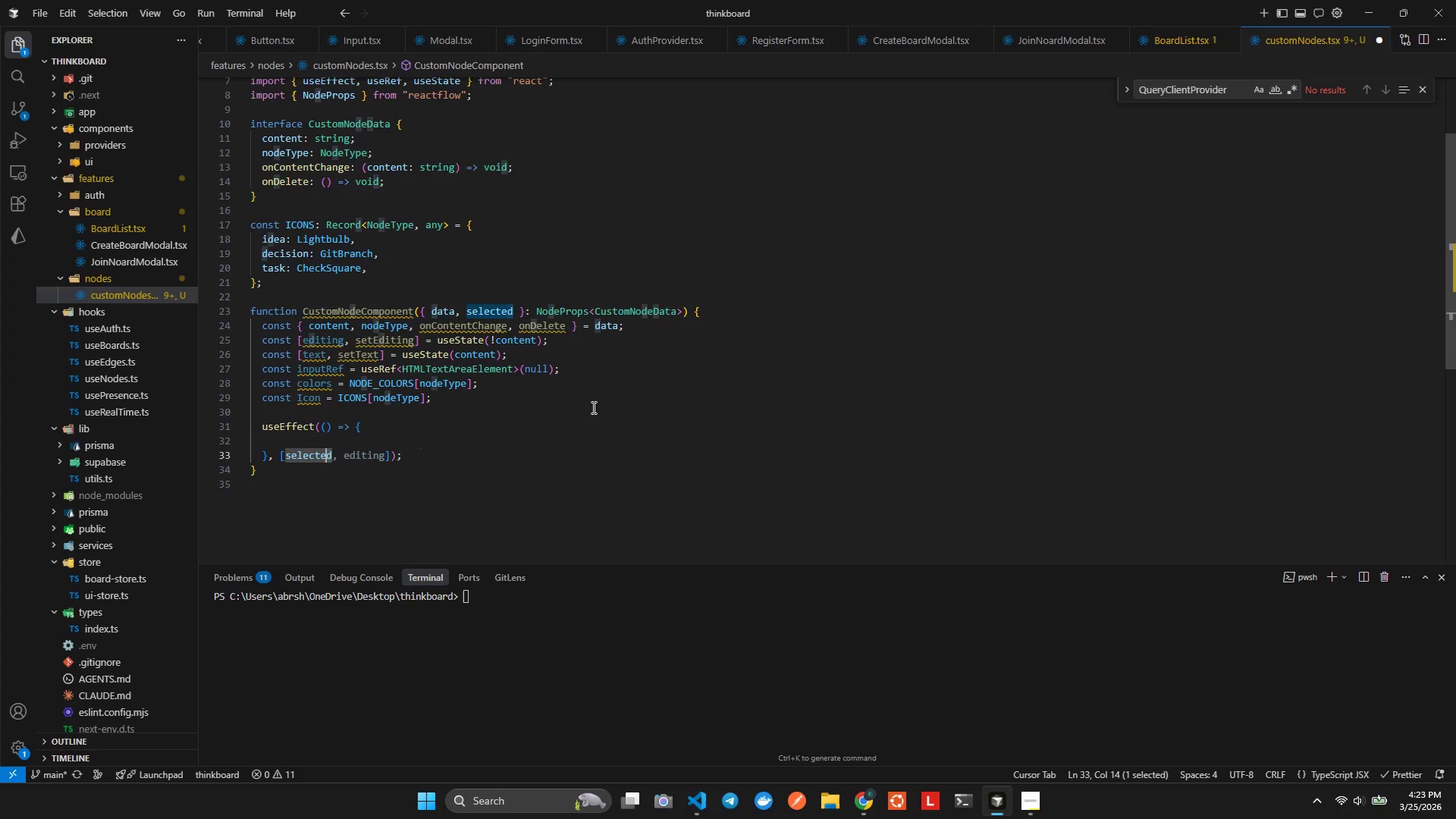 
key(Shift+ArrowLeft)
 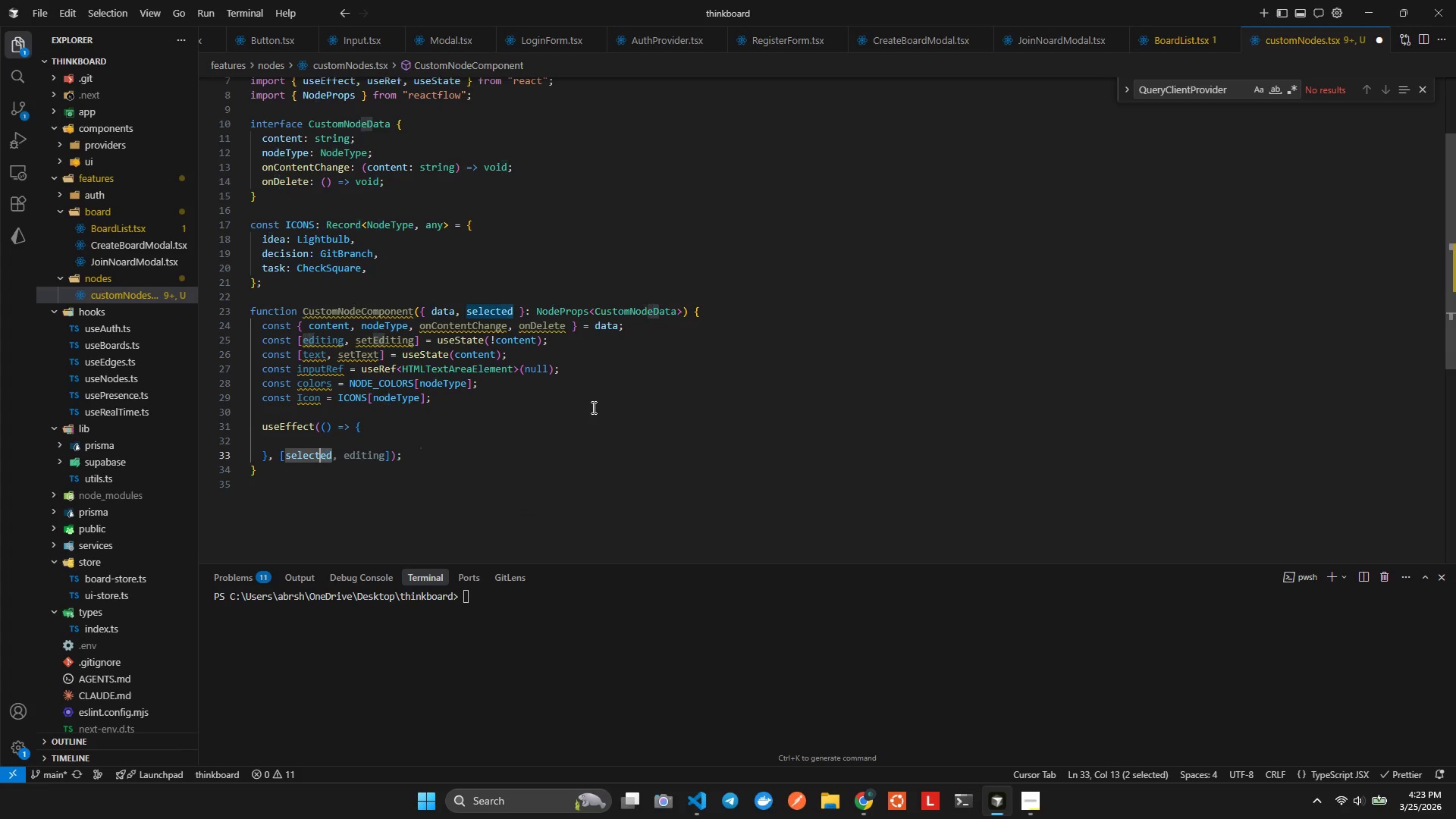 
key(Shift+ArrowLeft)
 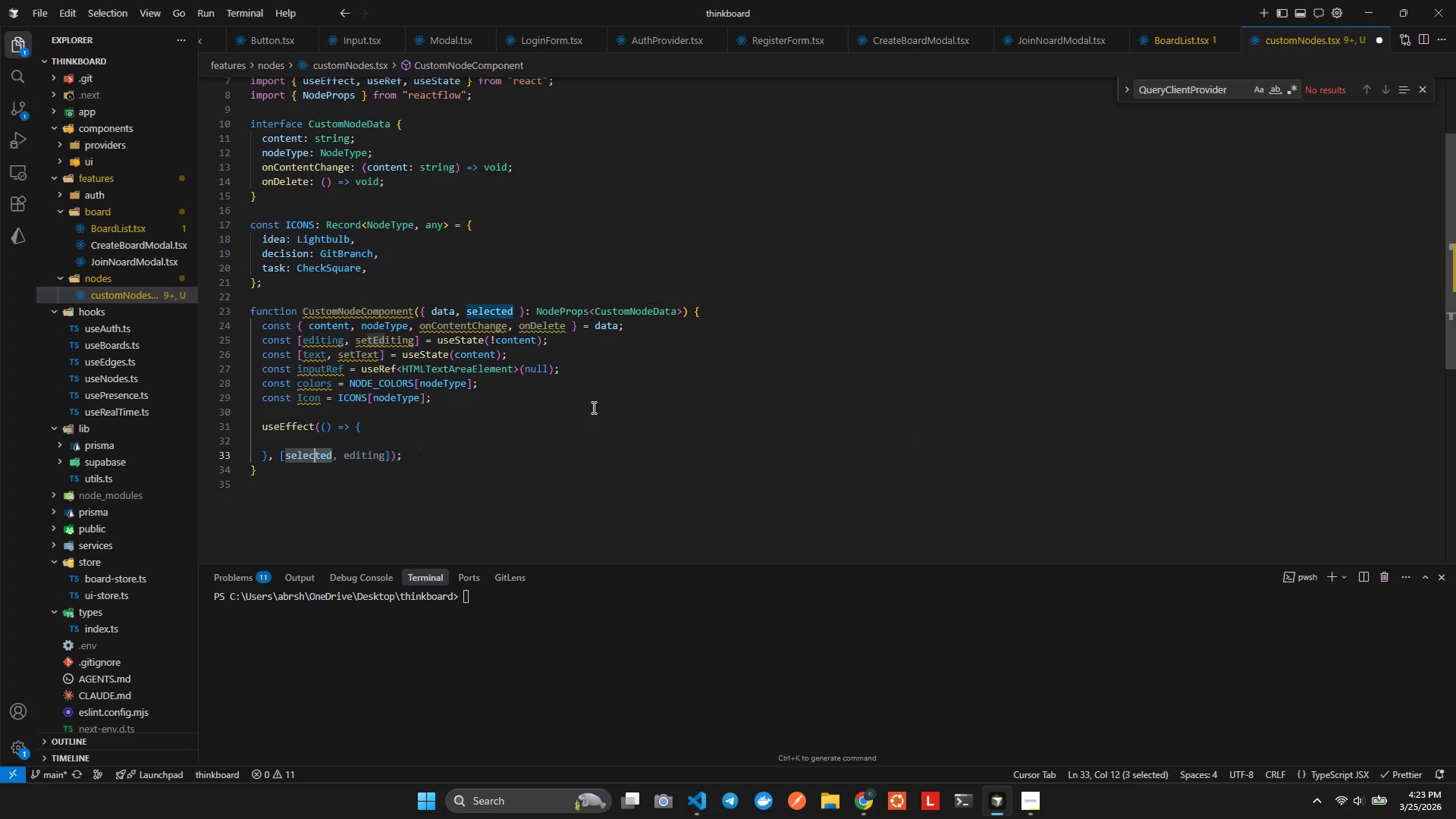 
key(Shift+ArrowLeft)
 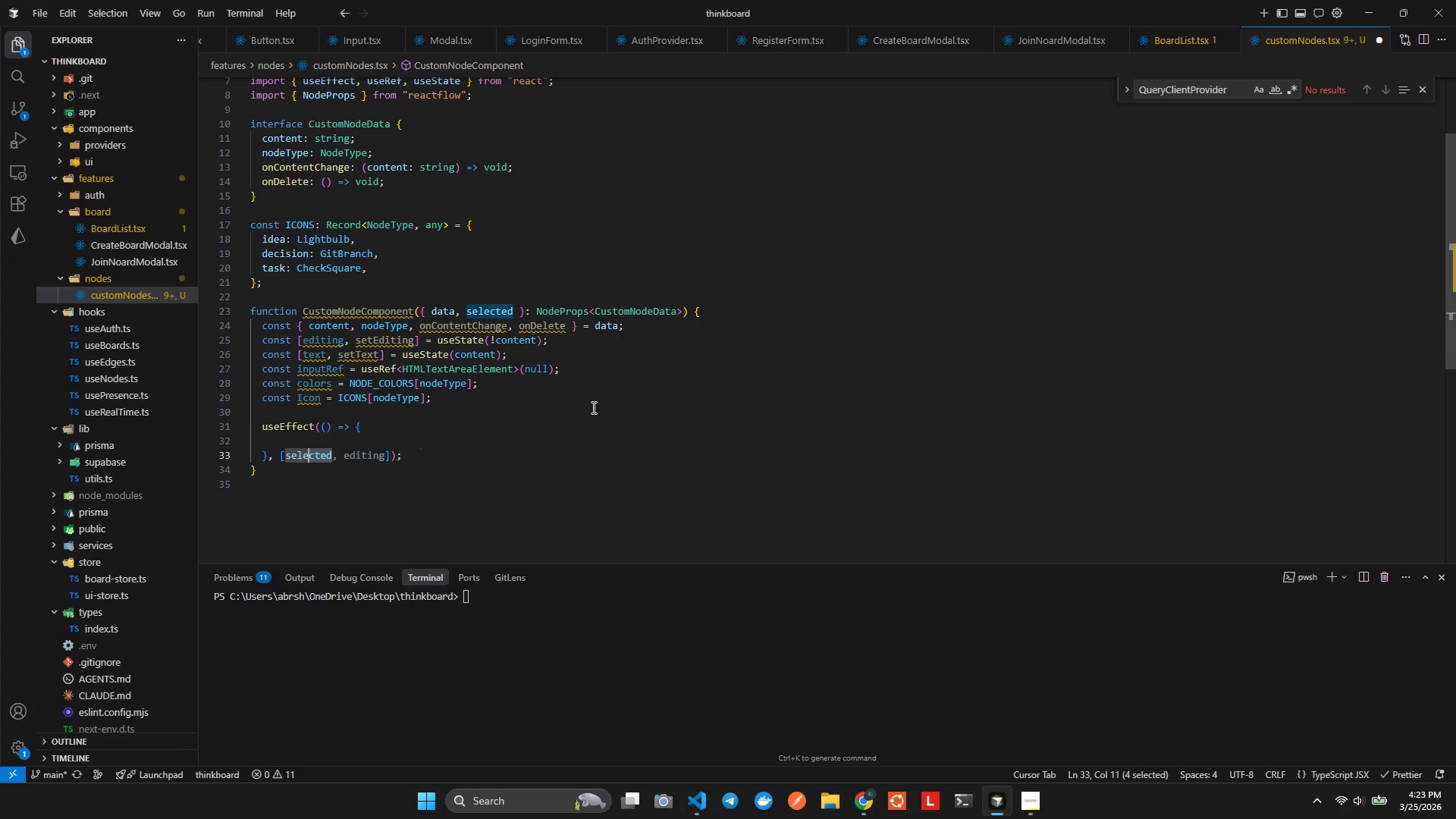 
key(Shift+ArrowLeft)
 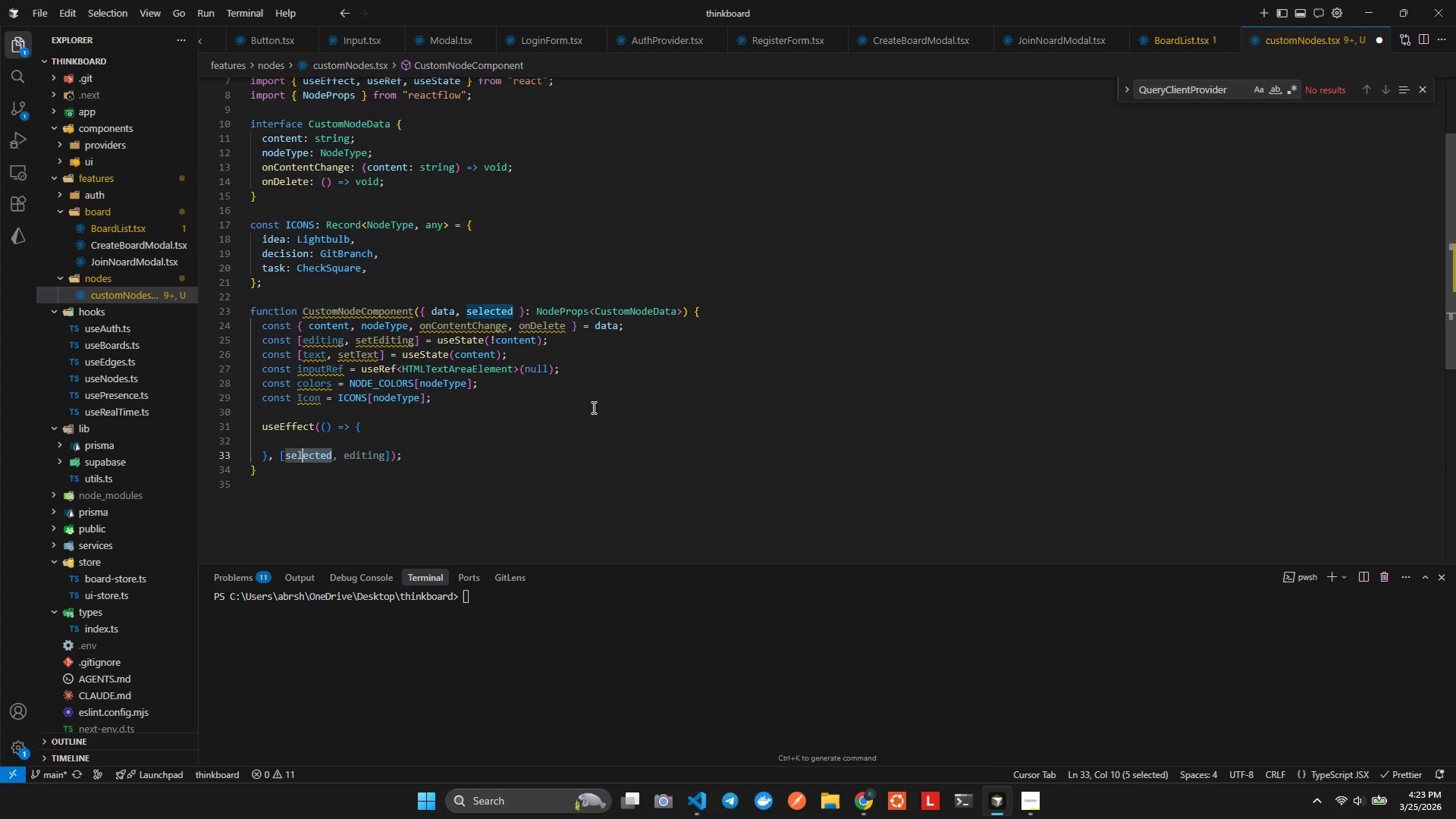 
key(Shift+ArrowLeft)
 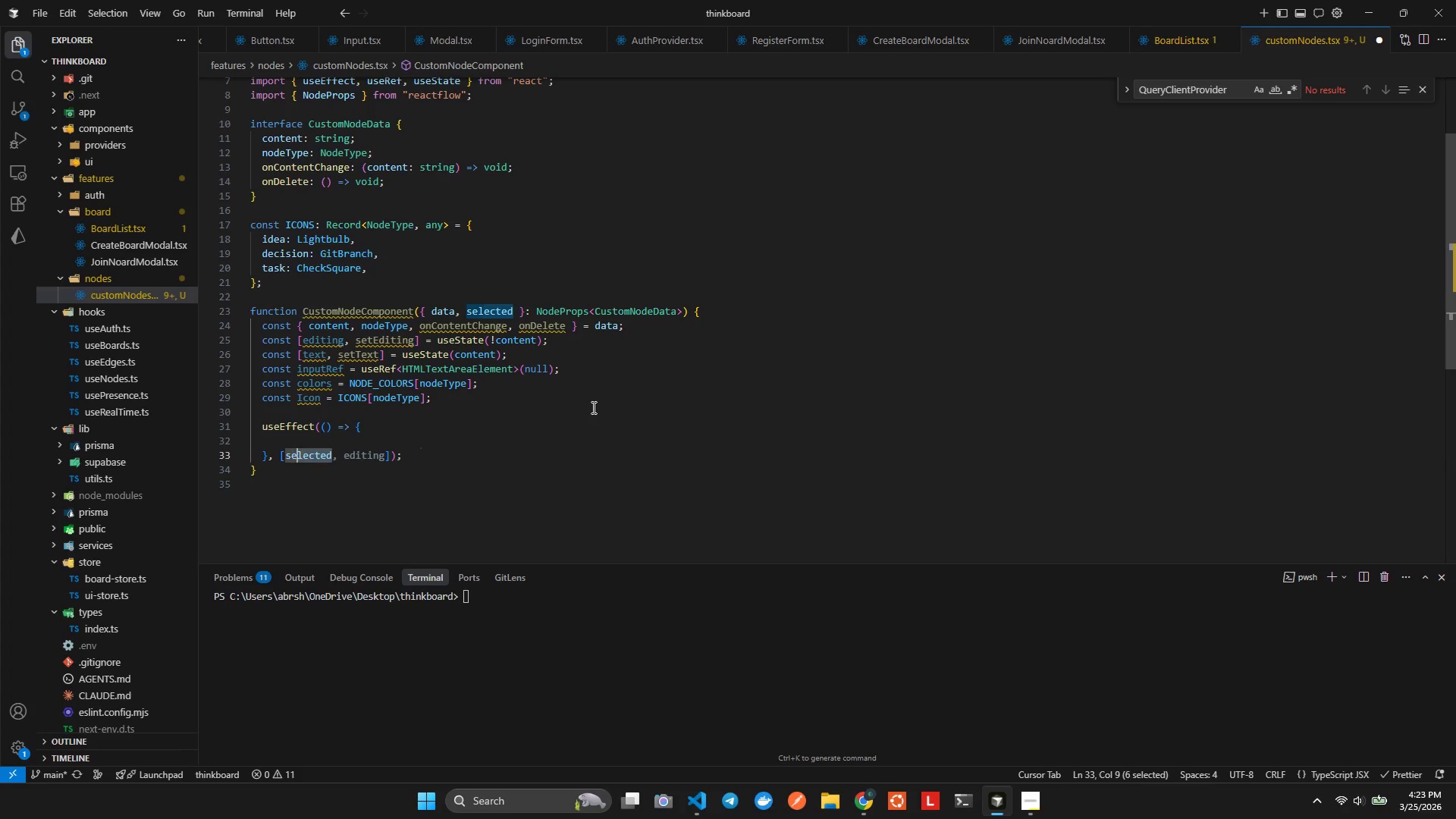 
key(Shift+ArrowLeft)
 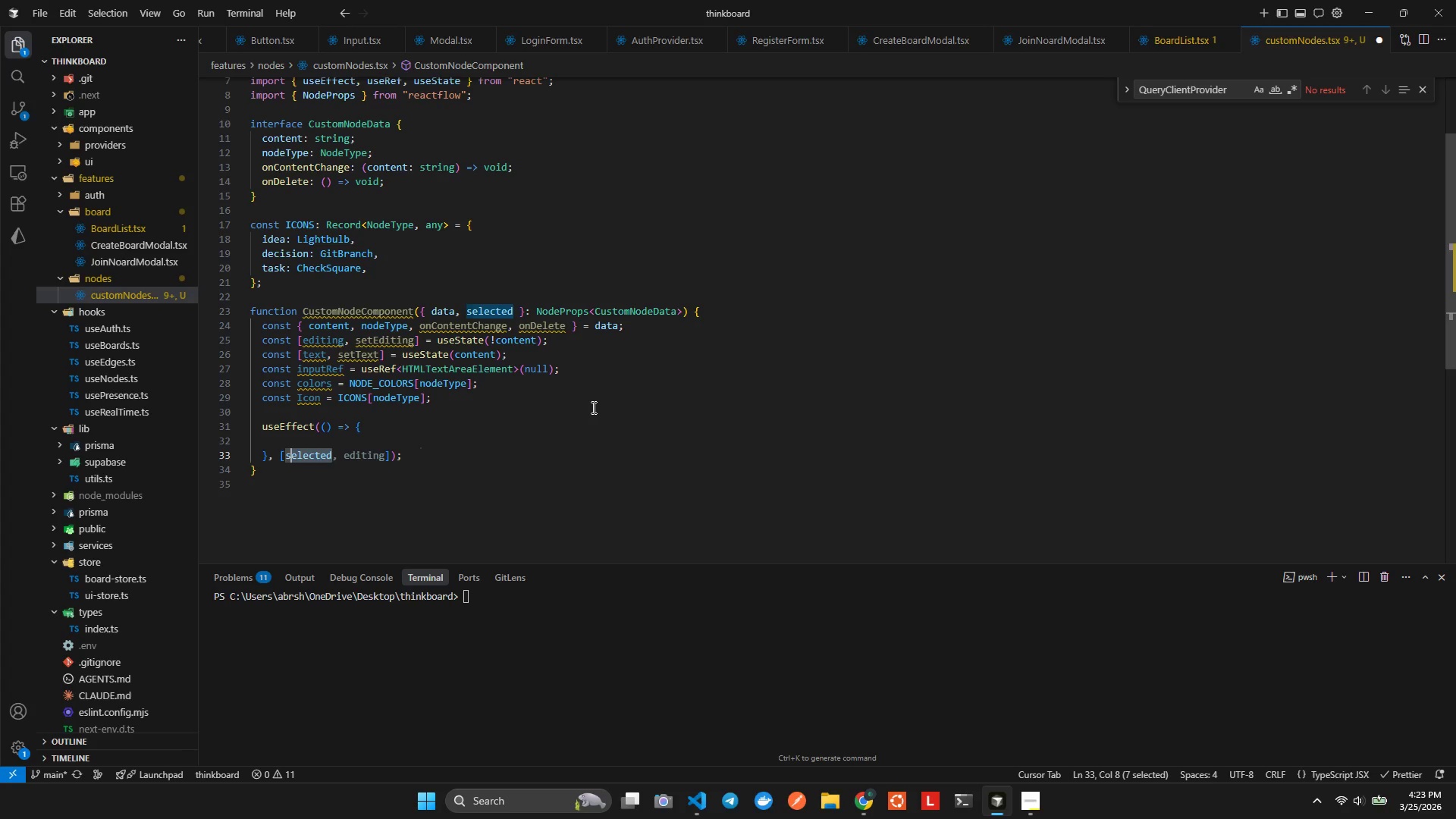 
key(Shift+ArrowLeft)
 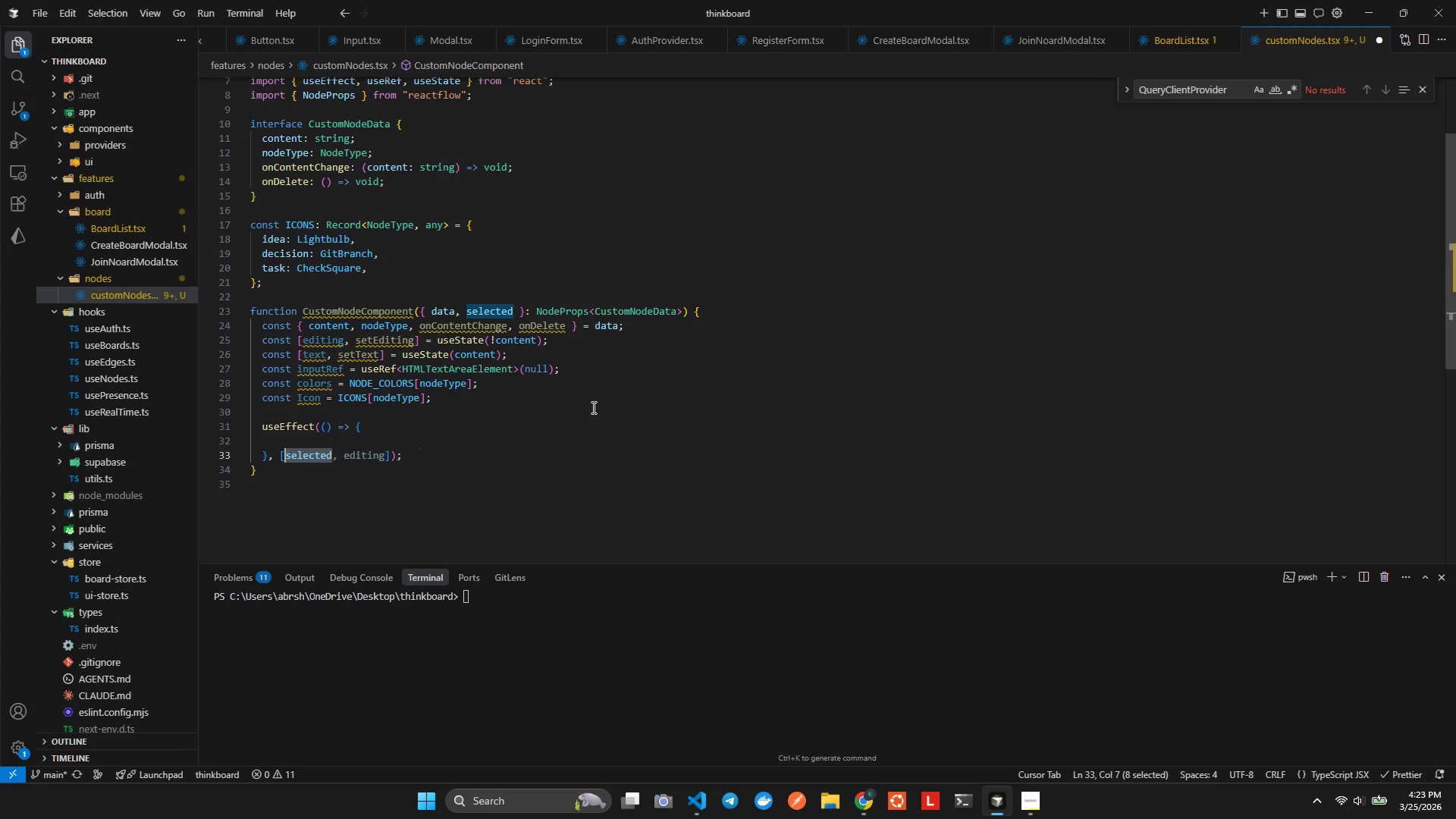 
type(content)
 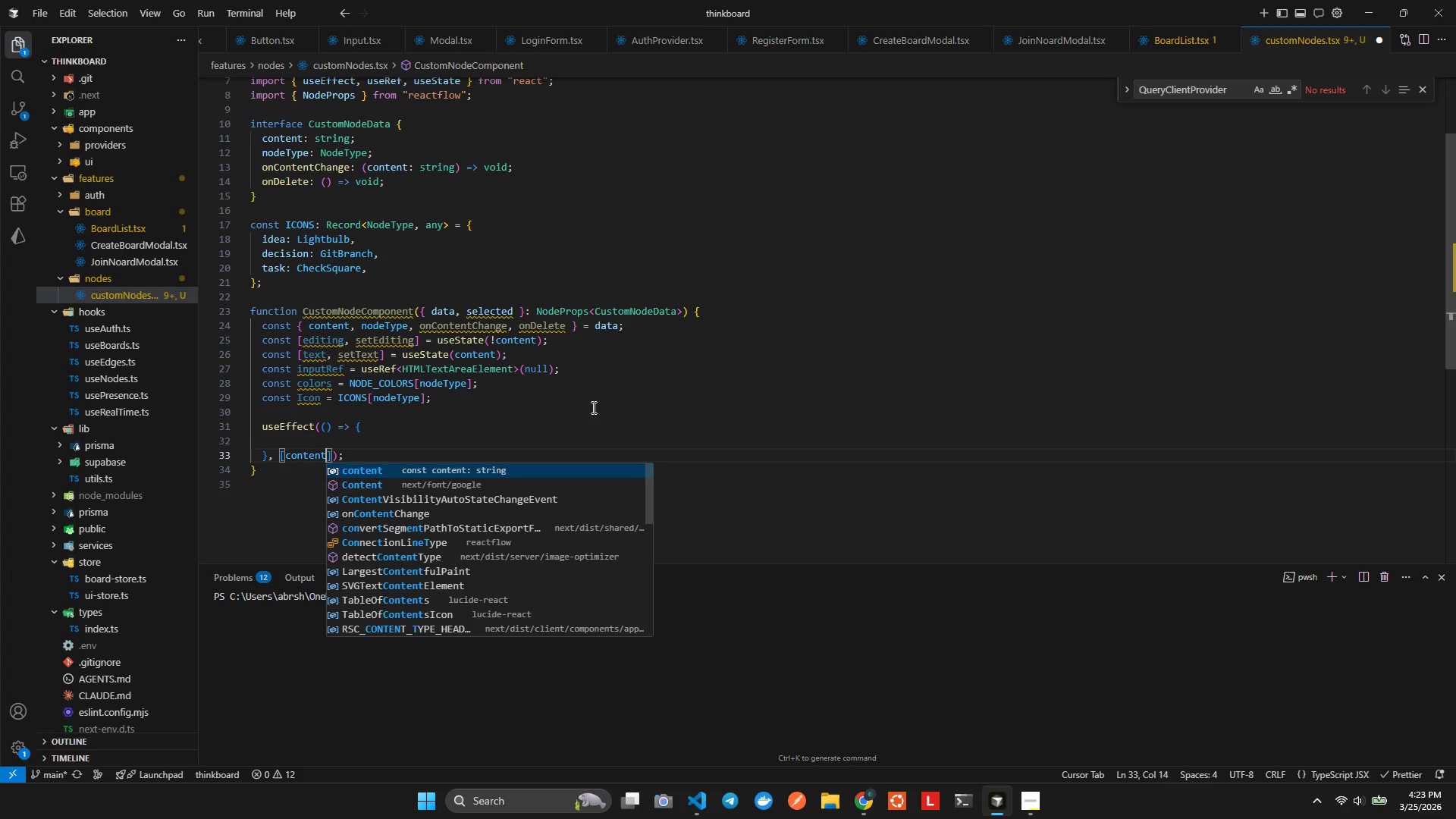 
key(ArrowUp)
 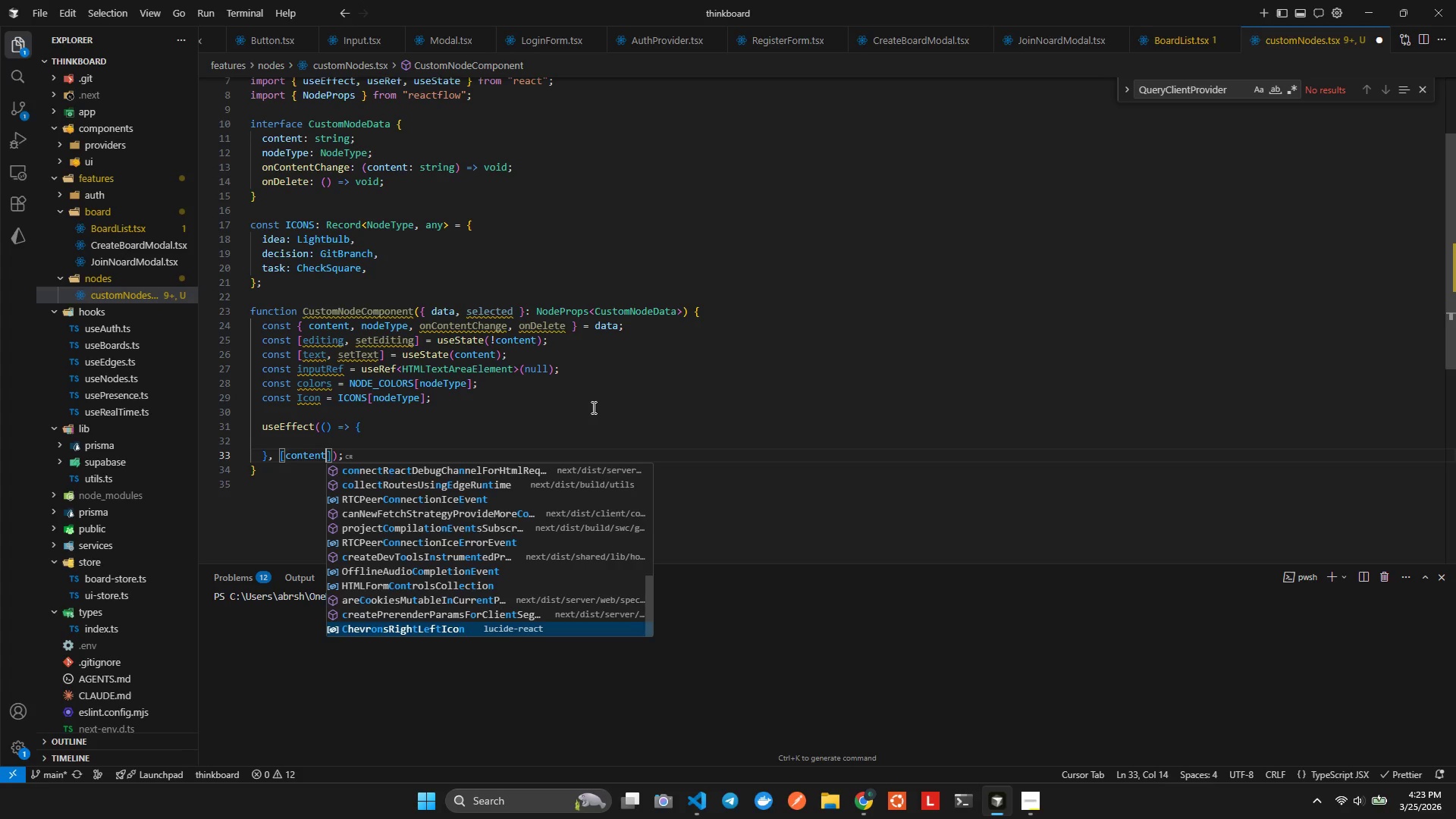 
key(ArrowRight)
 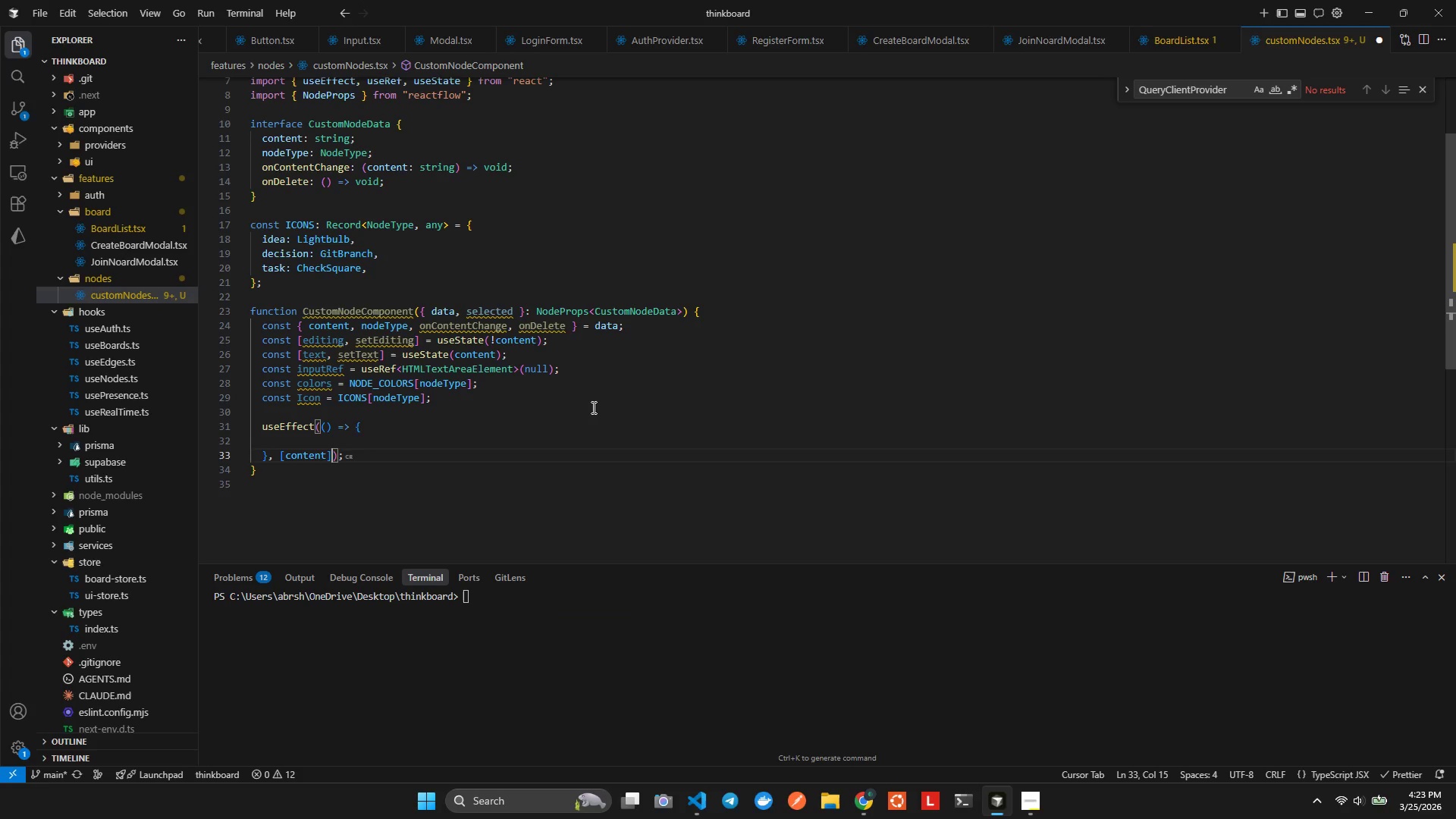 
key(ArrowUp)
 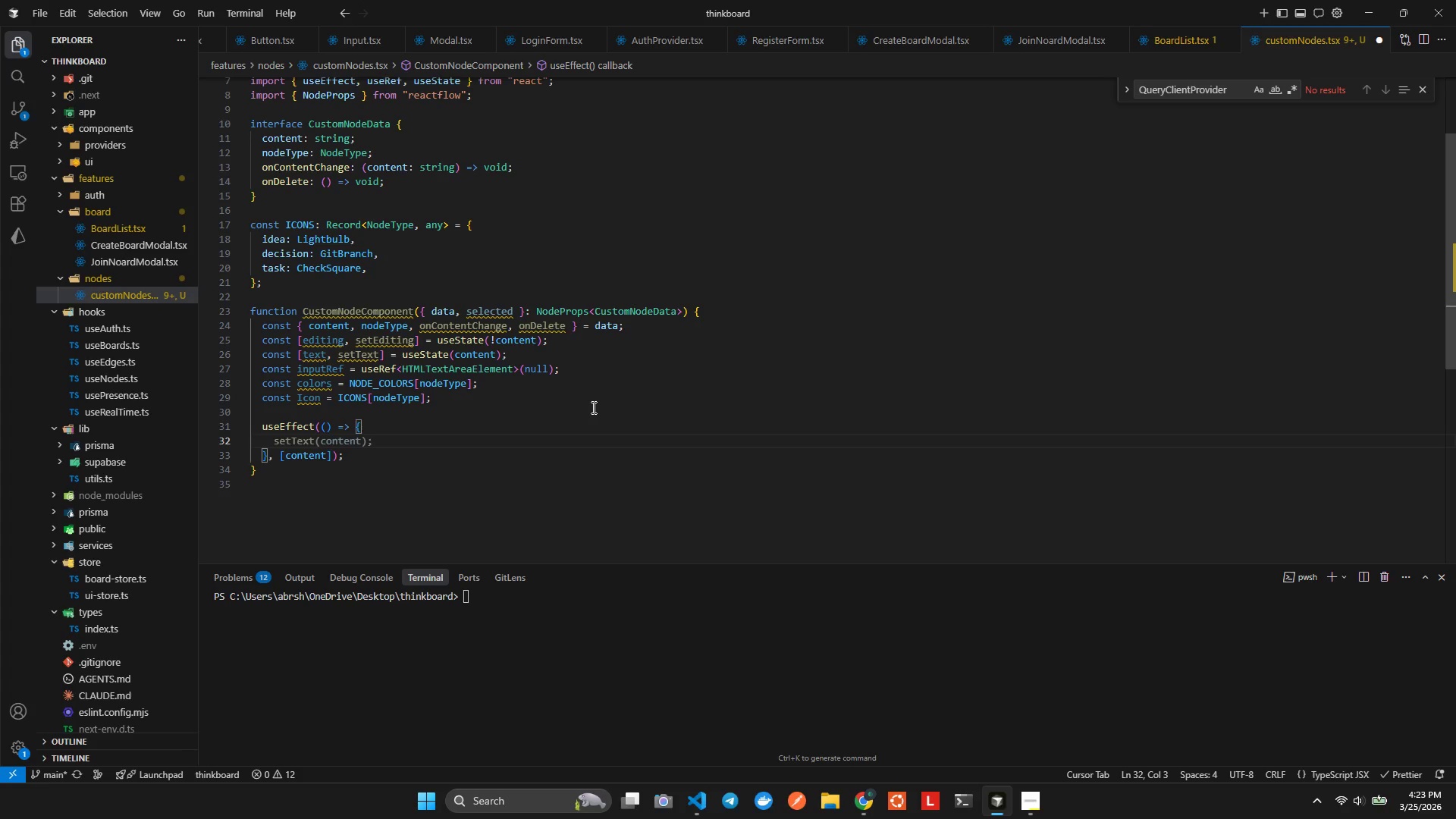 
key(Backspace)
 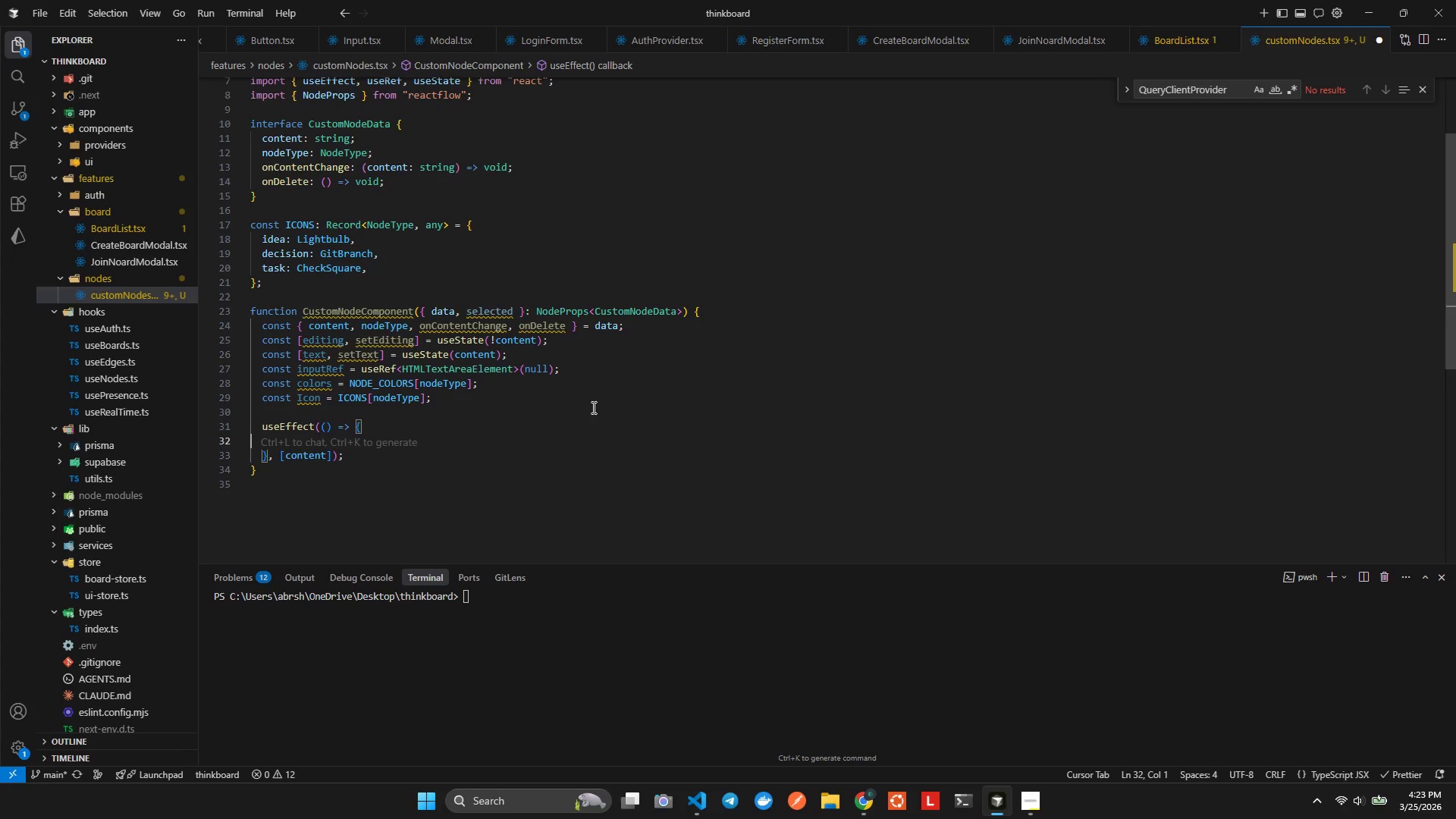 
key(Enter)
 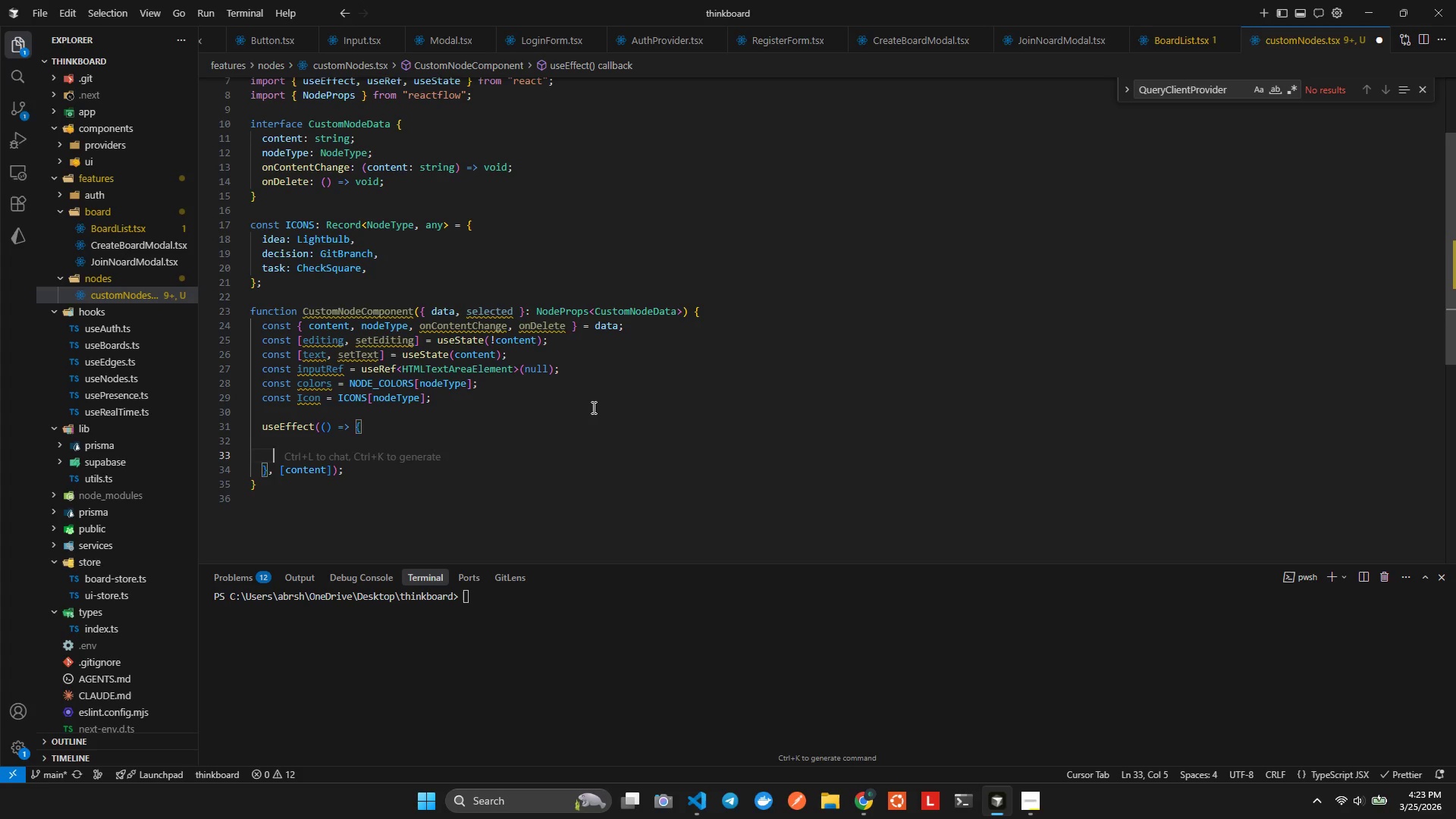 
key(Backspace)
 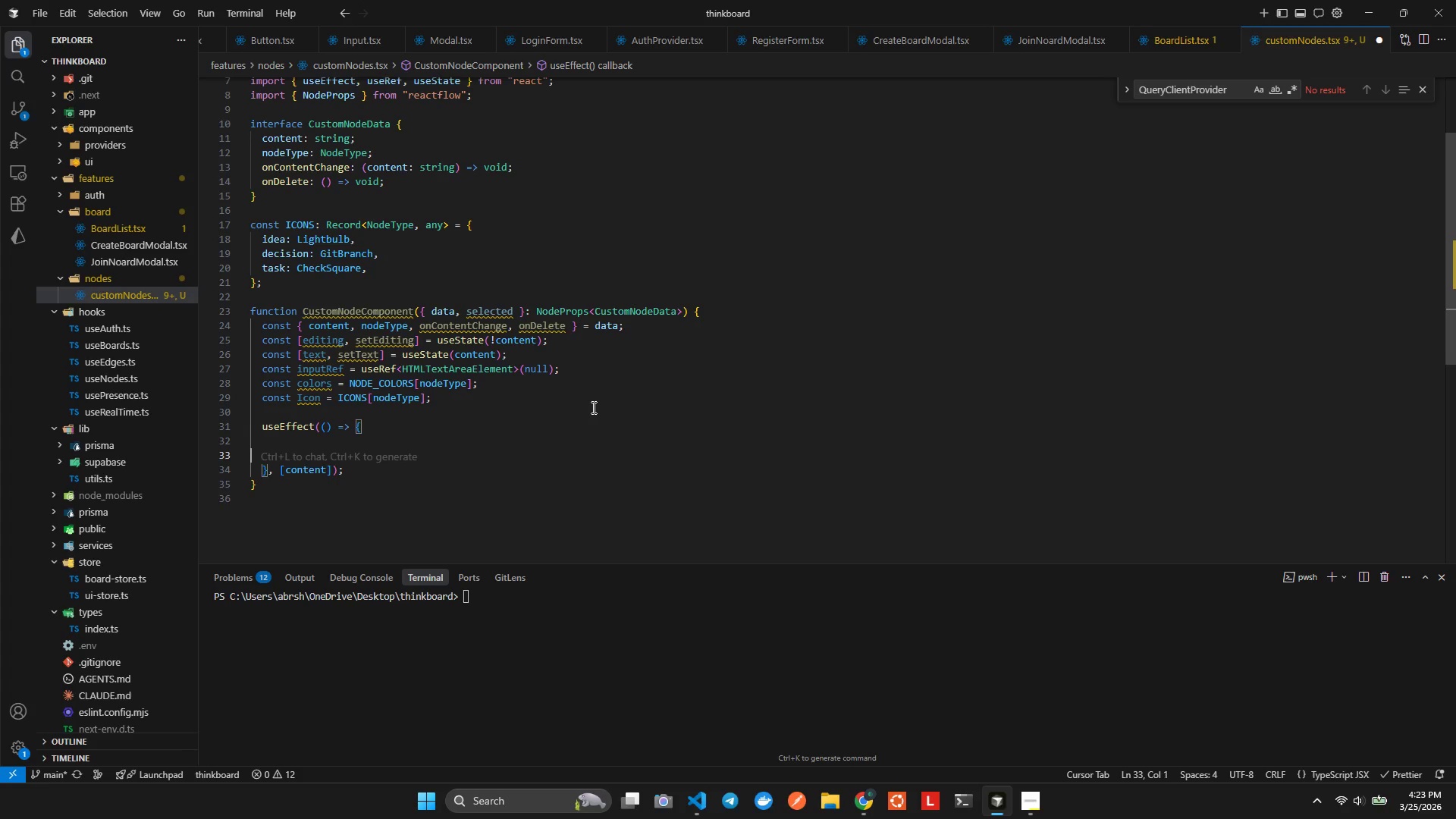 
key(Backspace)
 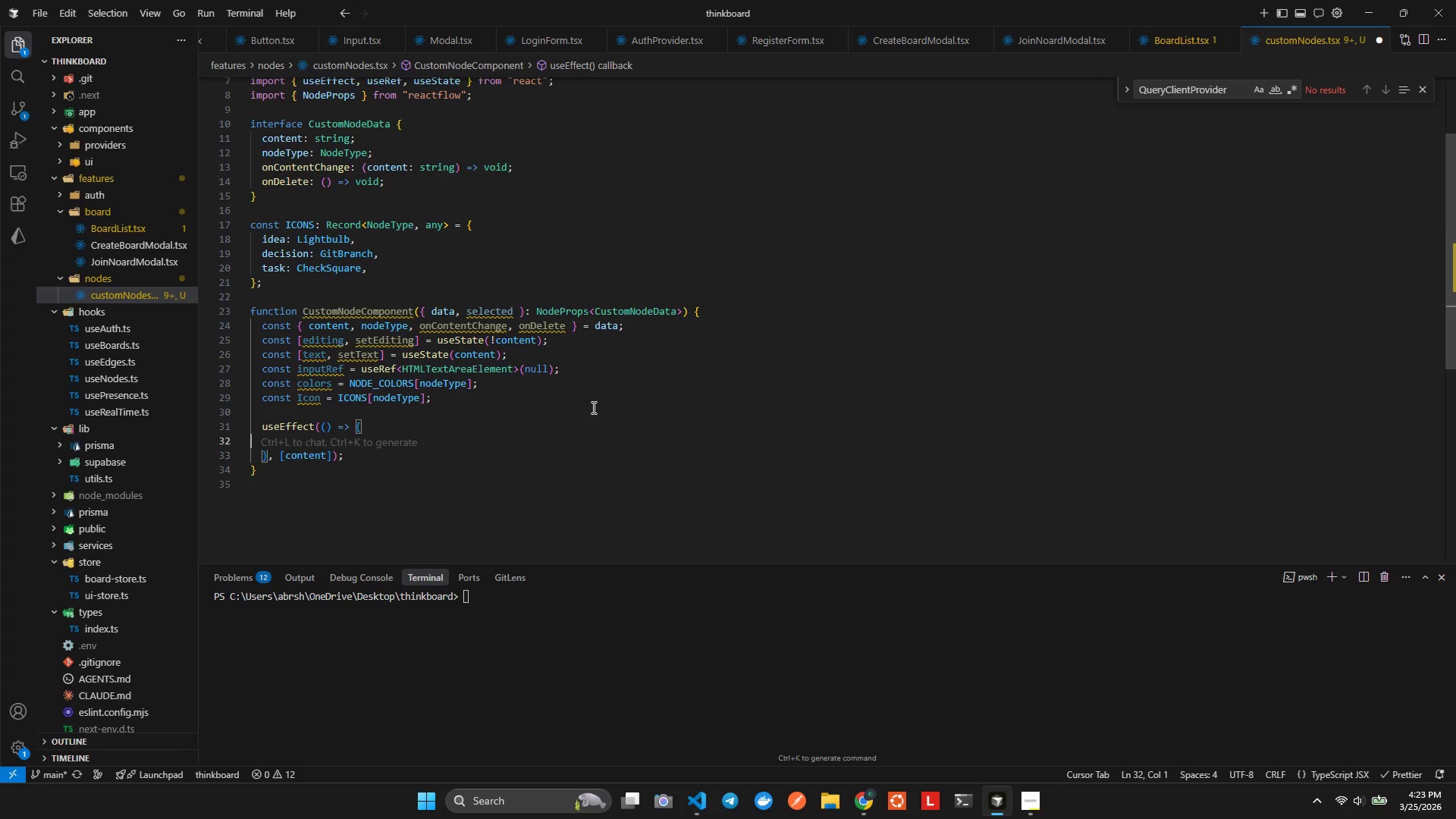 
key(Backspace)
 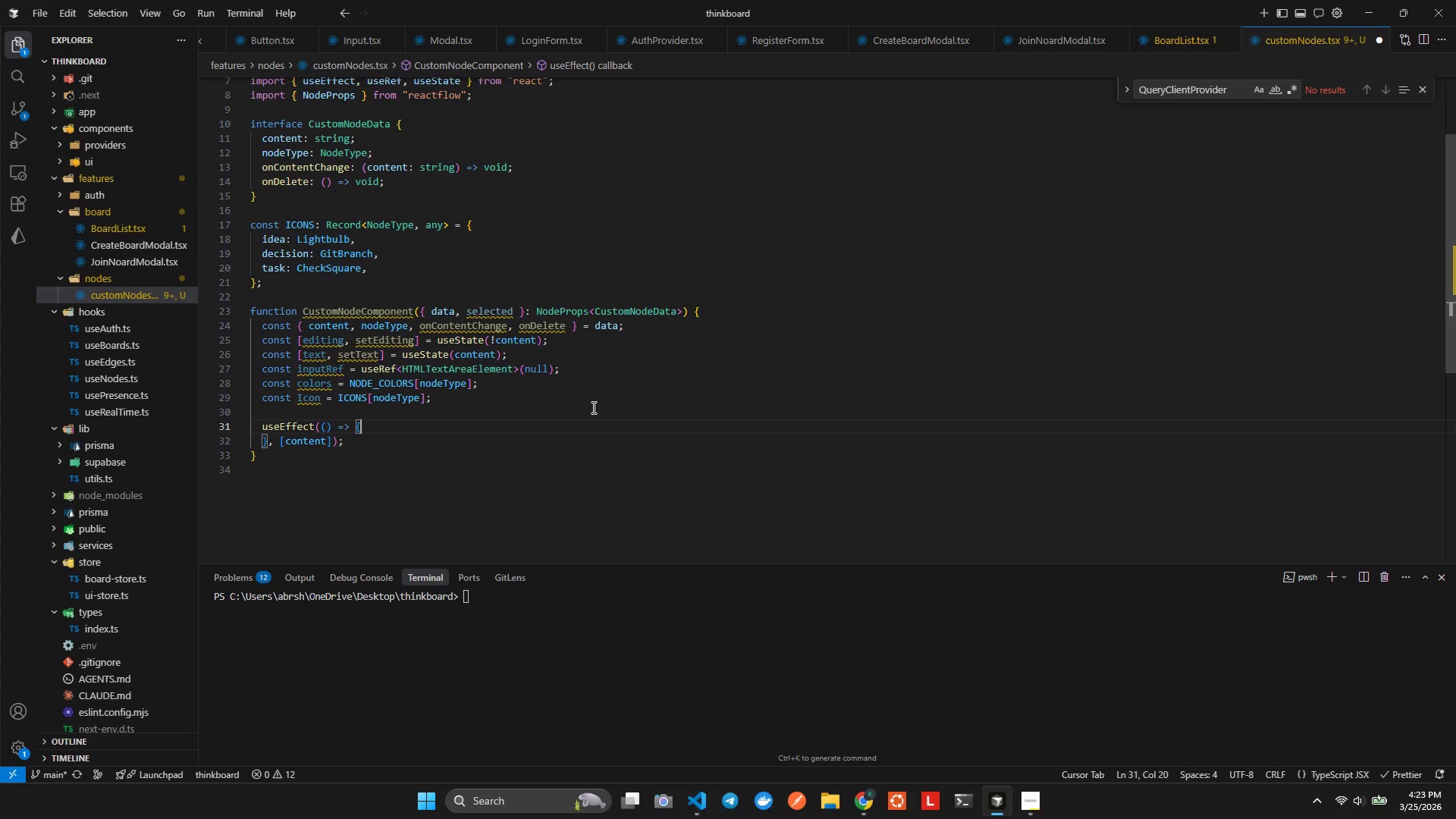 
key(Enter)
 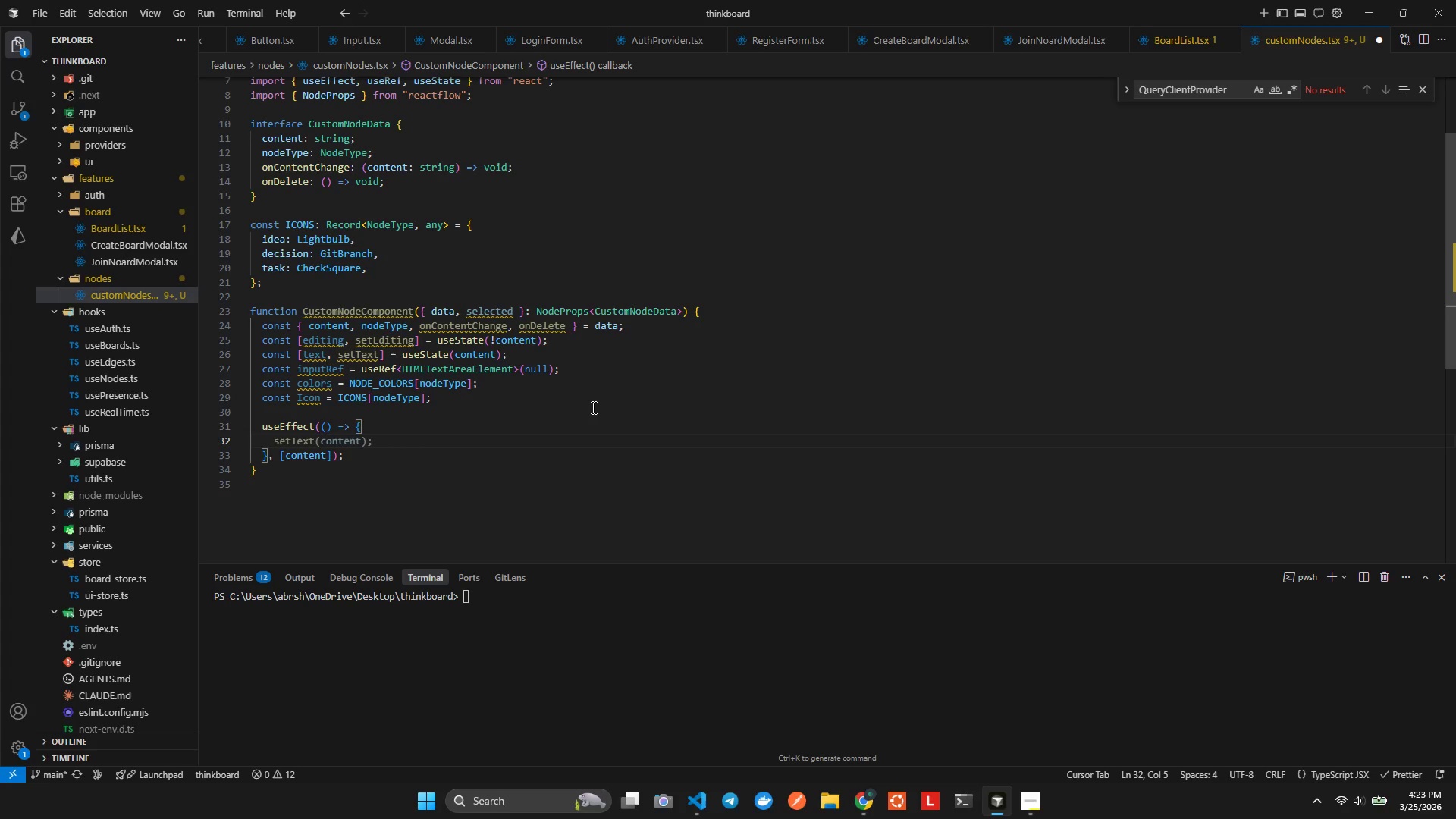 
type(setT)
key(Tab)
 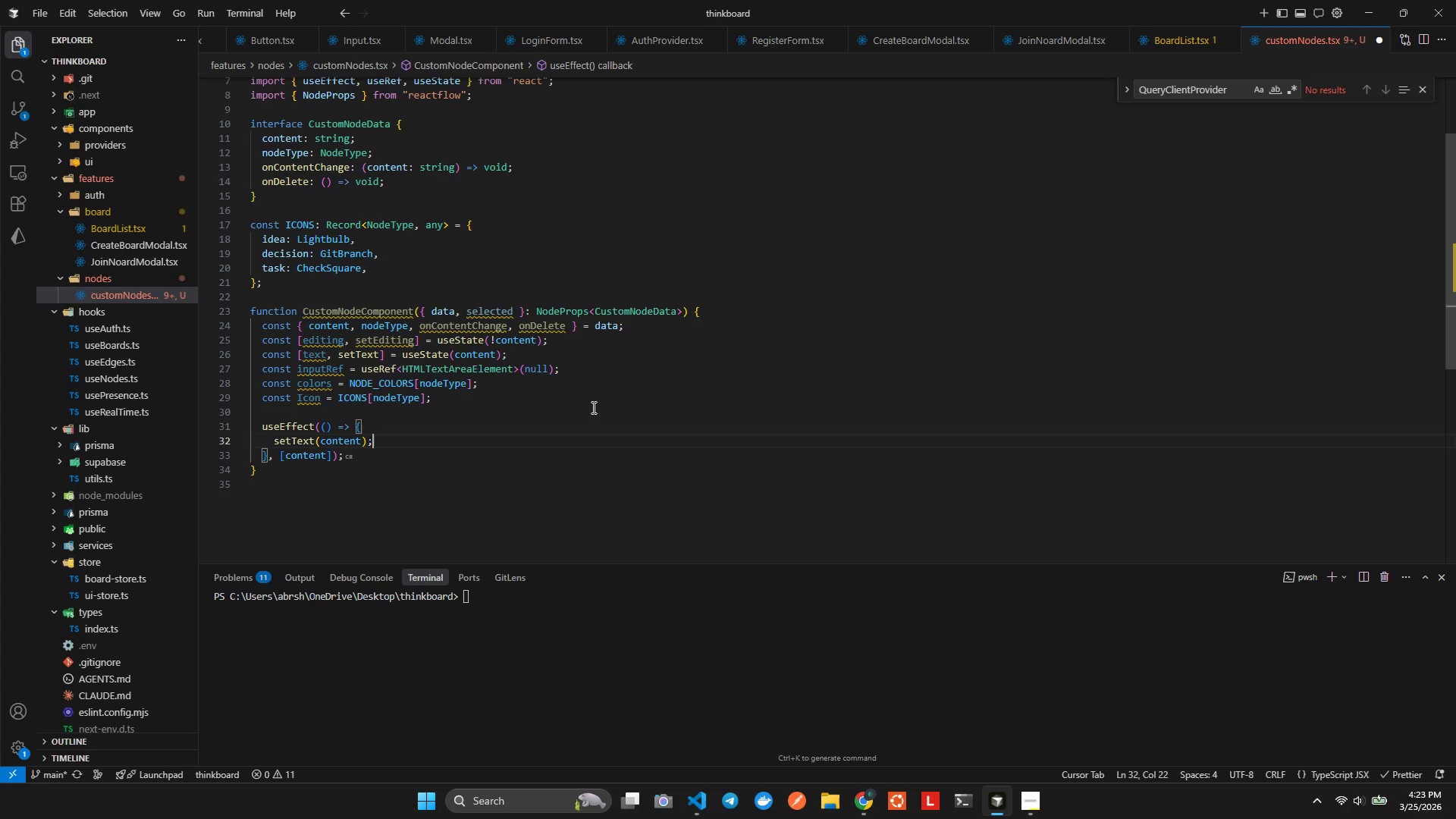 
key(ArrowDown)
 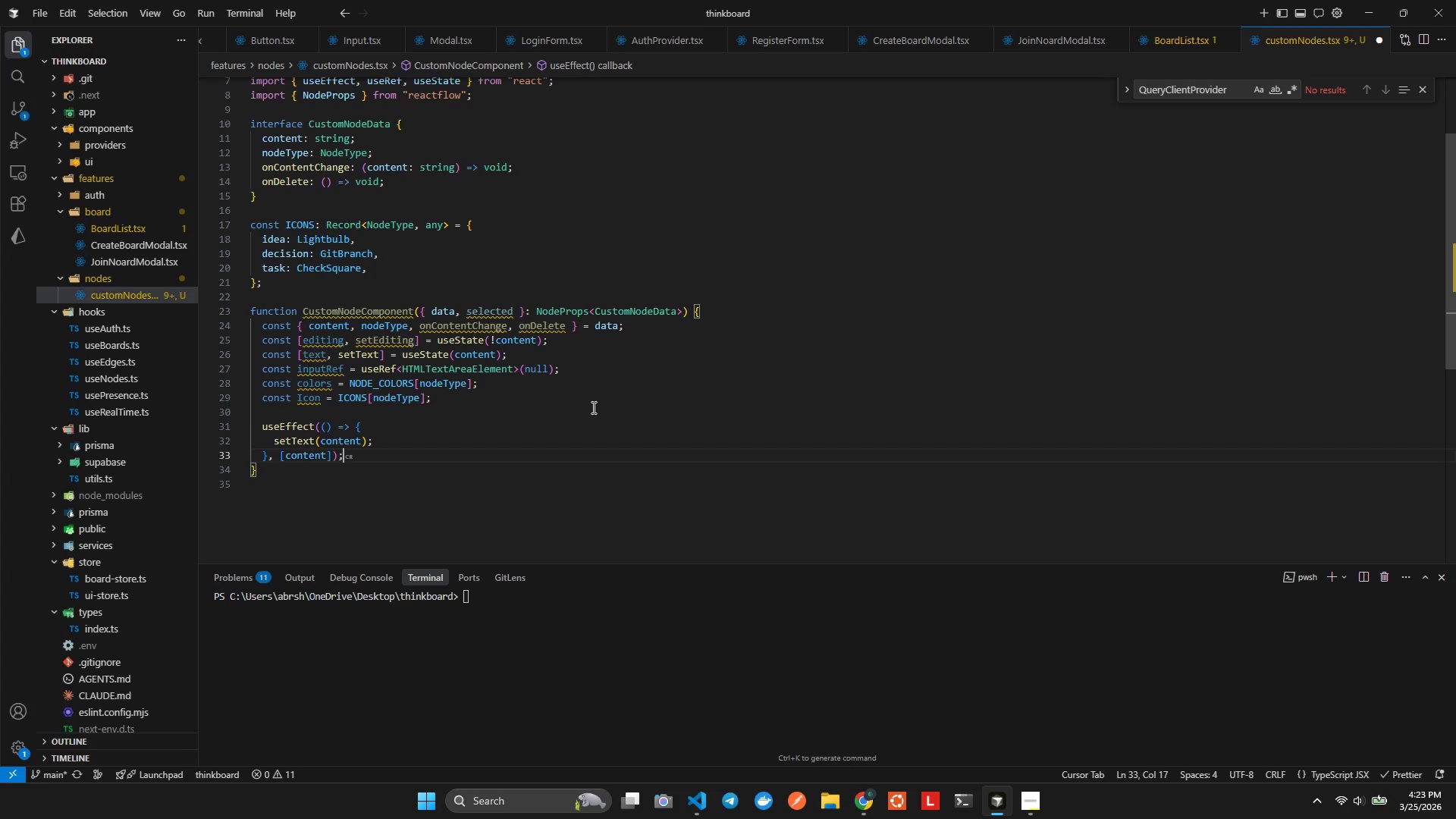 
key(ArrowDown)
 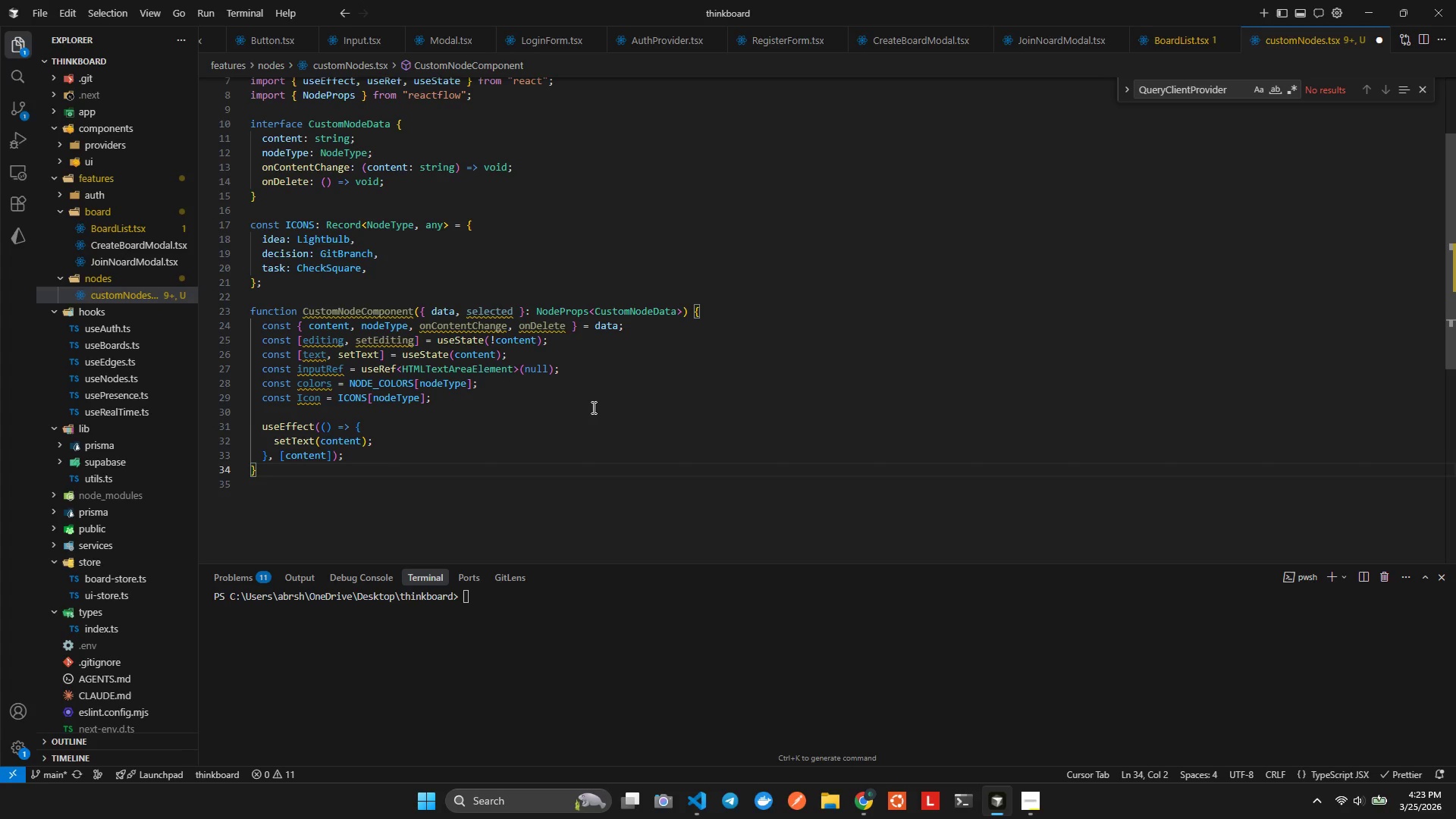 
key(ArrowLeft)
 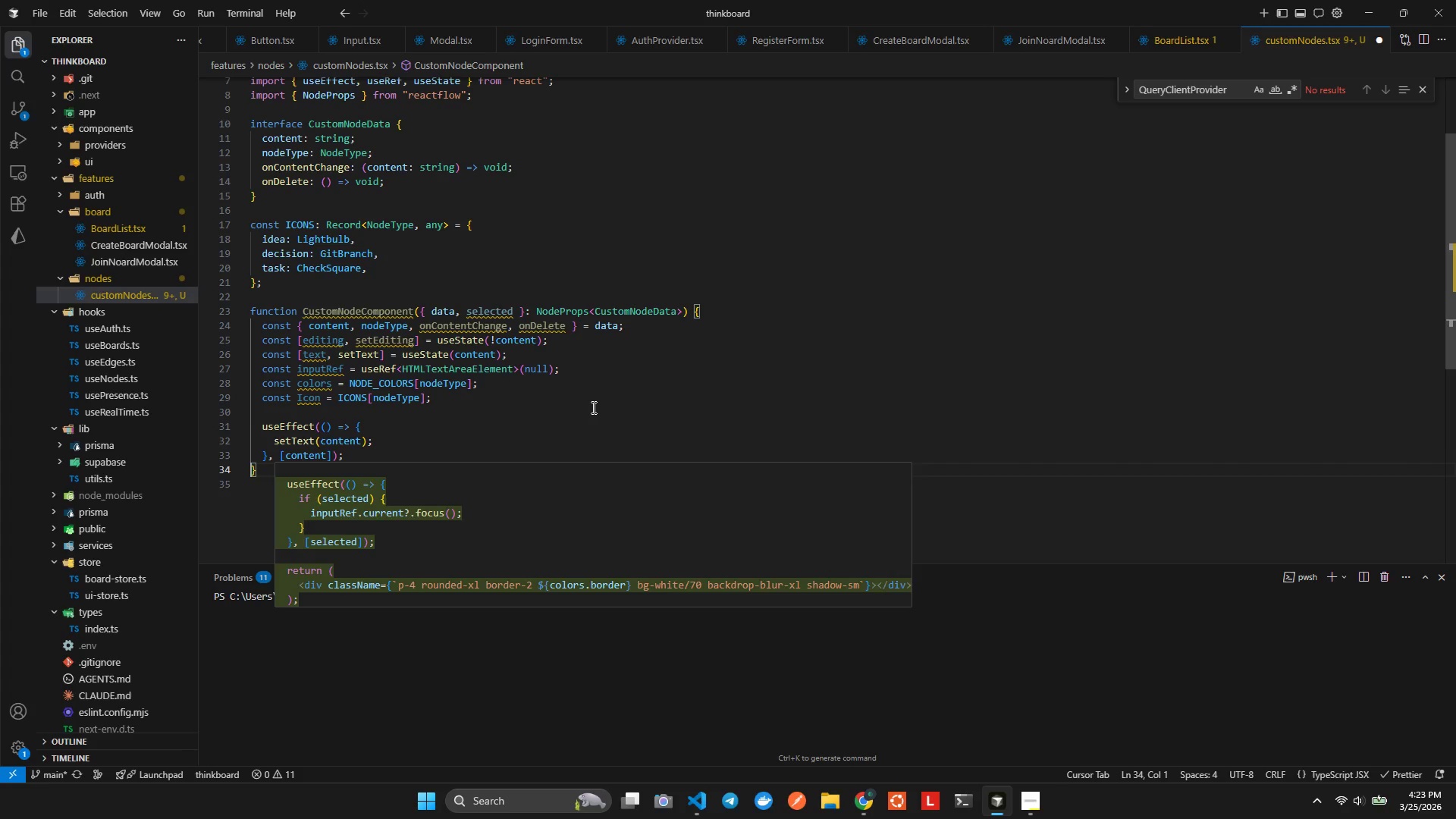 
key(ArrowLeft)
 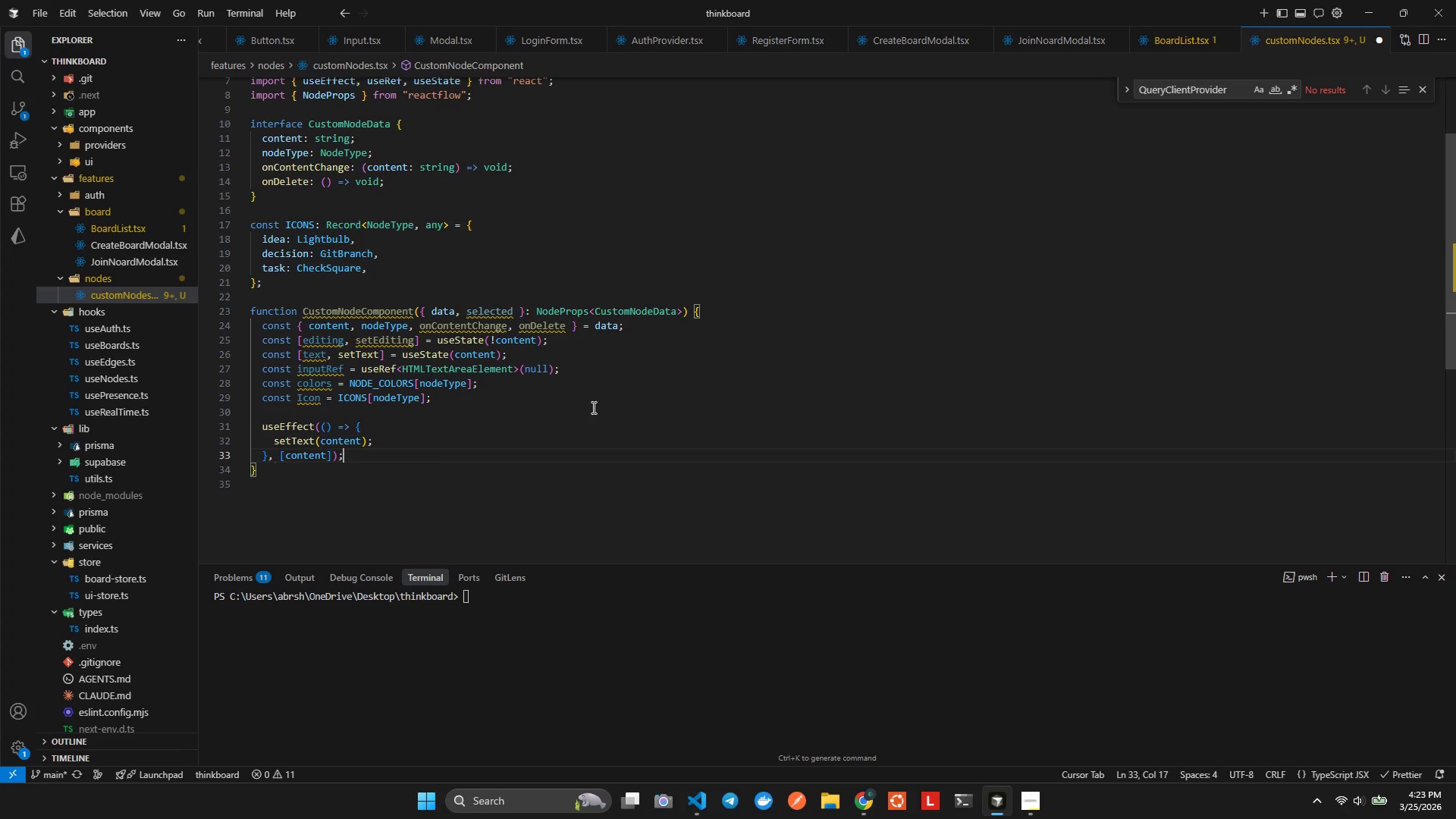 
key(Enter)
 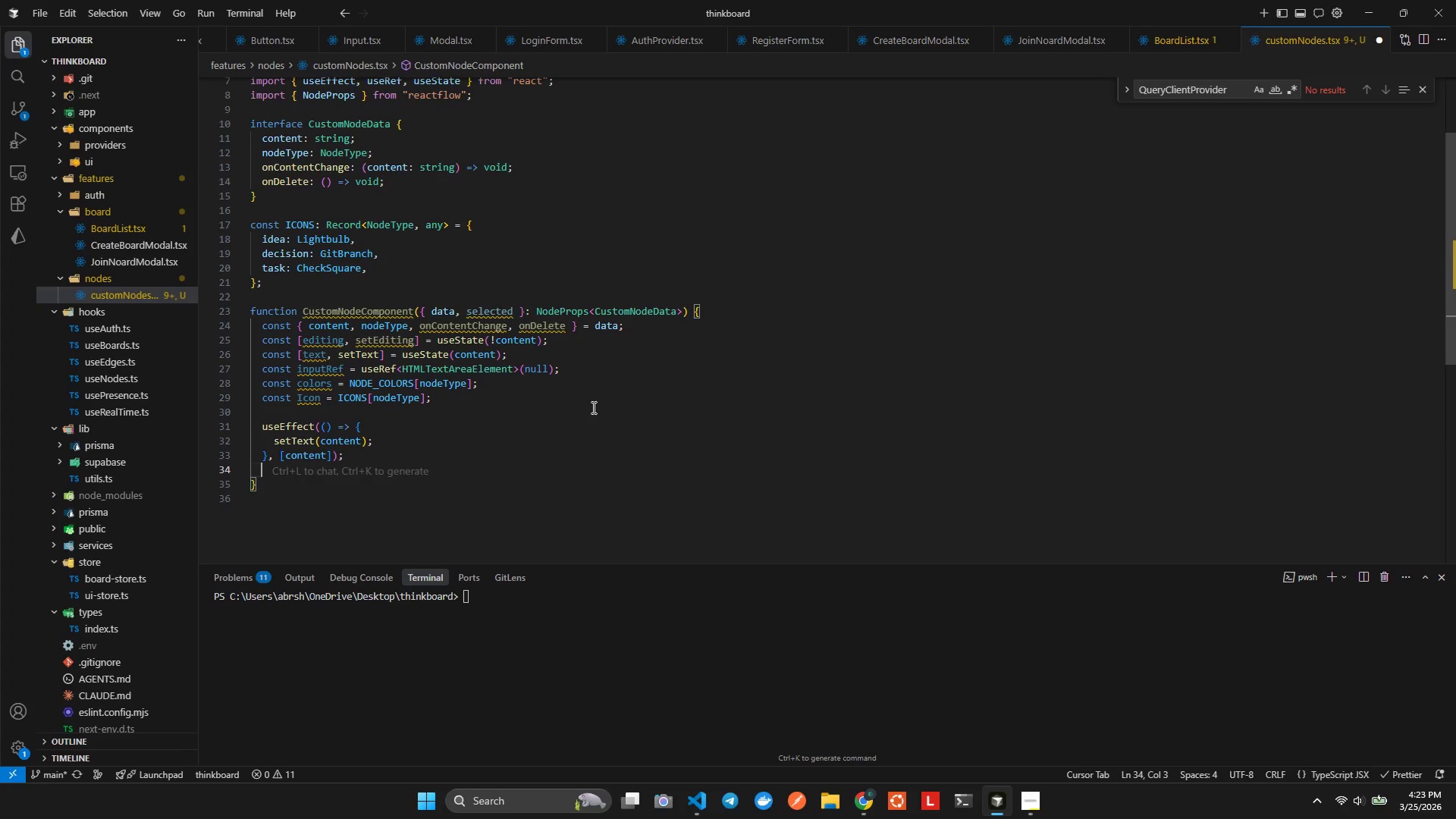 
key(Enter)
 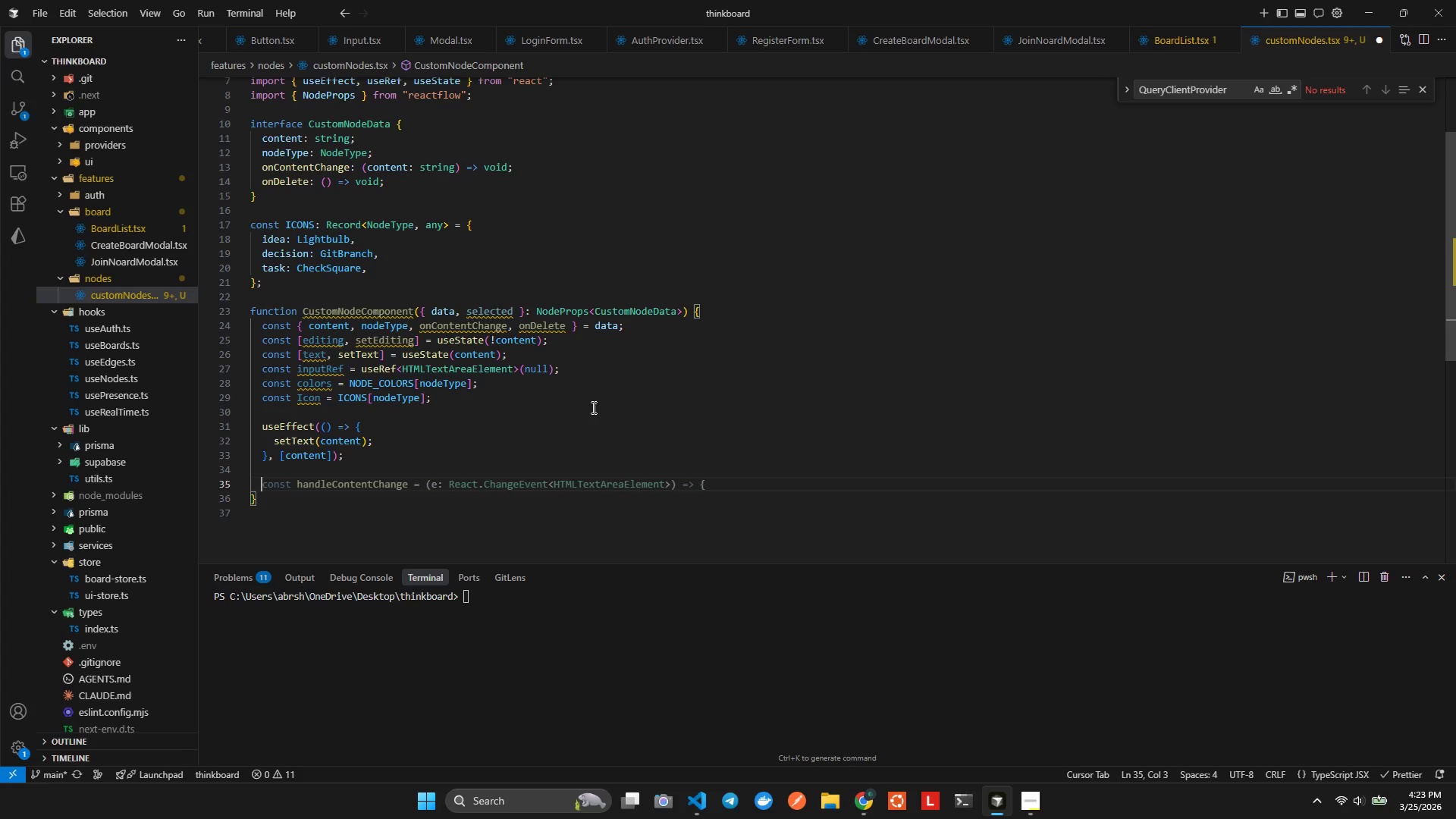 
type(useEffe)
key(Tab)
type(])
 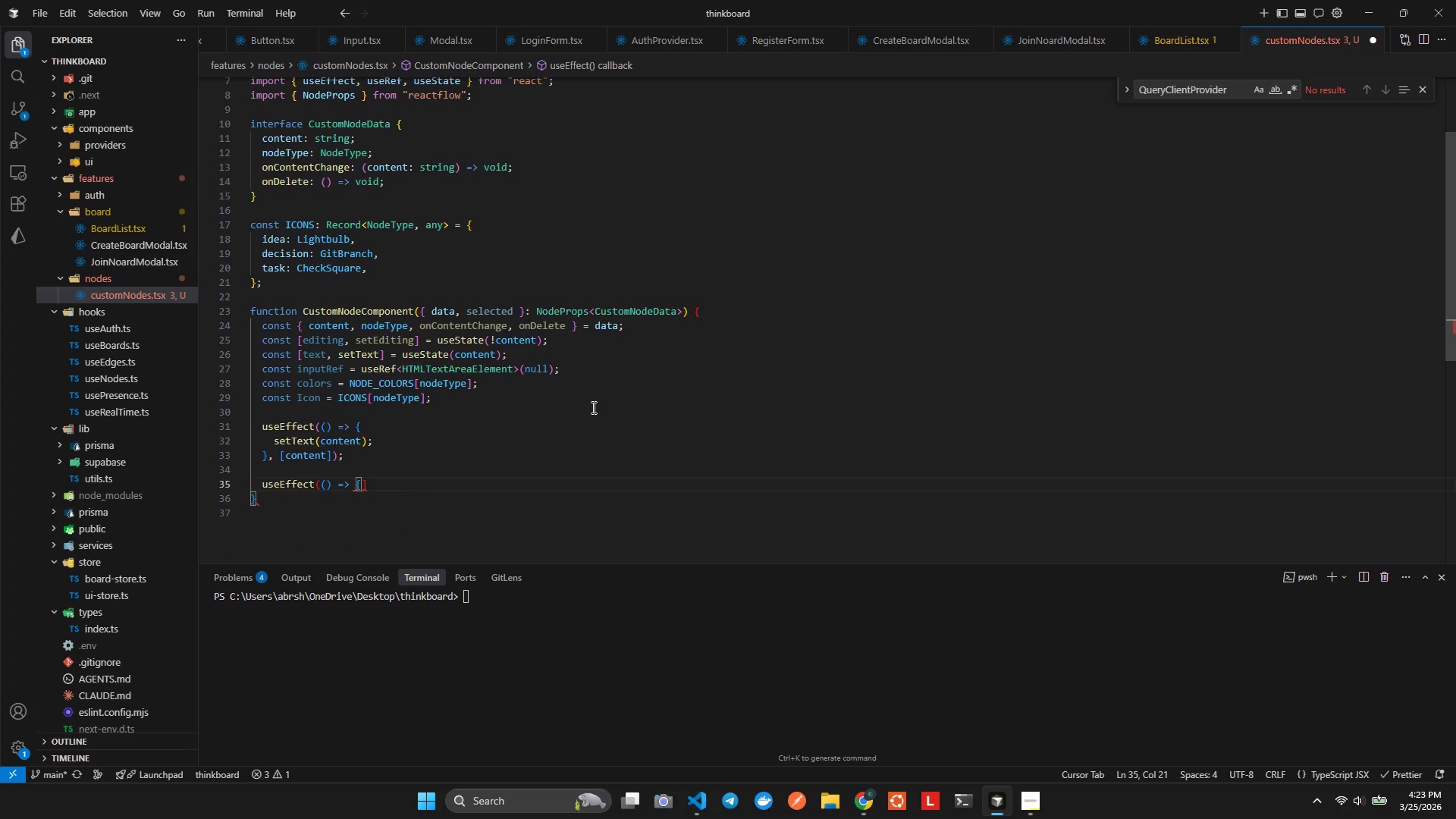 
key(Control+ControlLeft)
 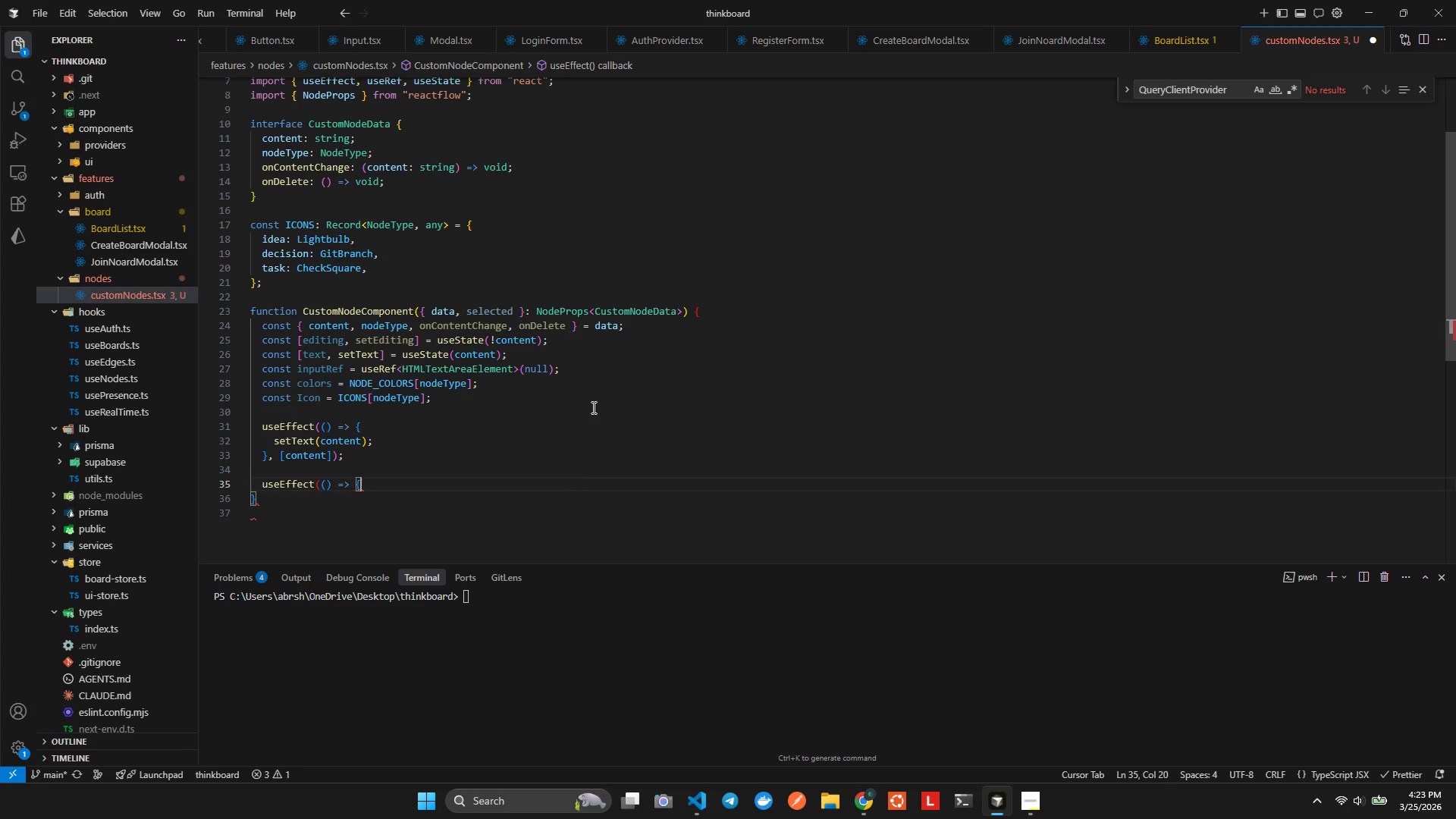 
key(Control+Z)
 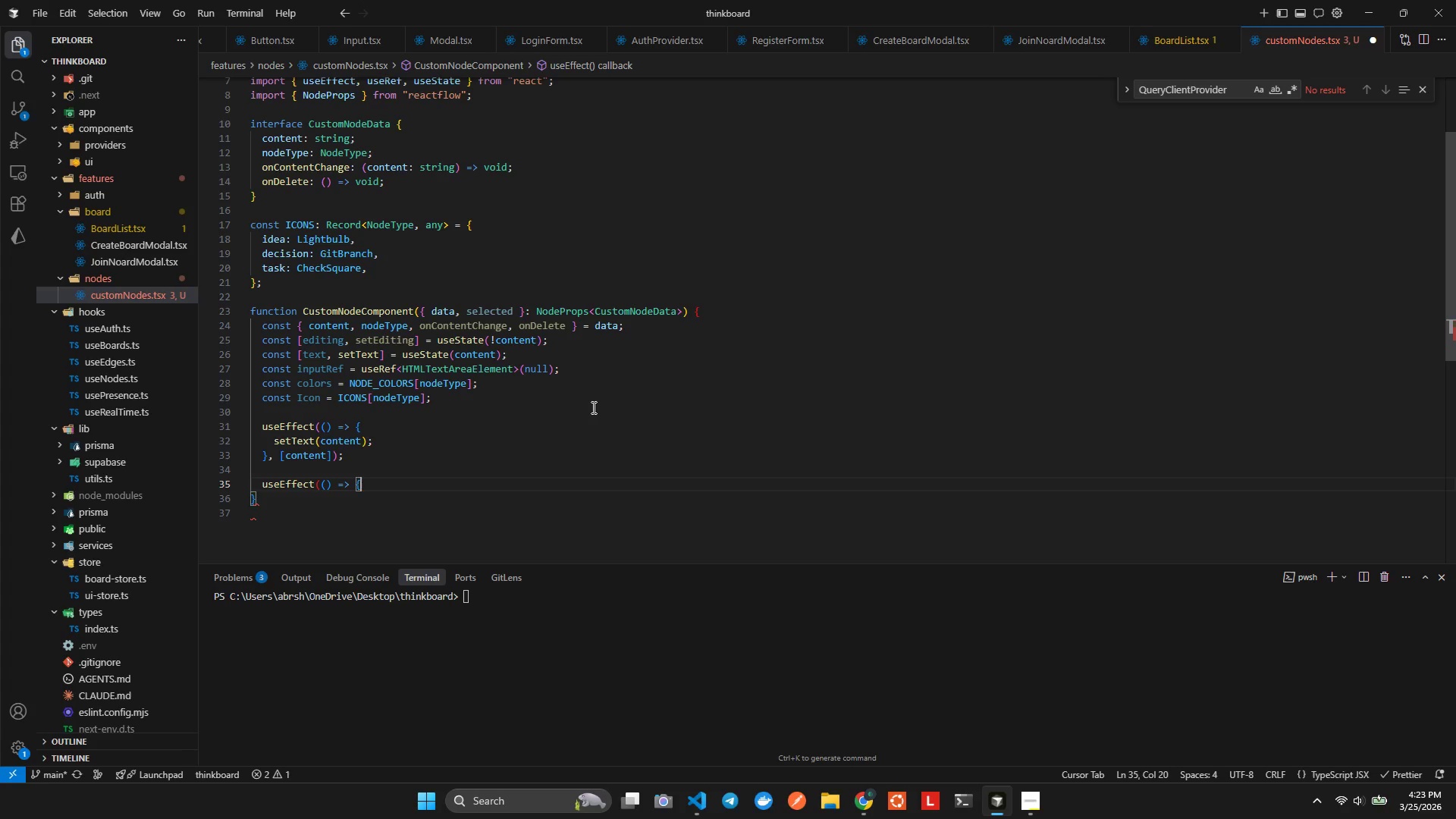 
key(Backspace)
 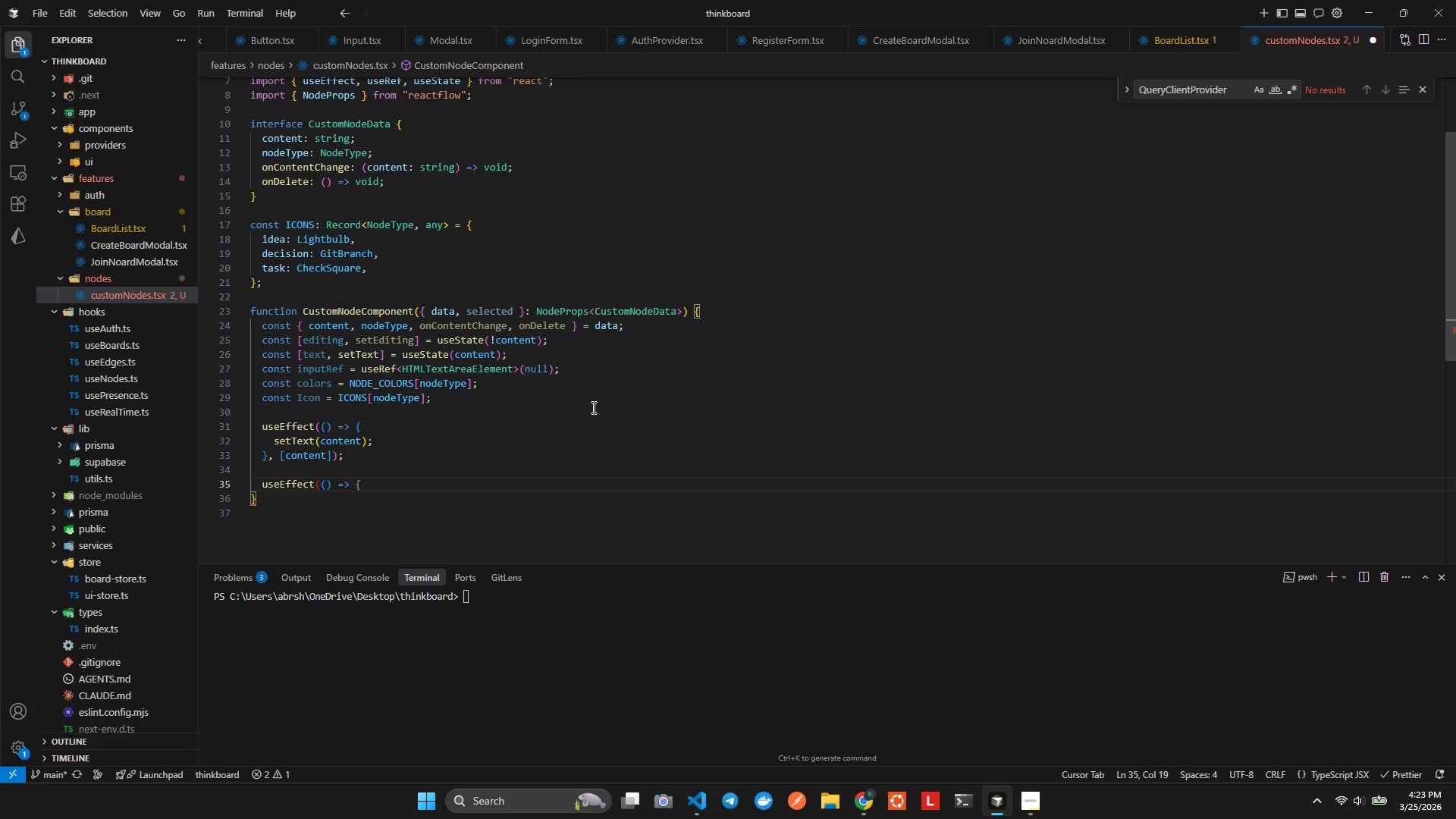 
key(Shift+0)
 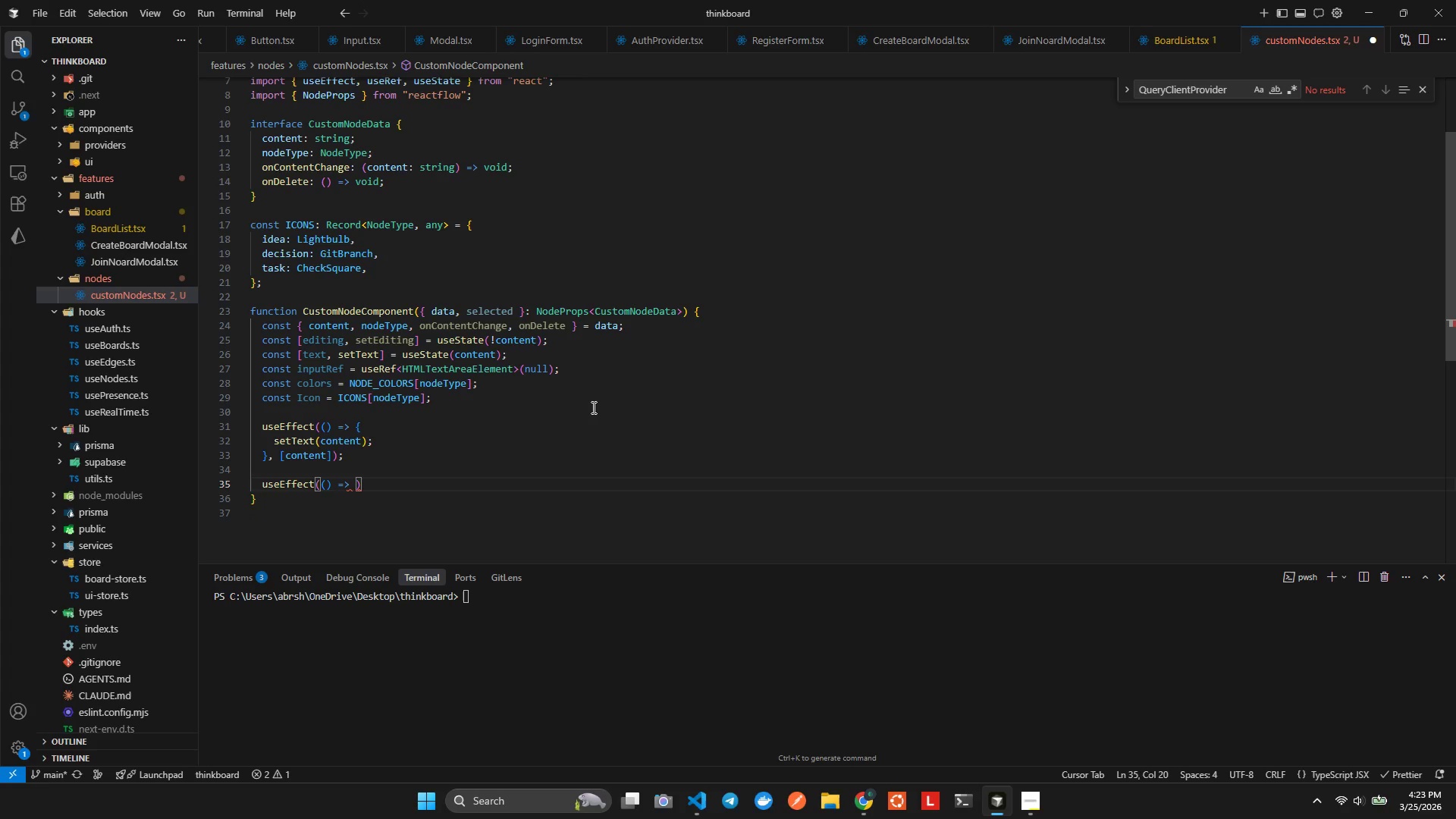 
key(ArrowLeft)
 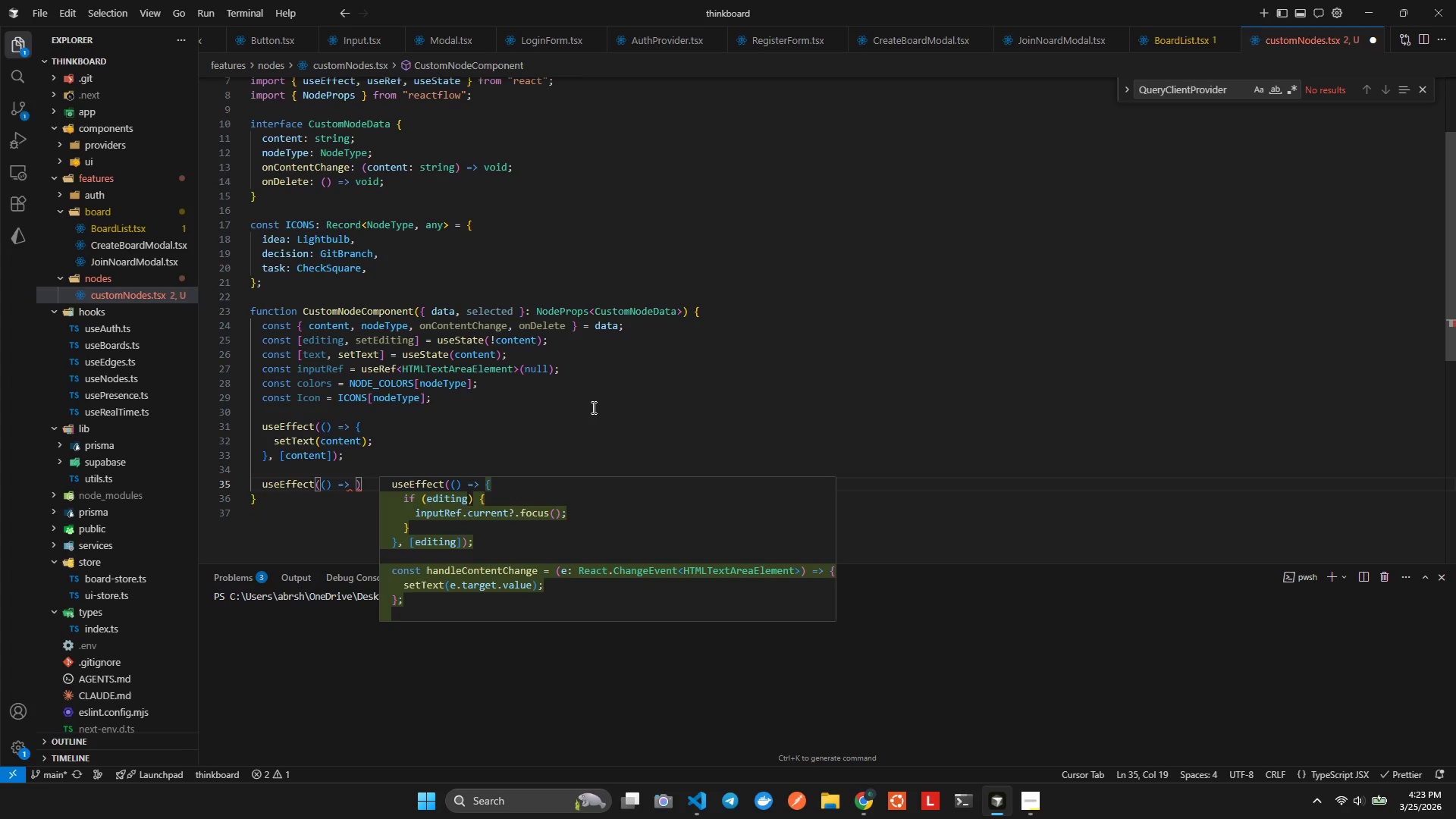 
key(Shift+BracketLeft)
 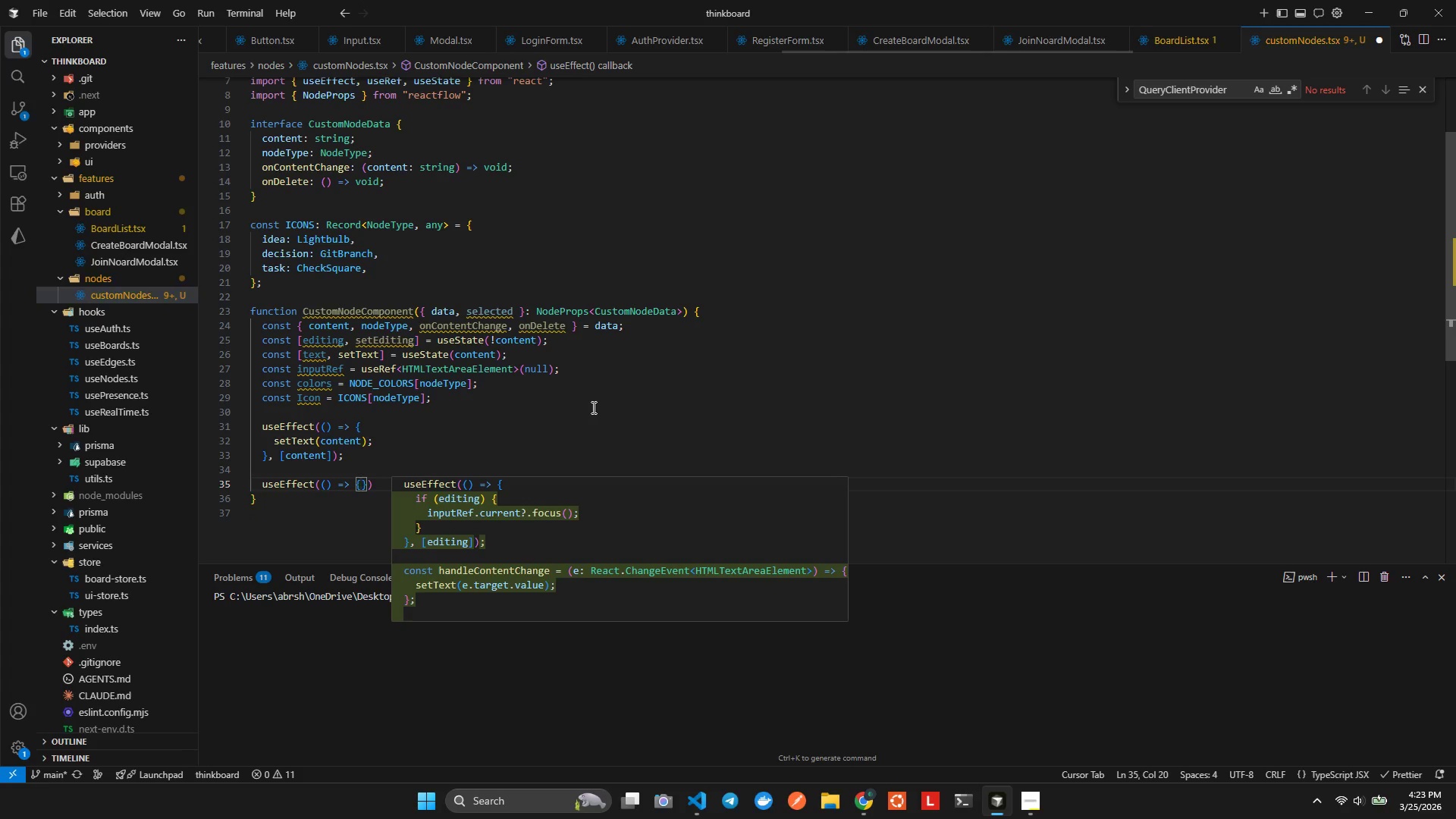 
key(ArrowRight)
 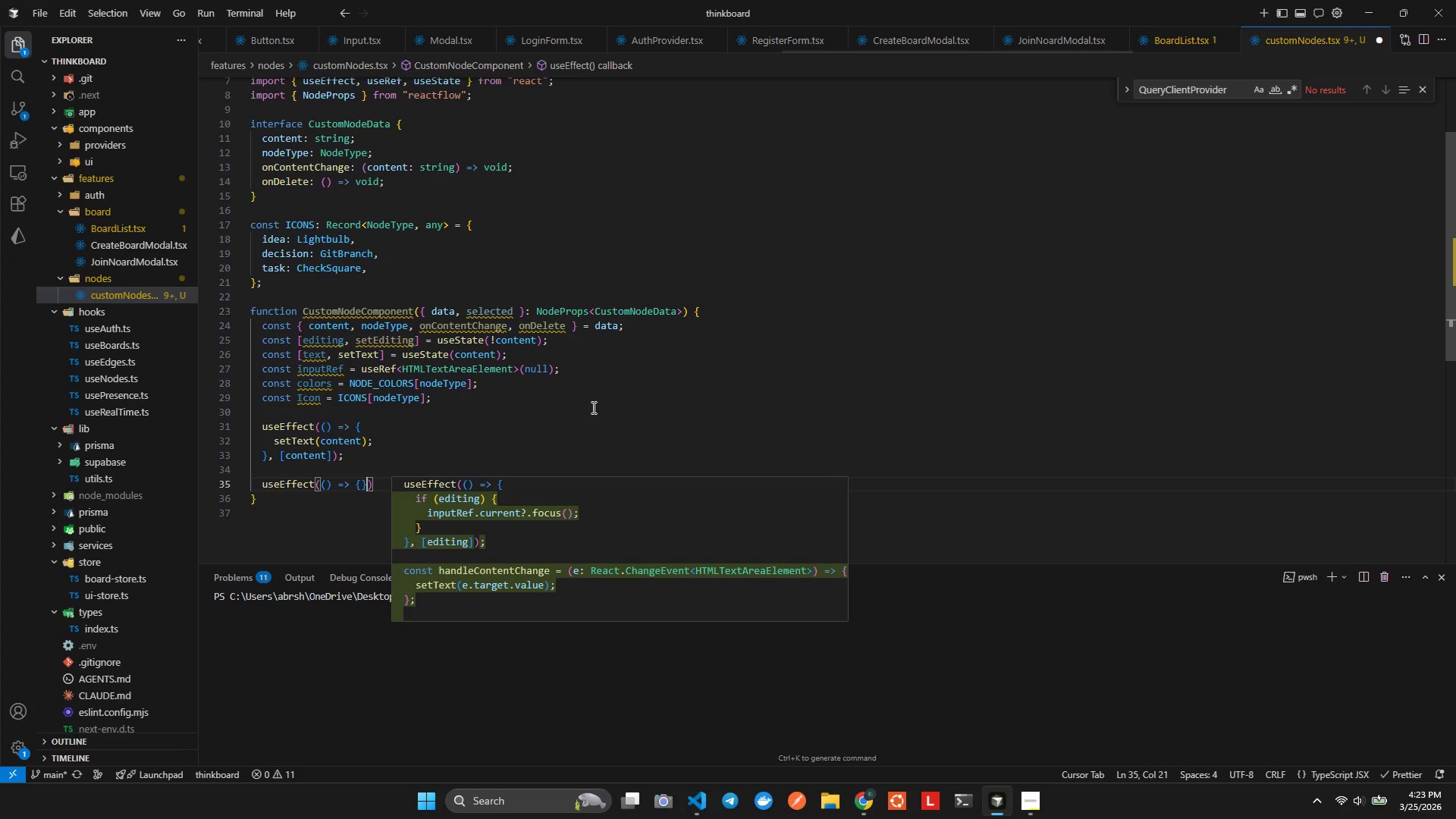 
key(Comma)
 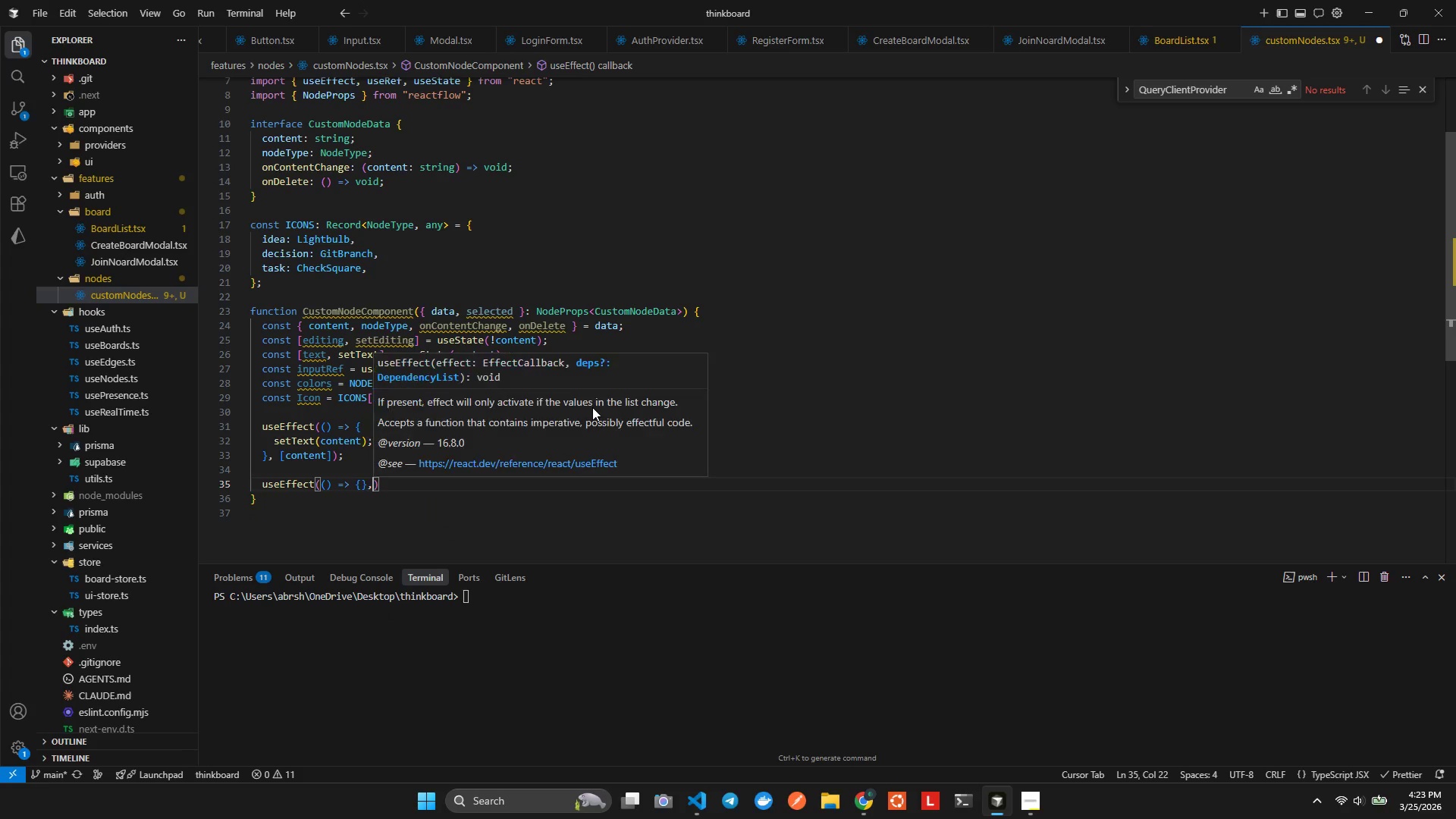 
key(BracketLeft)
 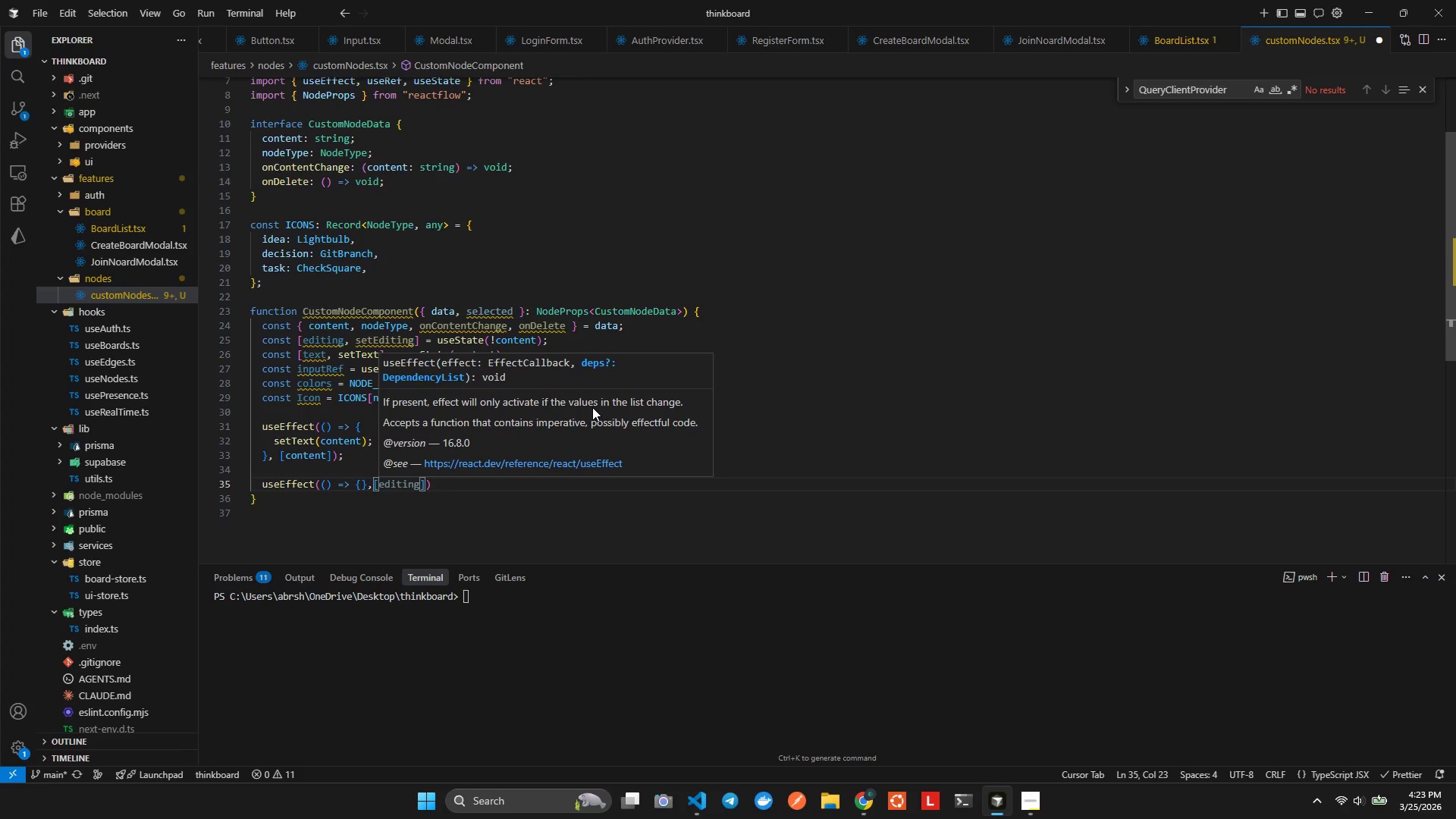 
key(Tab)
 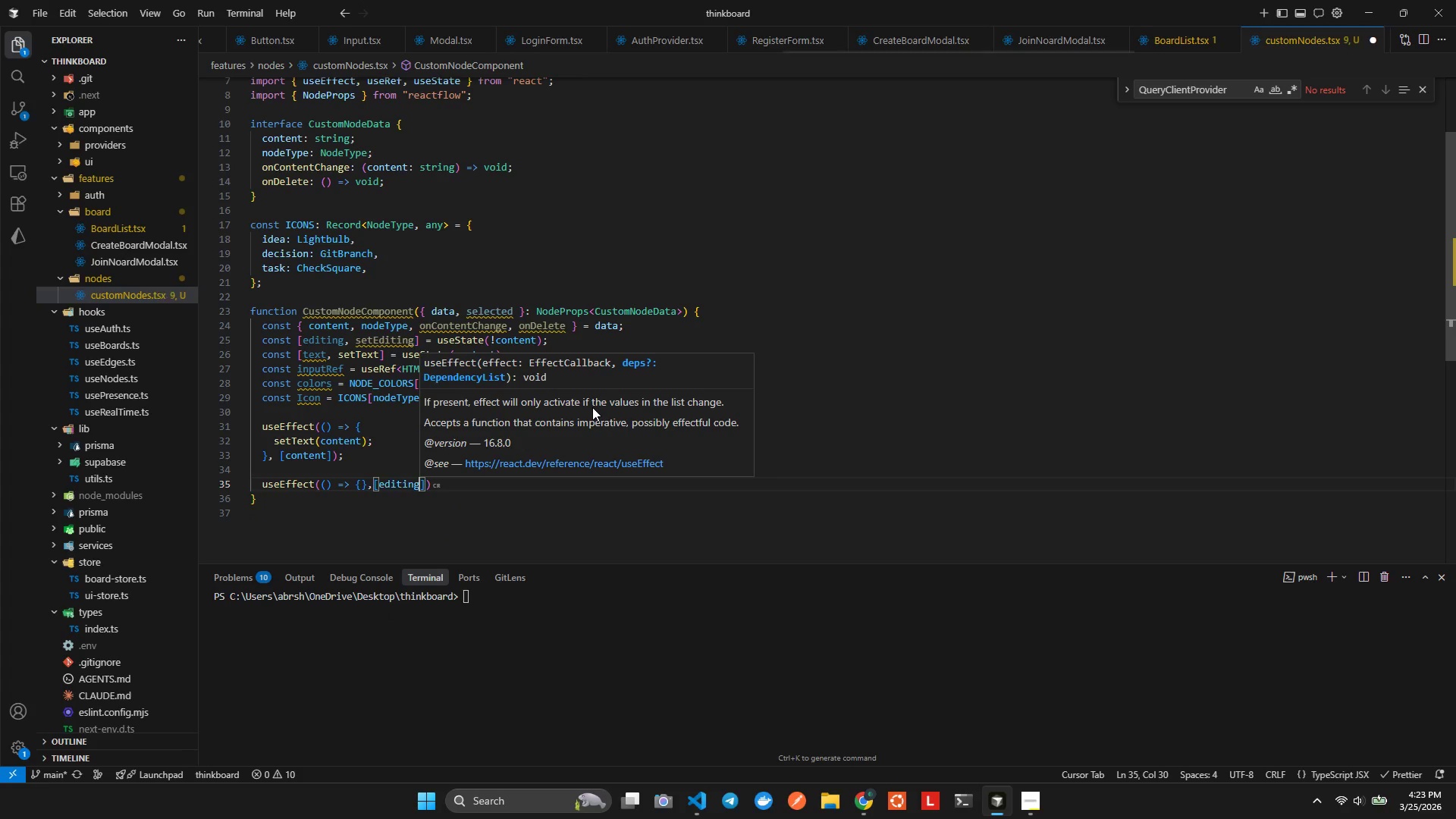 
hold_key(key=ArrowLeft, duration=0.73)
 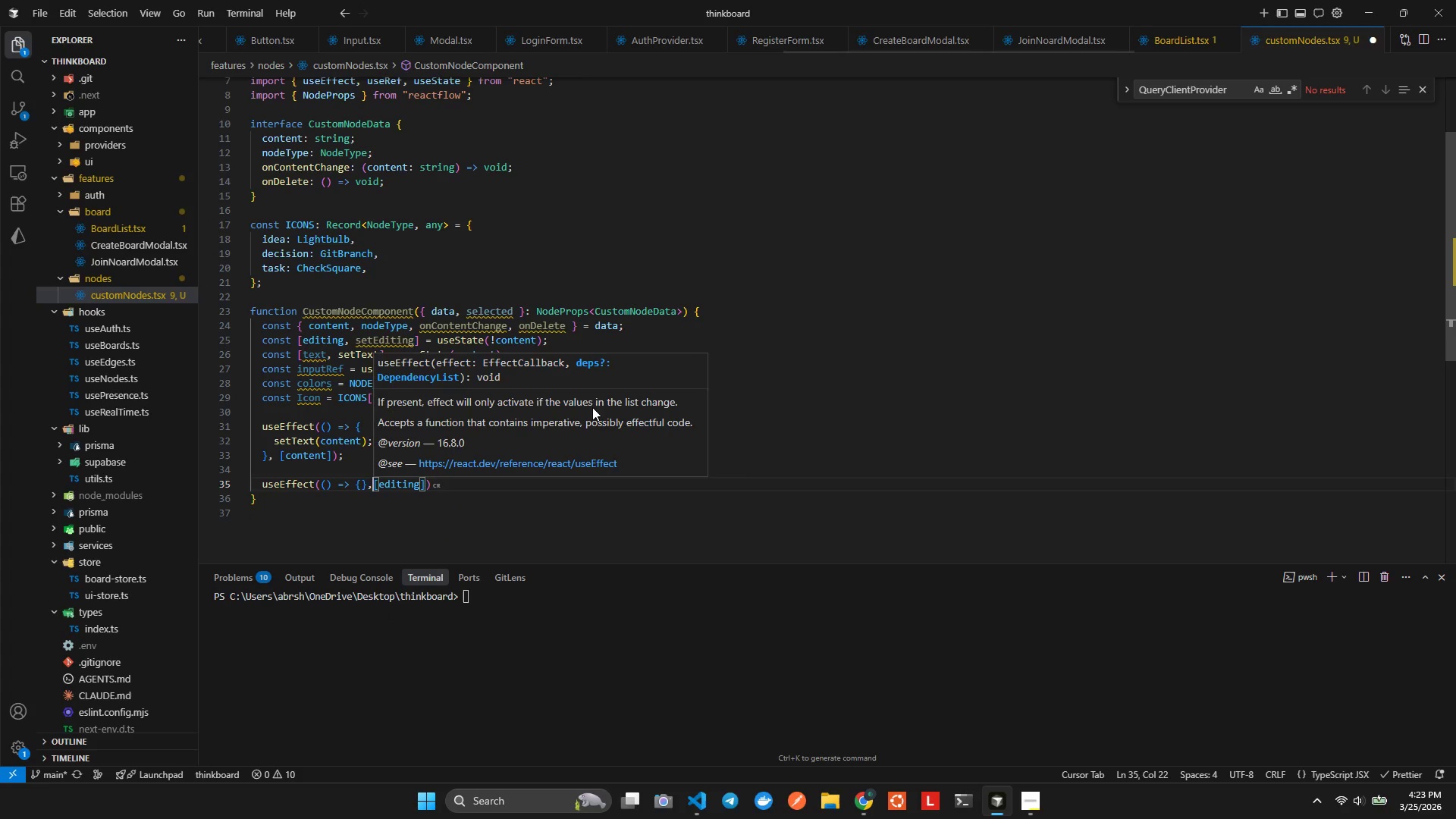 
key(ArrowLeft)
 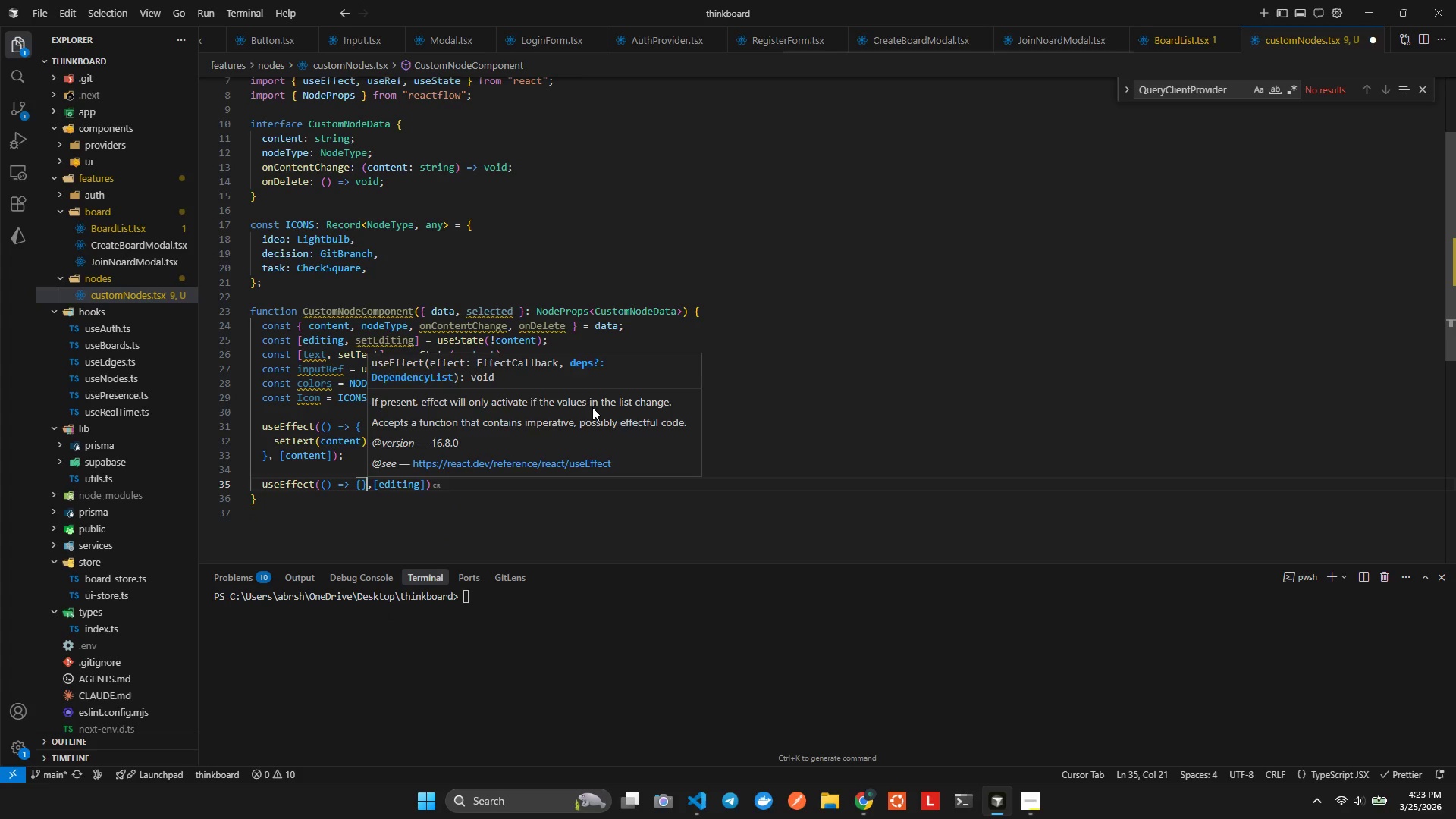 
key(ArrowLeft)
 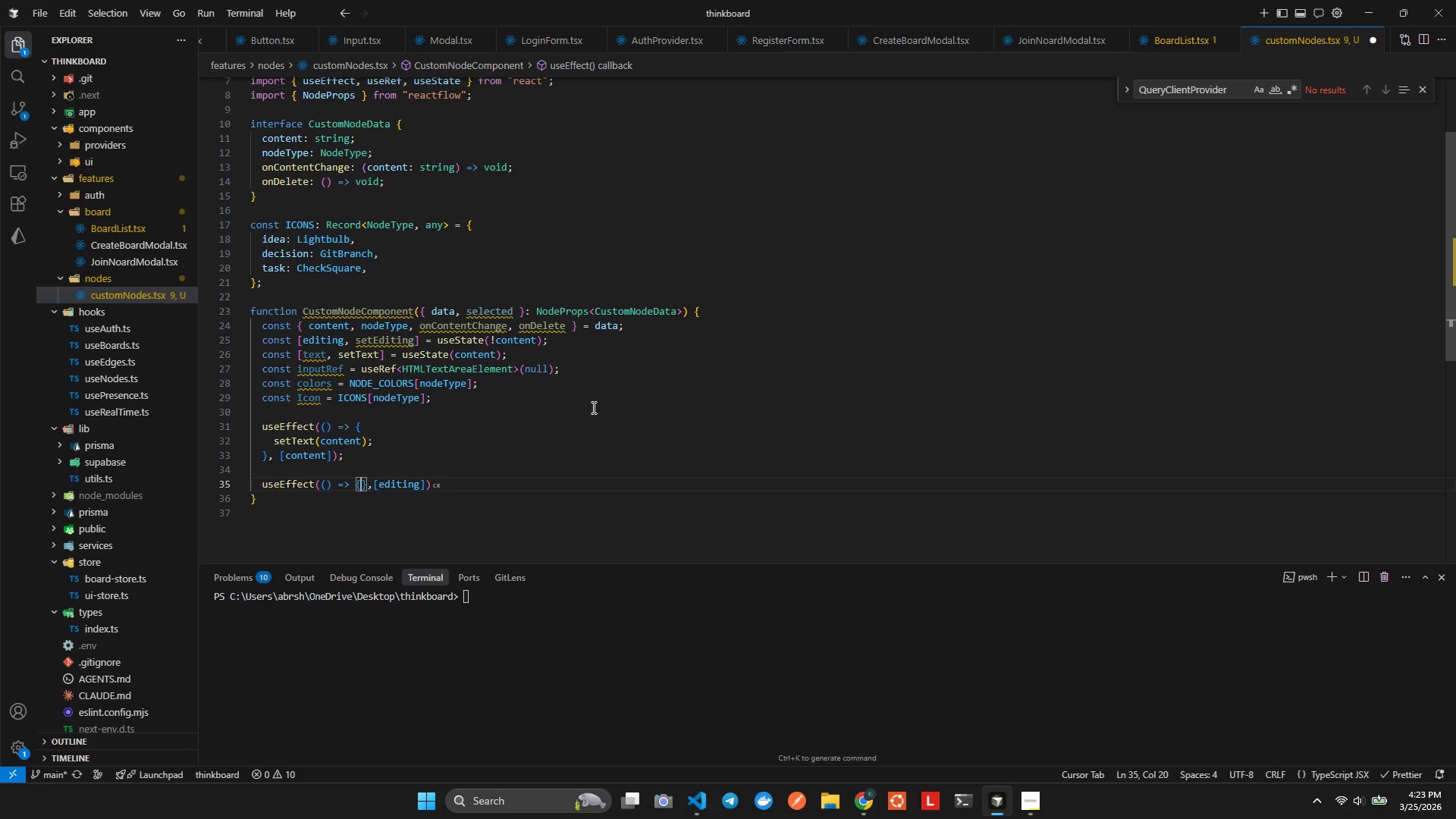 
key(Enter)
 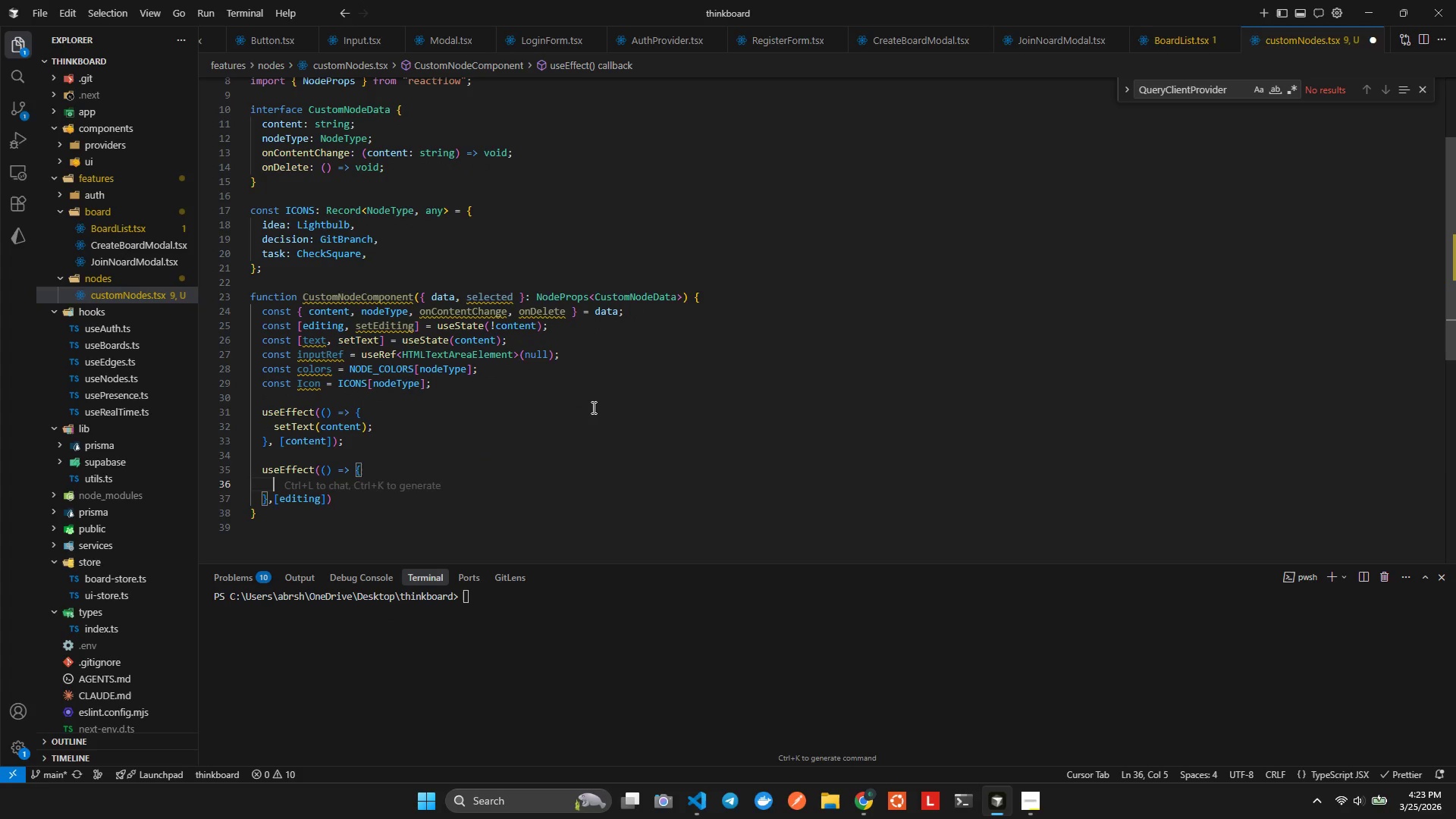 
key(Enter)
 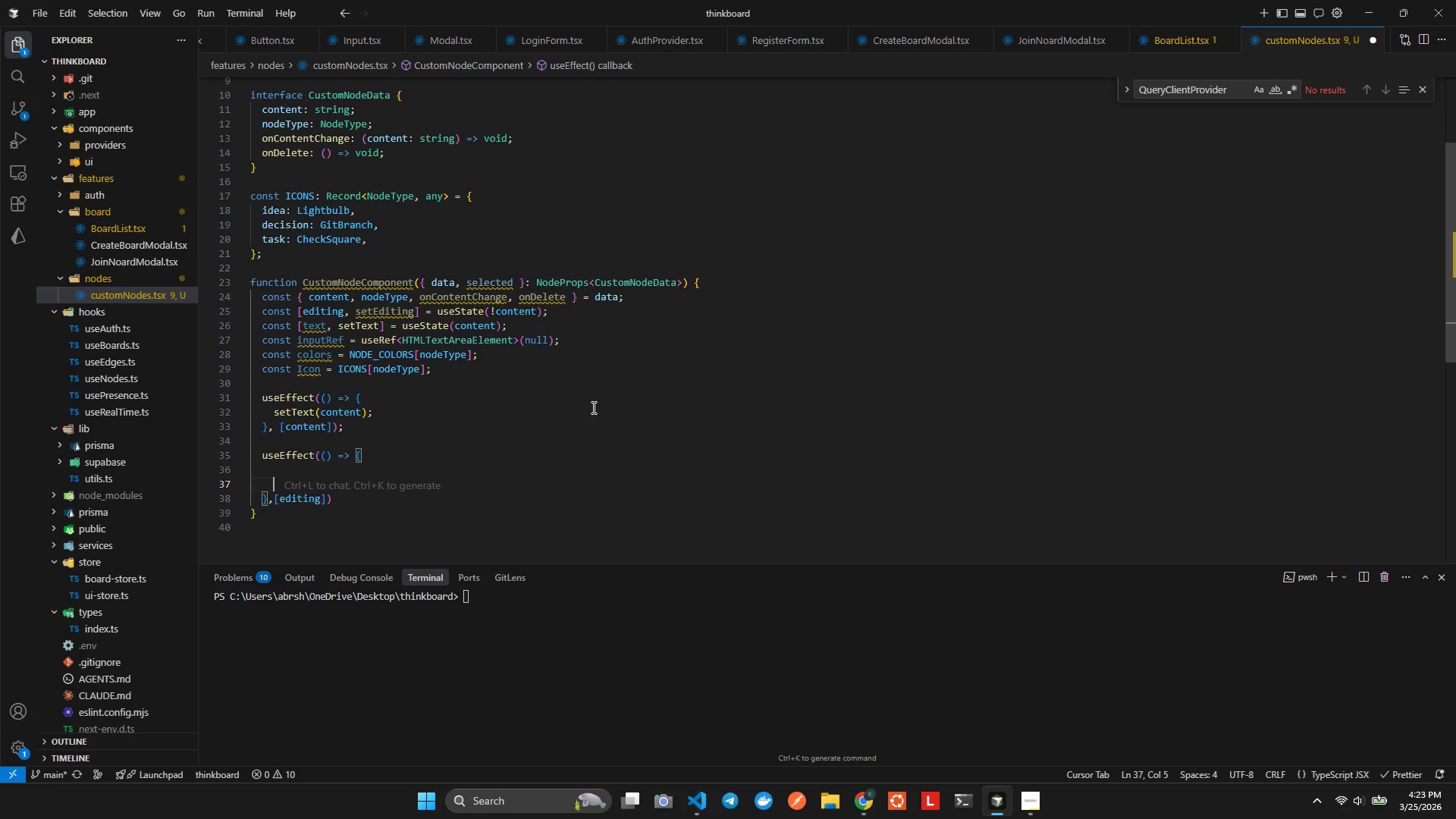 
key(ArrowUp)
 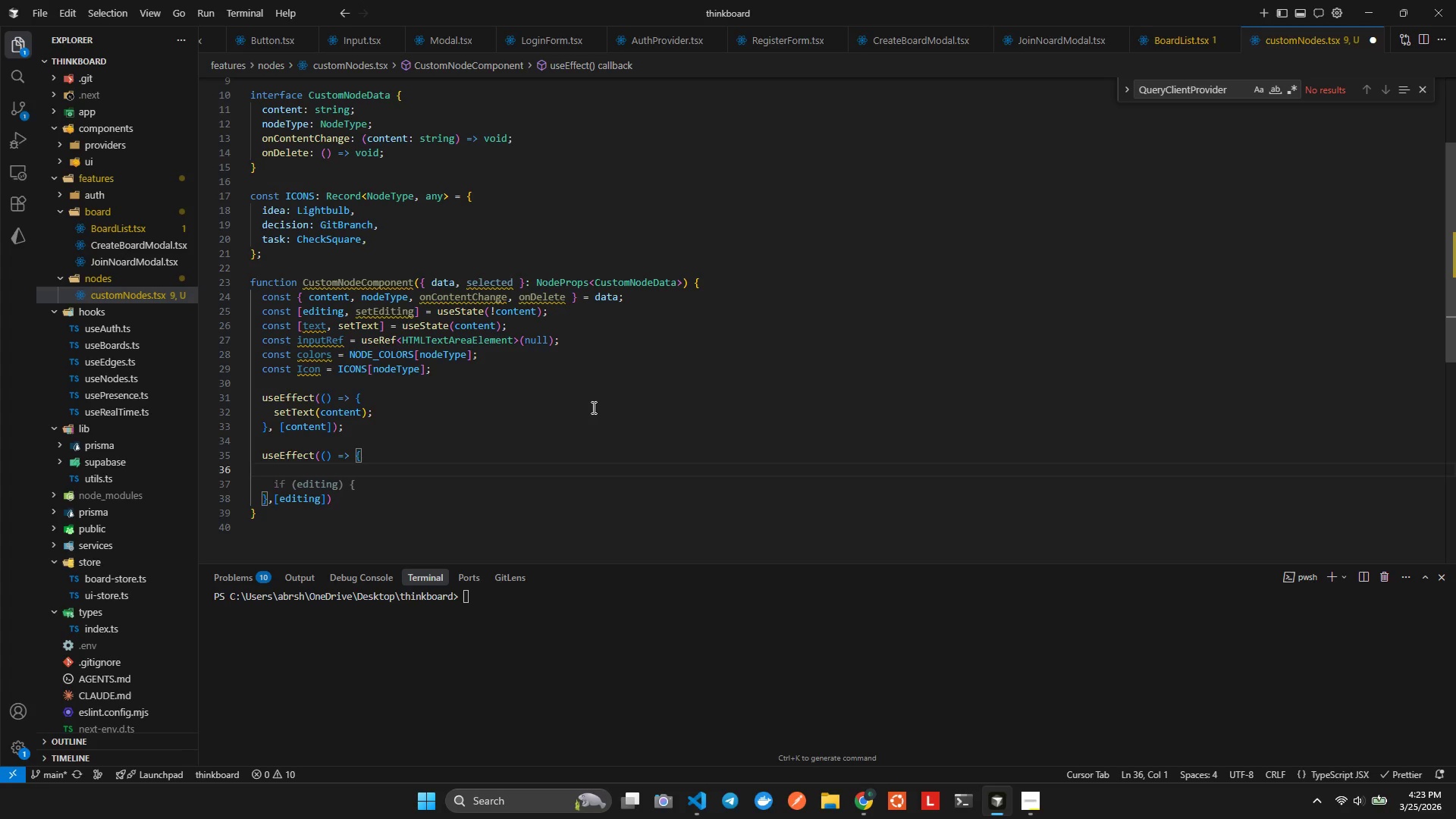 
key(Backspace)
 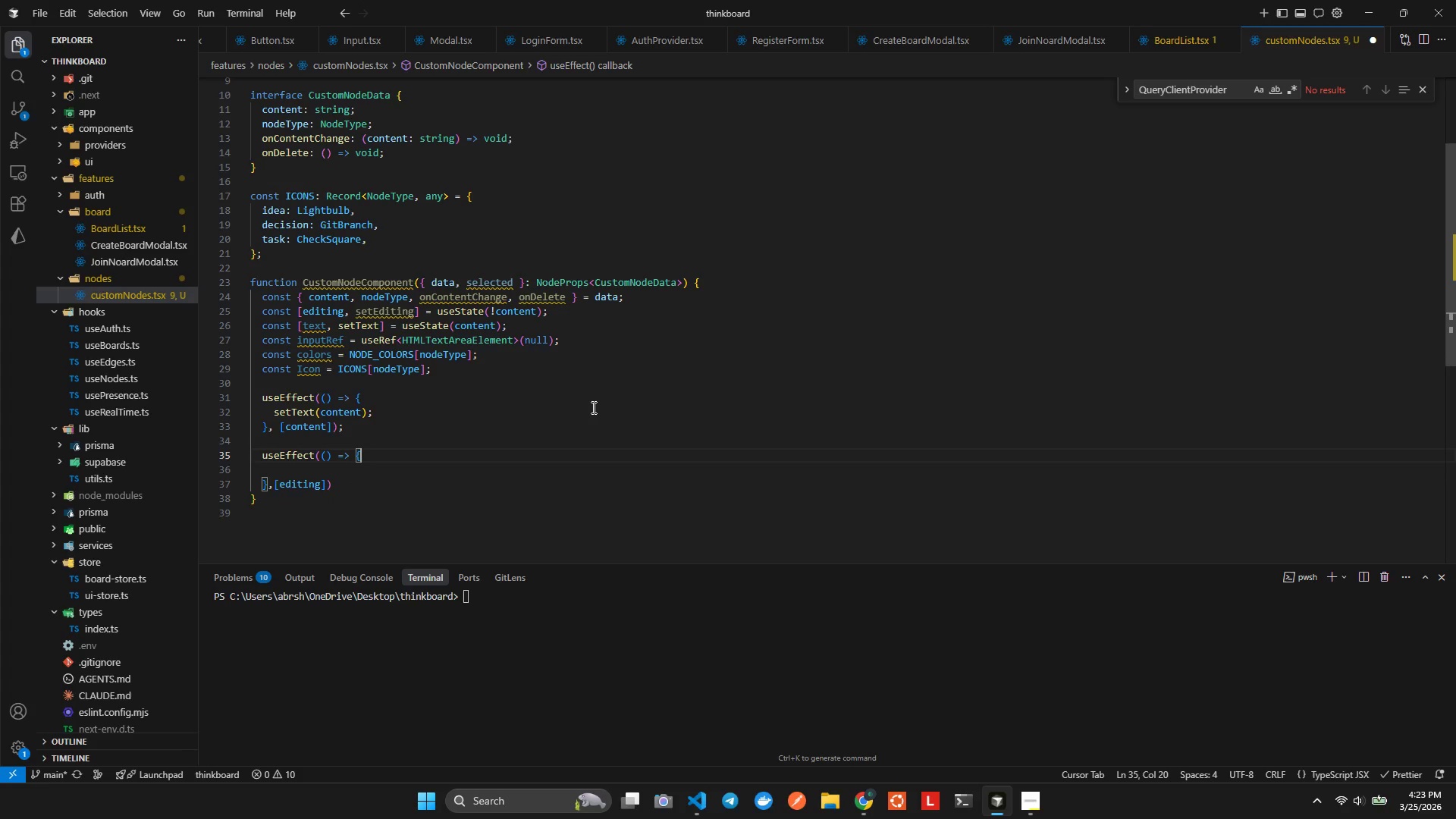 
key(Enter)
 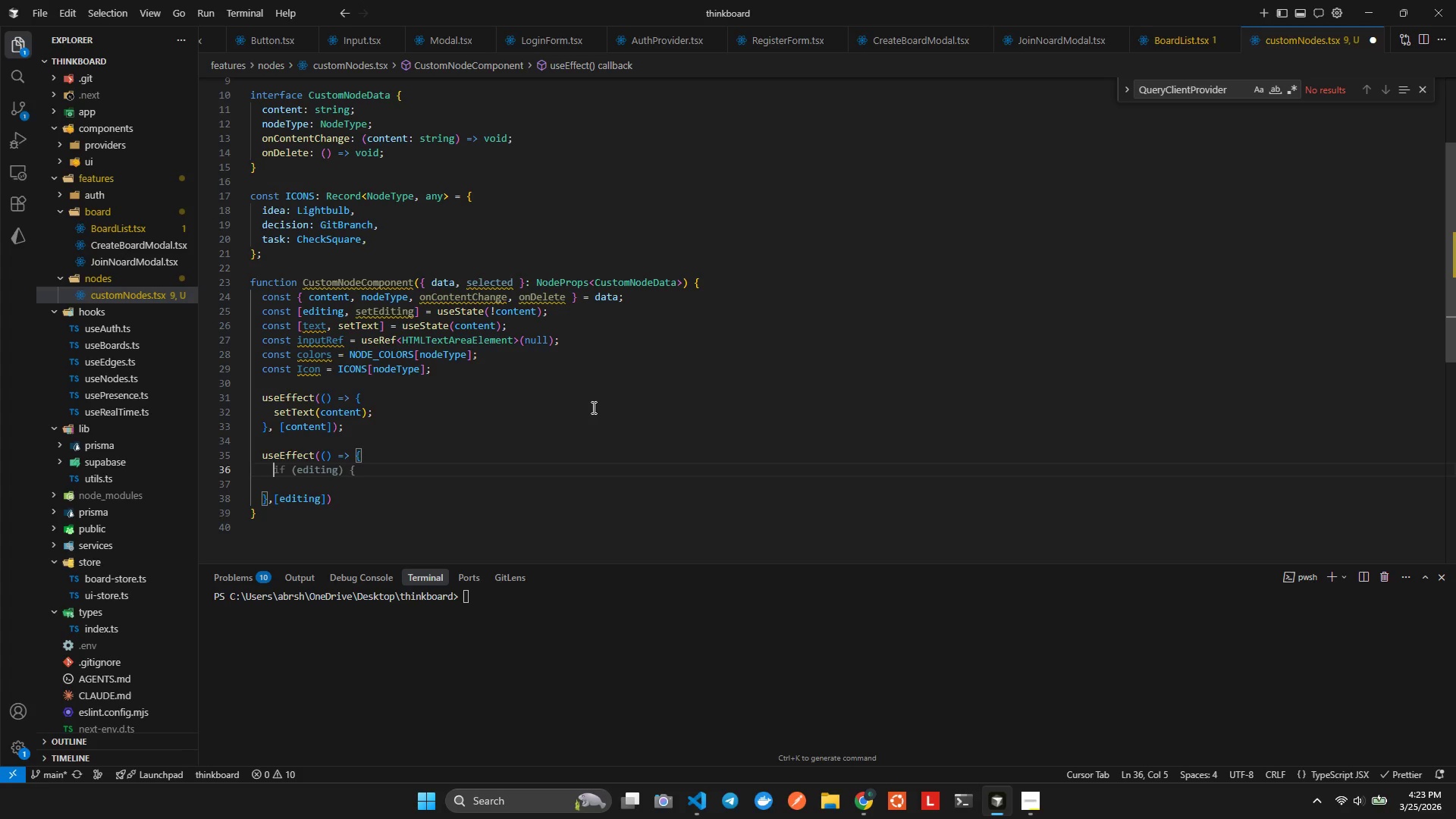 
type(if(edit)
 